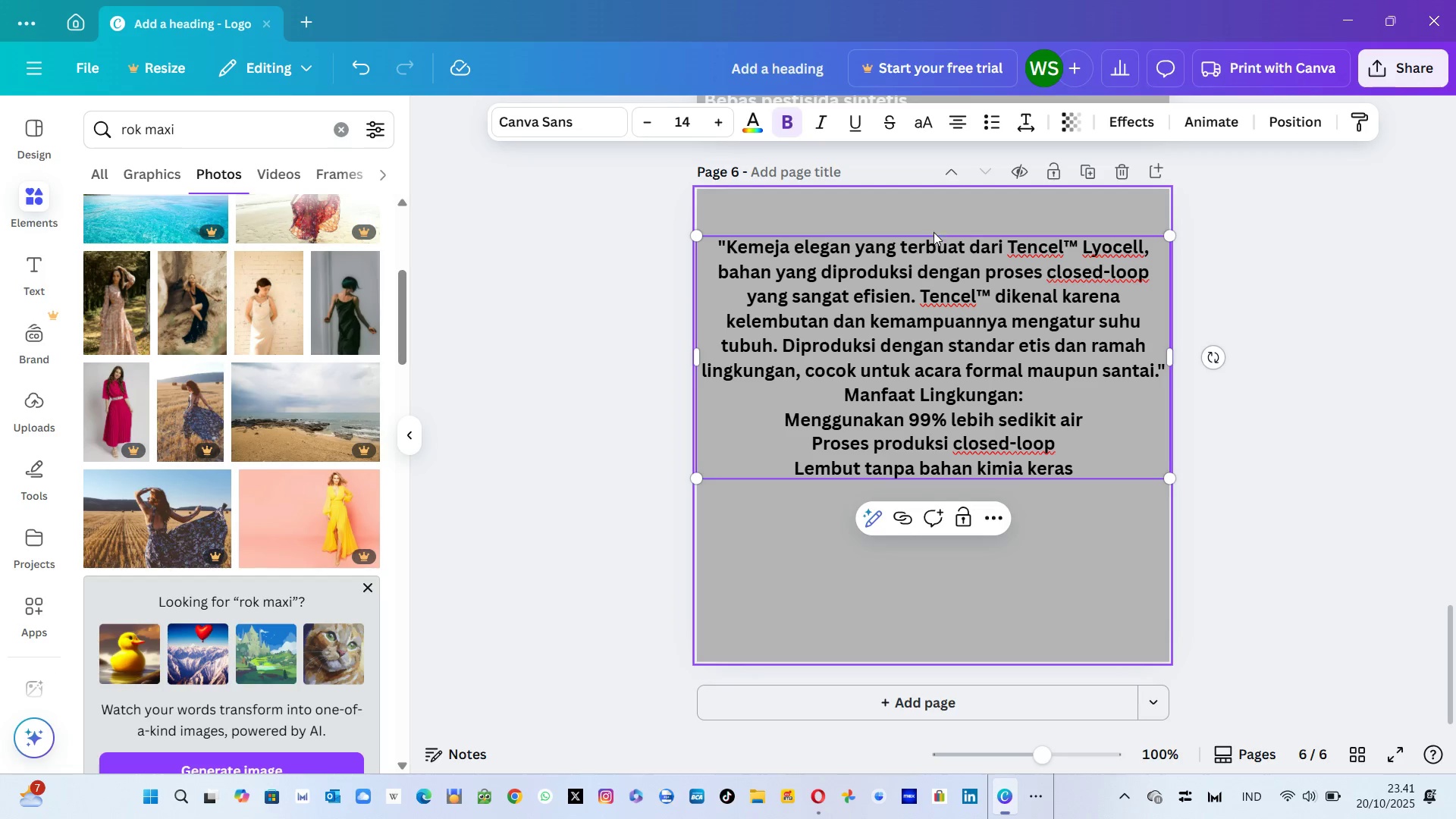 
left_click([925, 252])
 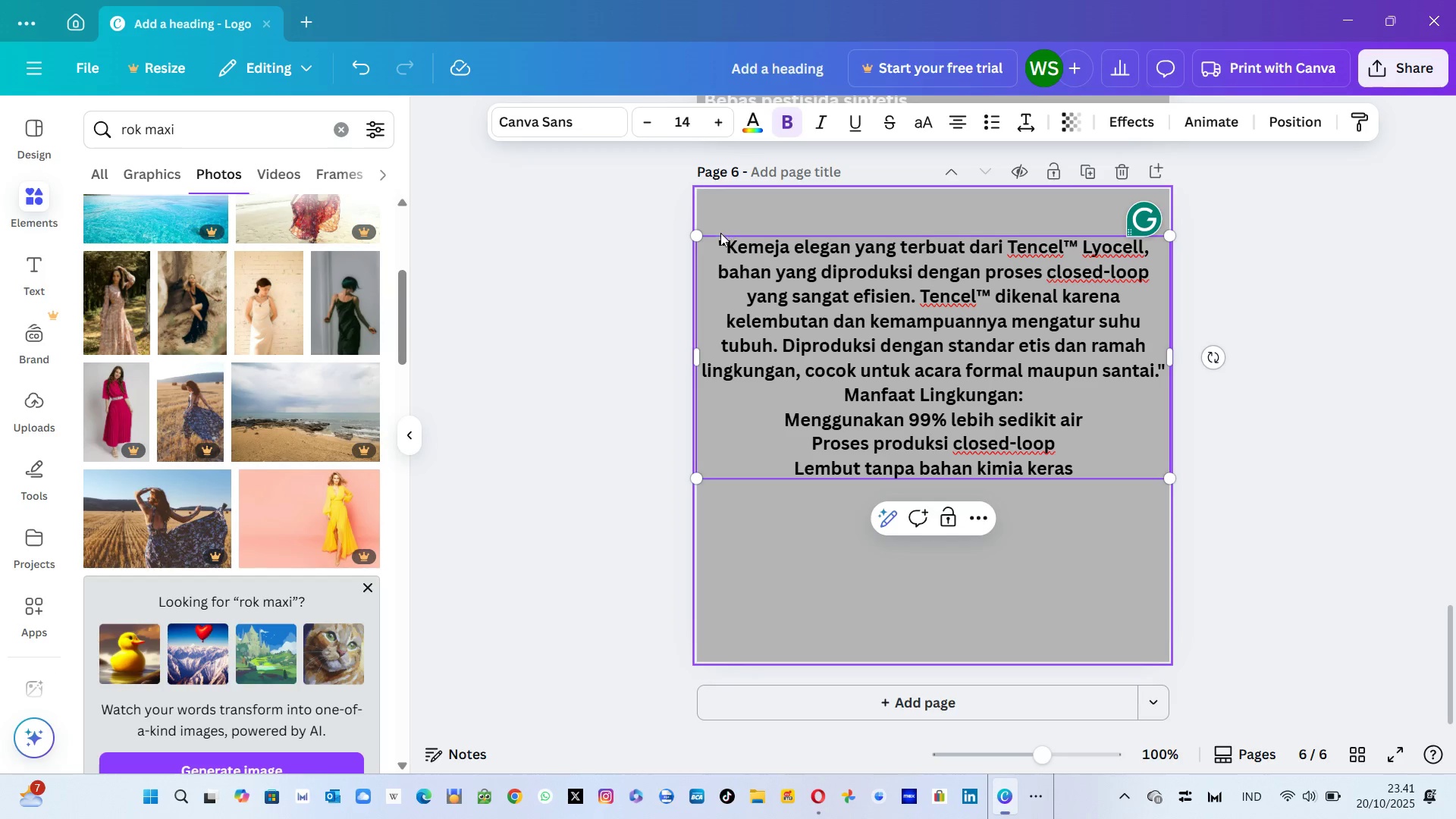 
left_click([720, 234])
 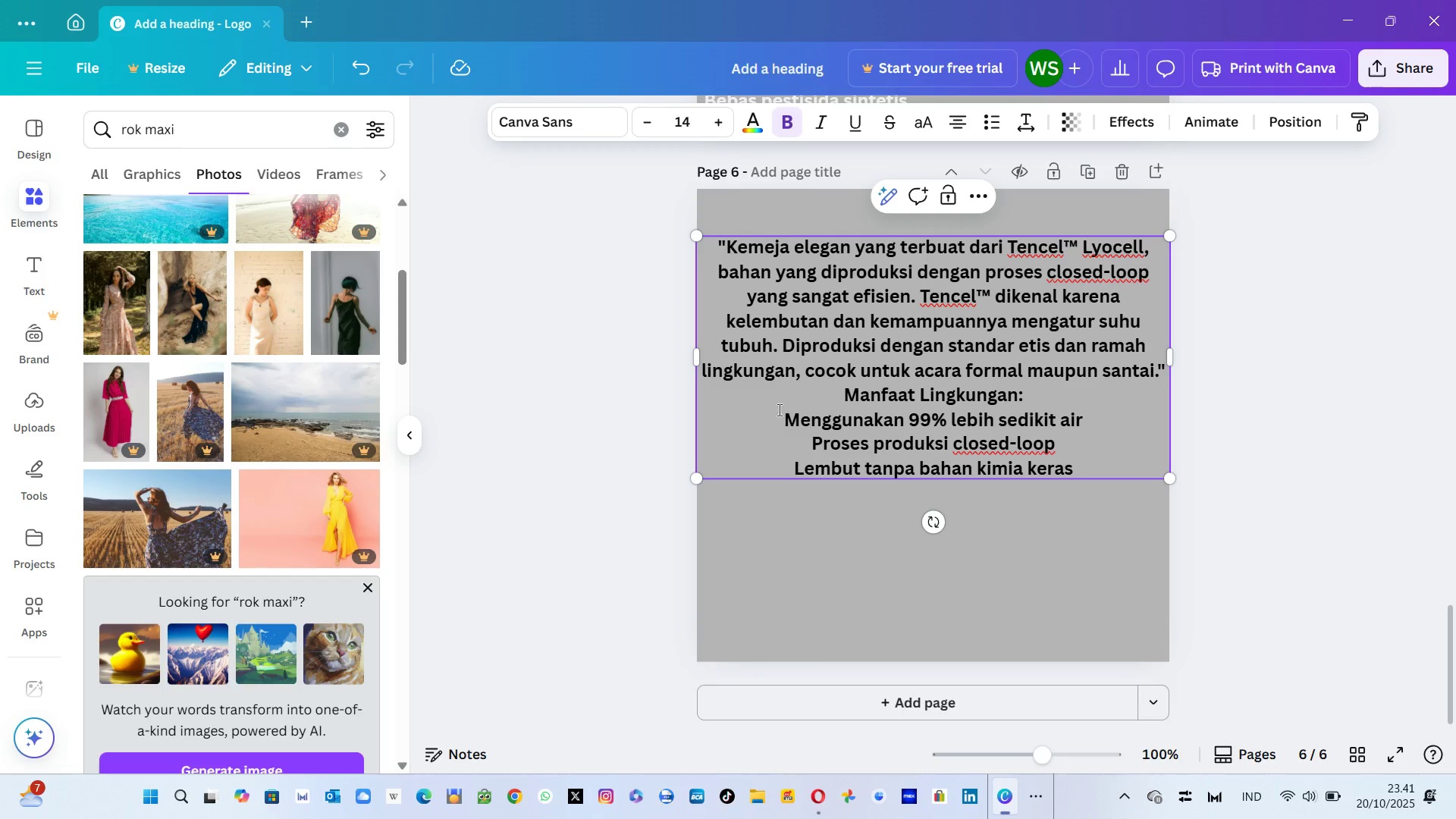 
left_click([774, 450])
 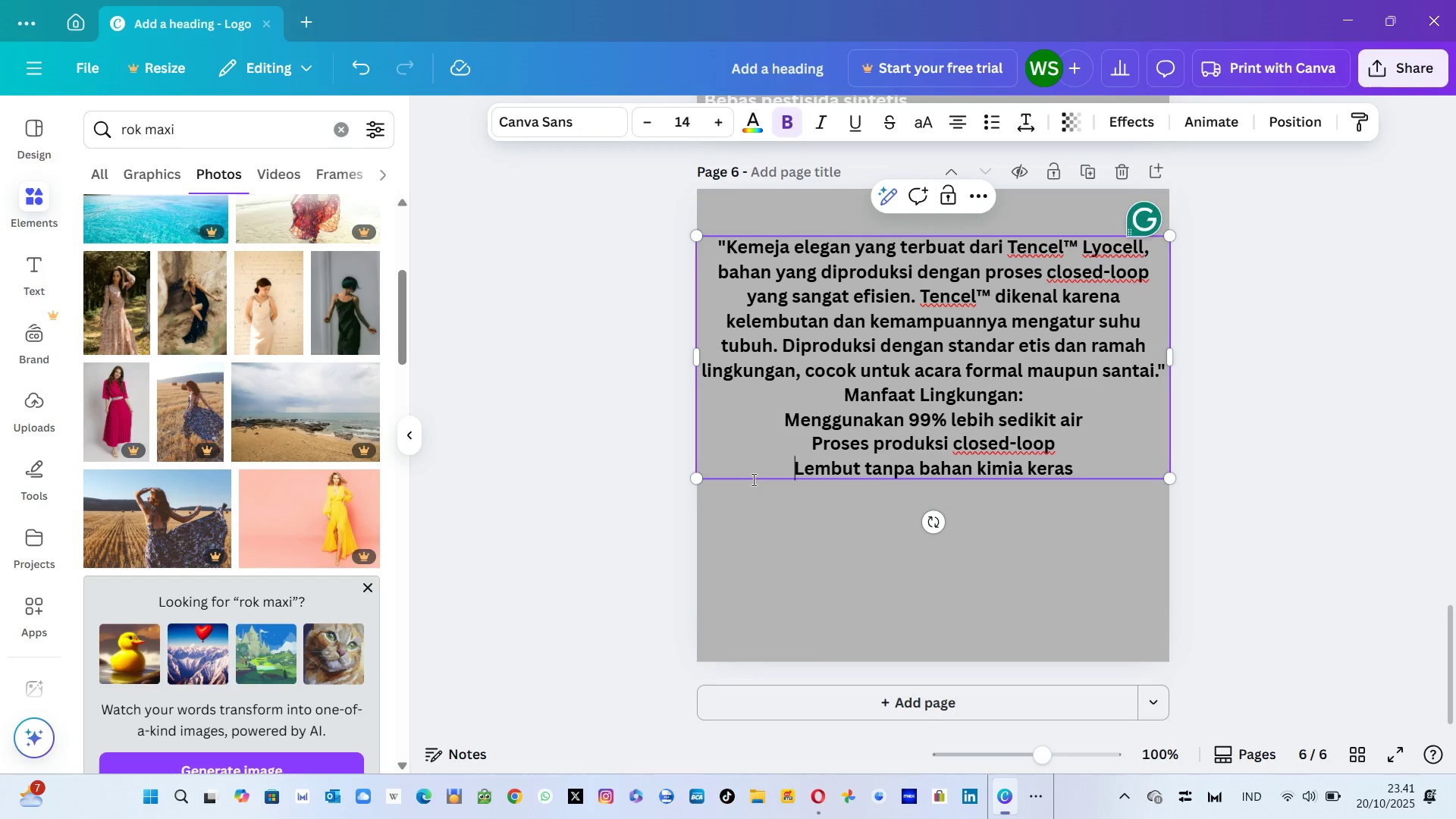 
left_click([752, 479])
 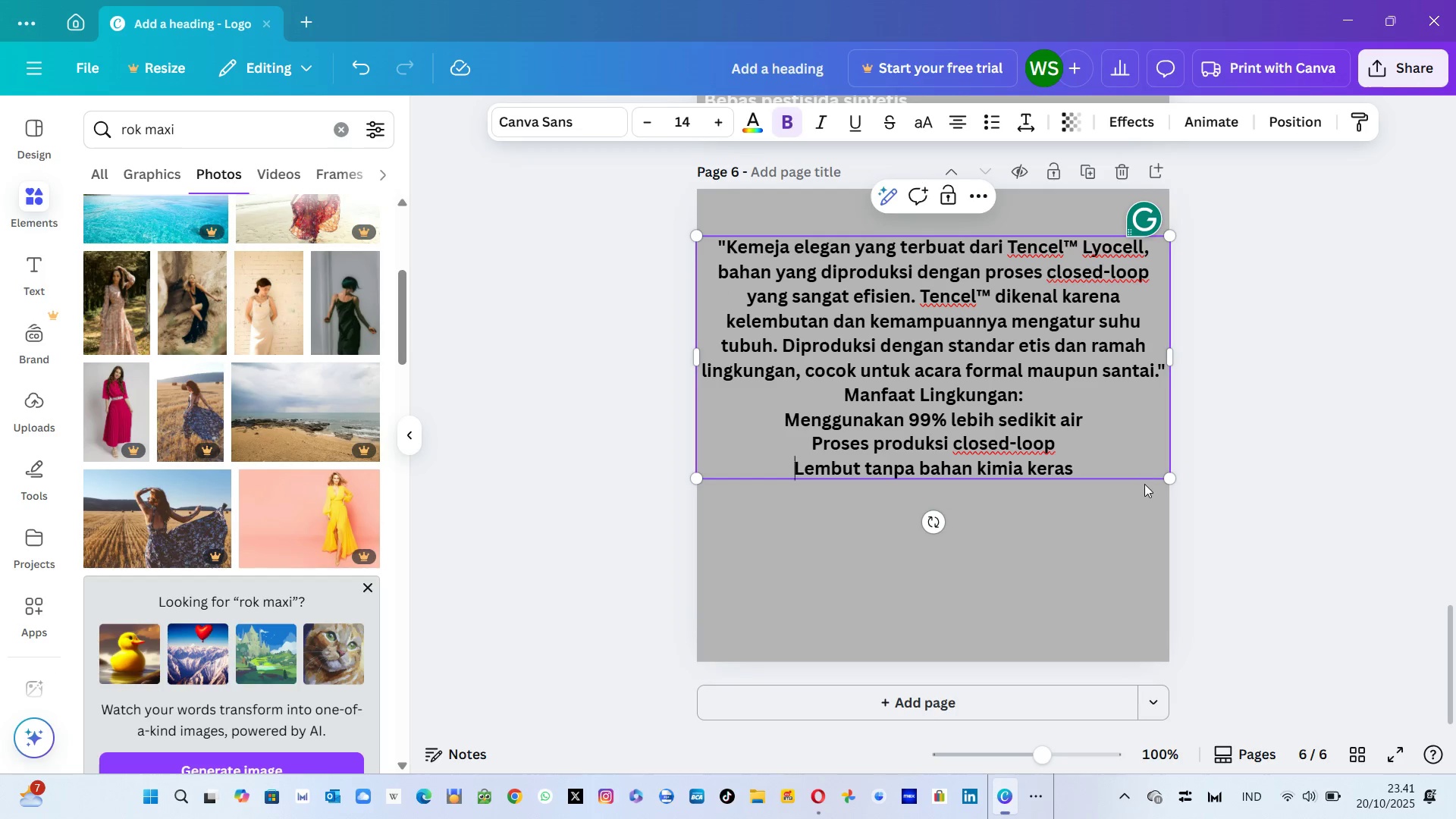 
left_click([1144, 488])
 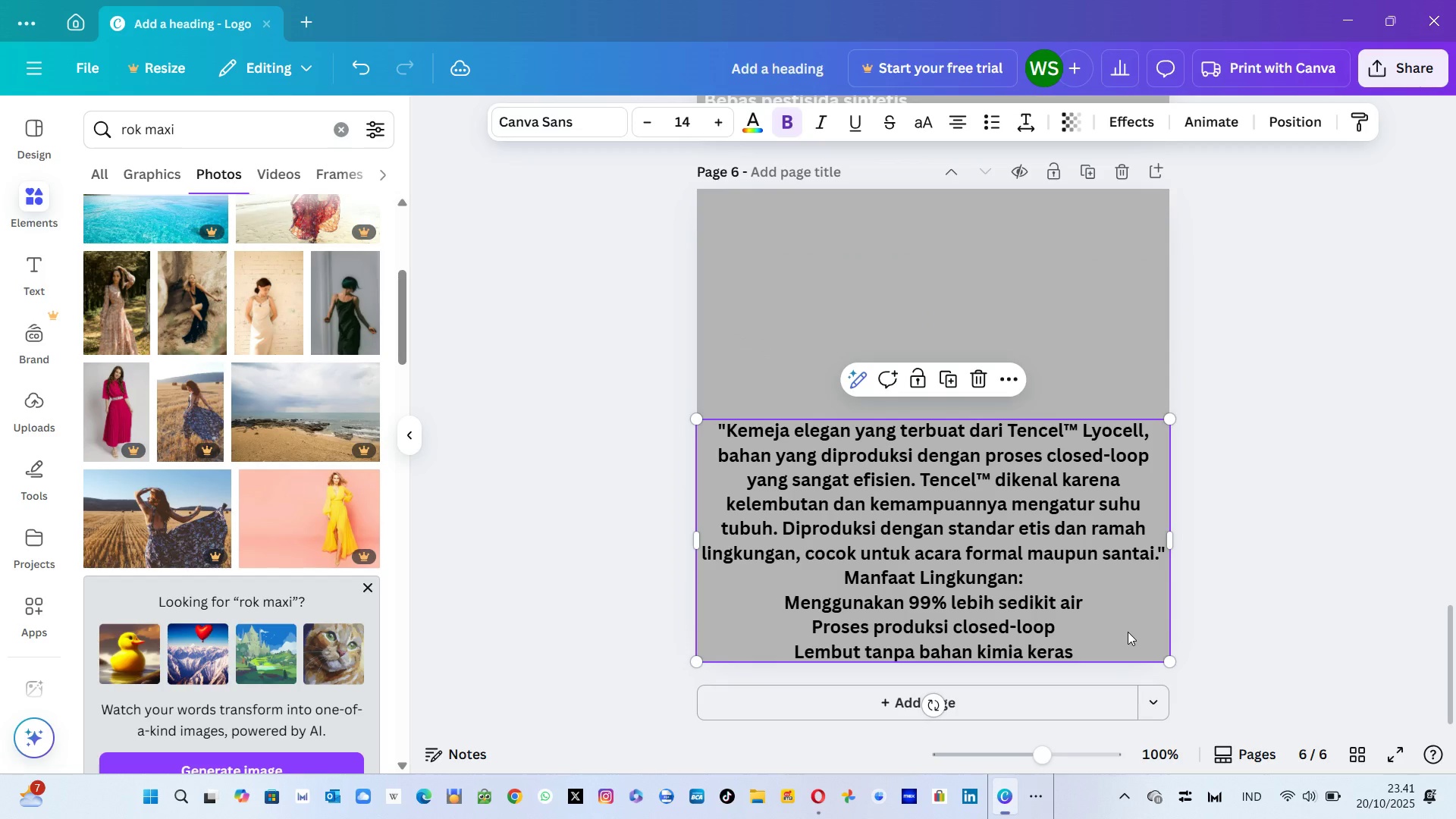 
wait(5.63)
 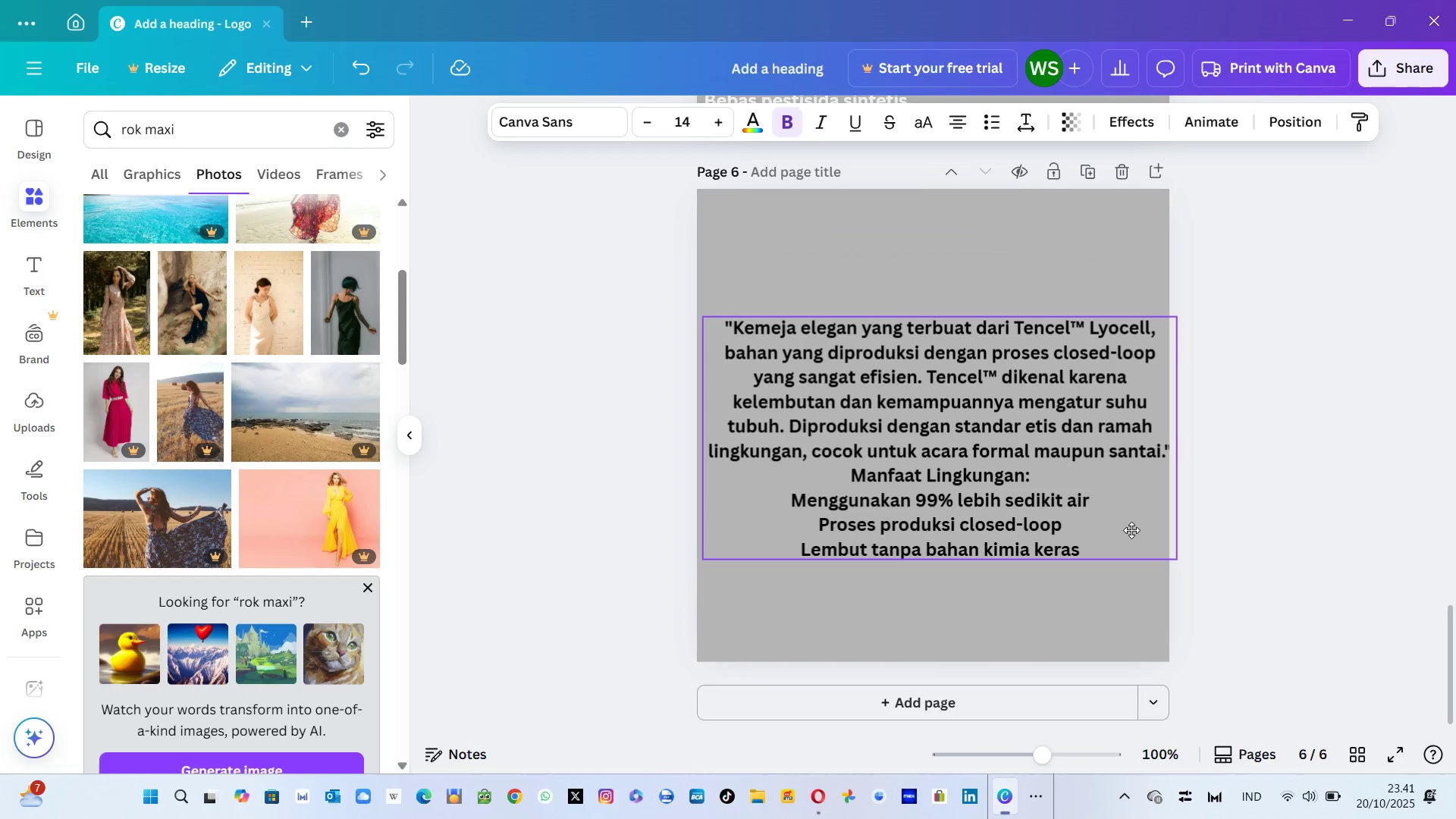 
left_click([1073, 397])
 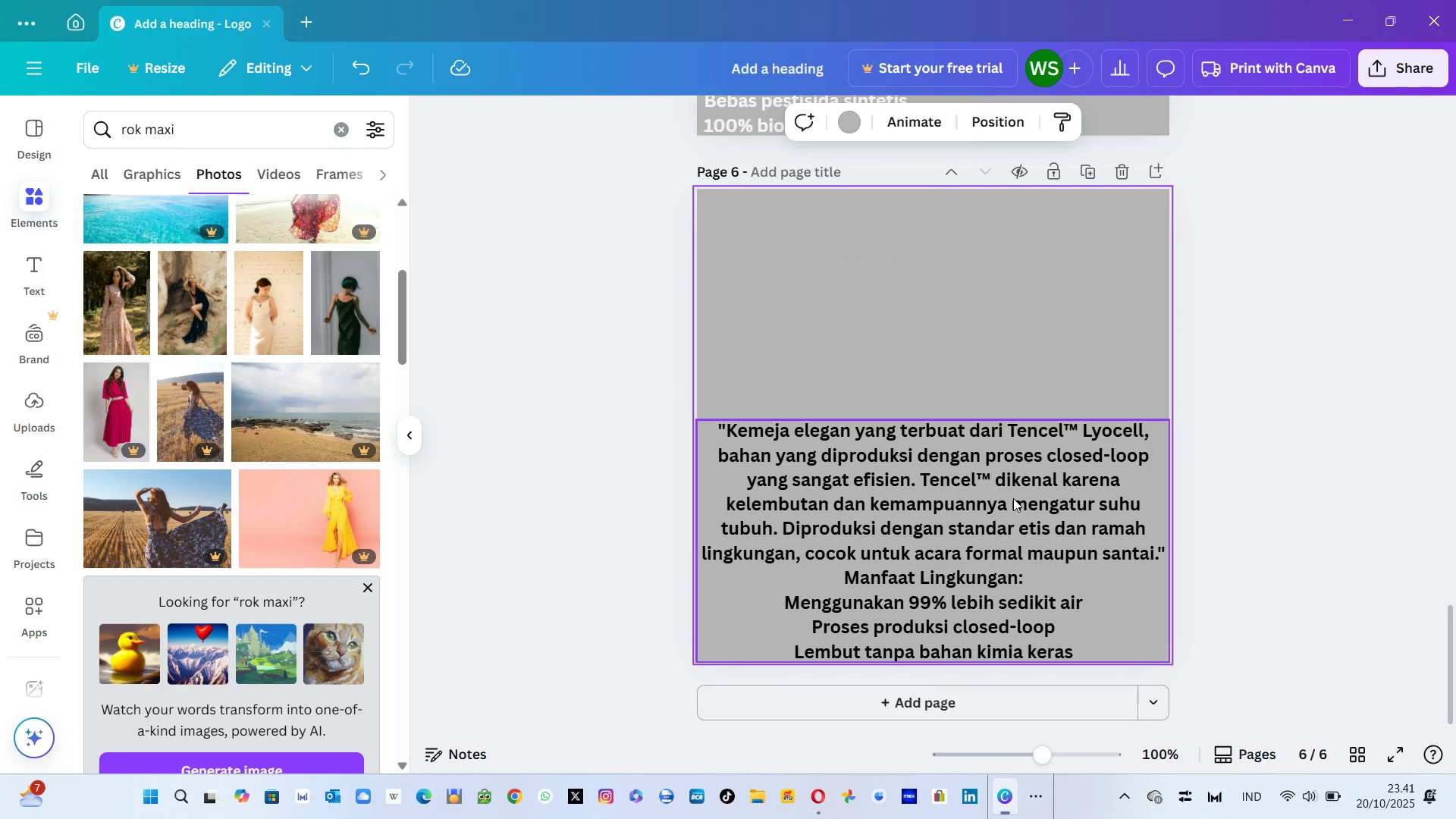 
left_click([1013, 498])
 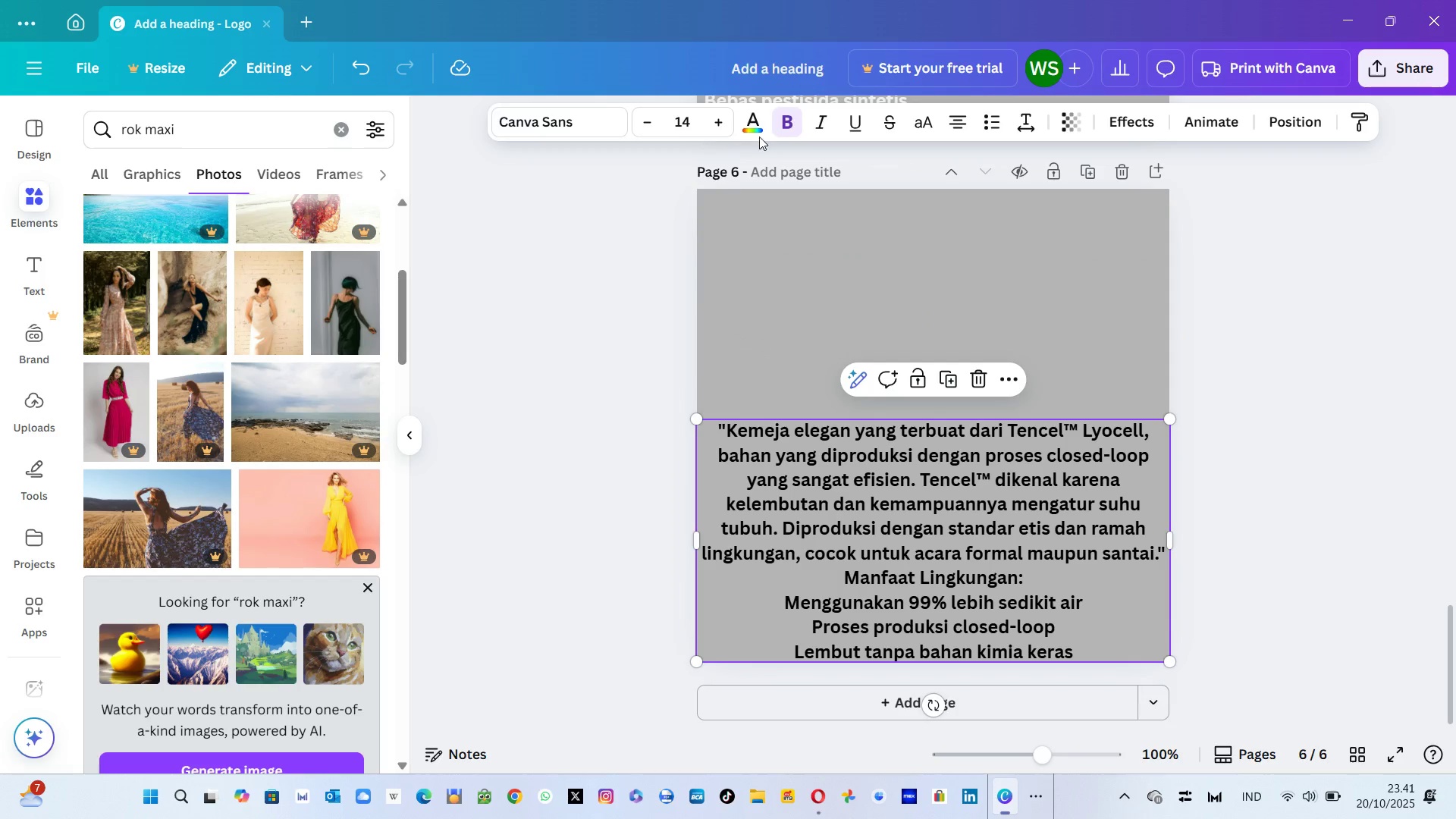 
left_click([755, 127])
 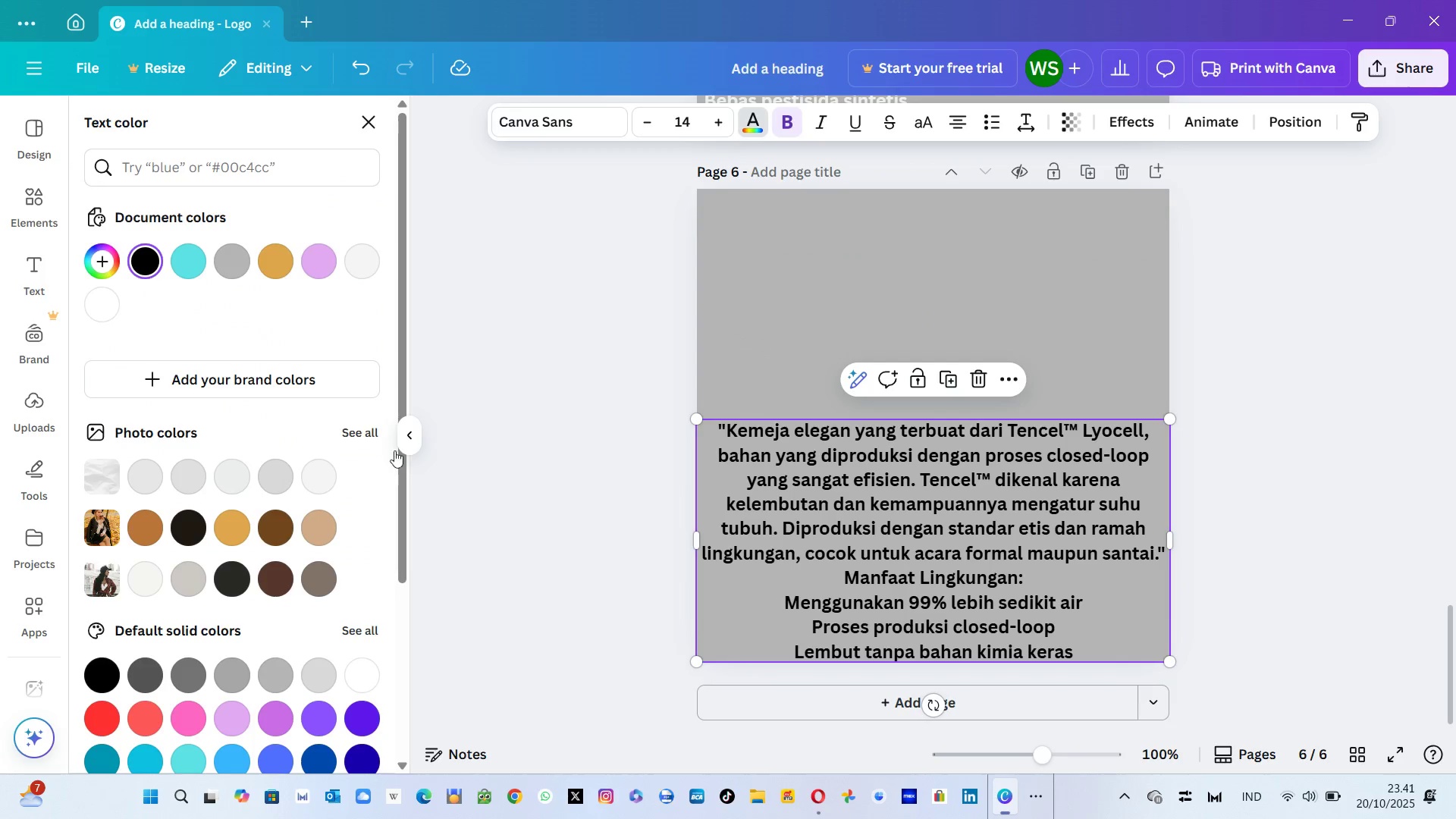 
left_click([313, 470])
 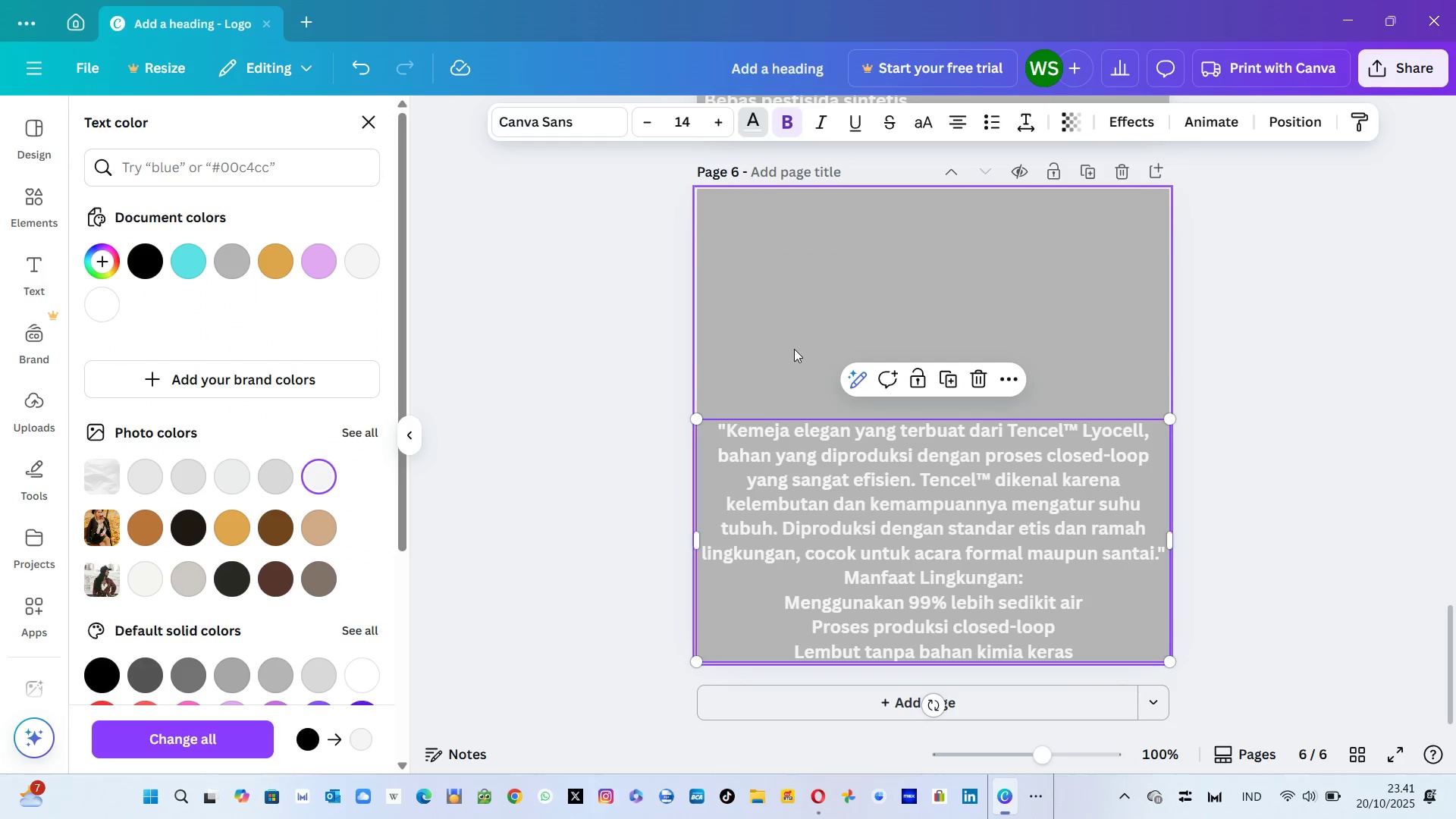 
left_click([794, 349])
 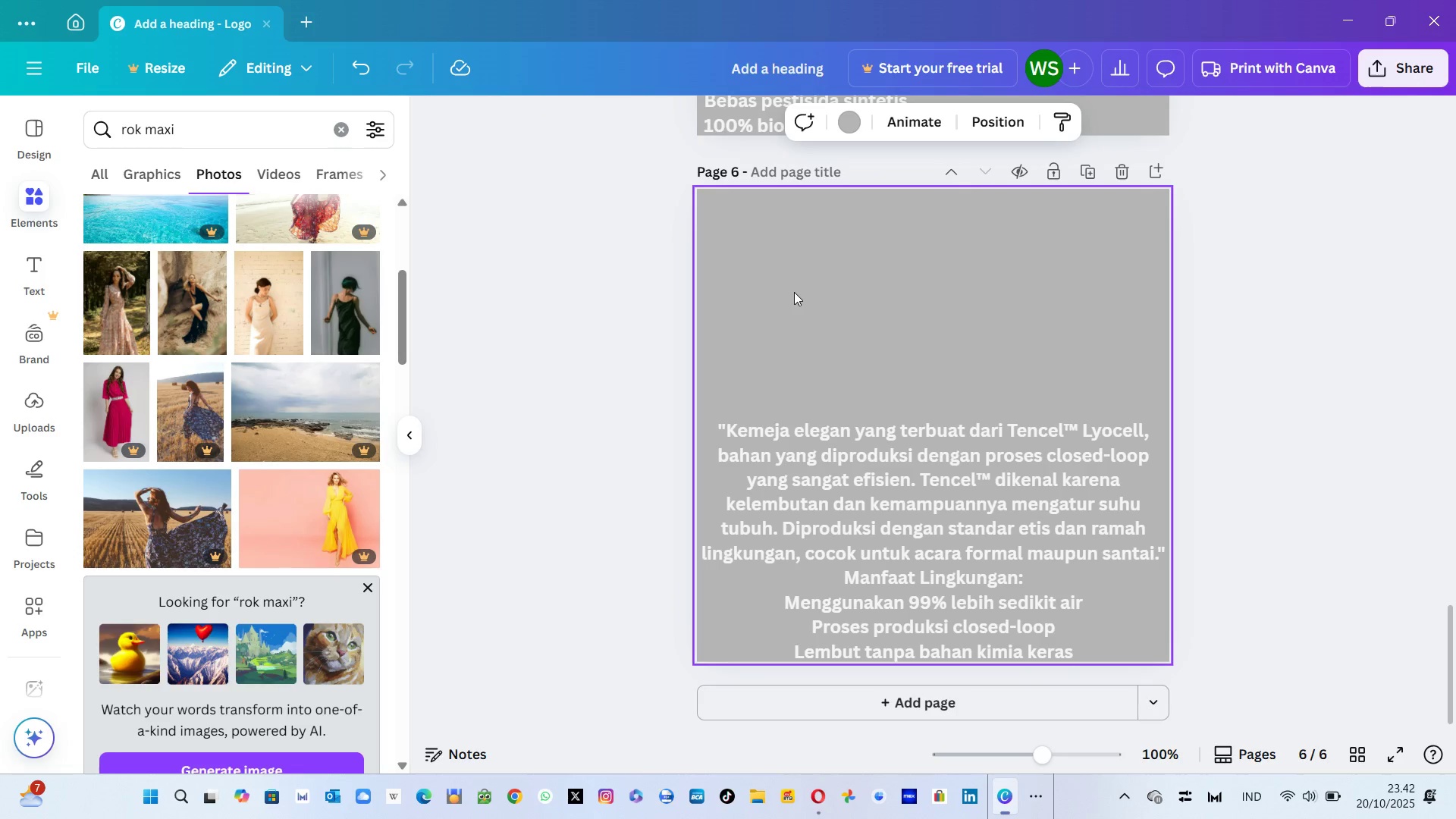 
right_click([794, 292])
 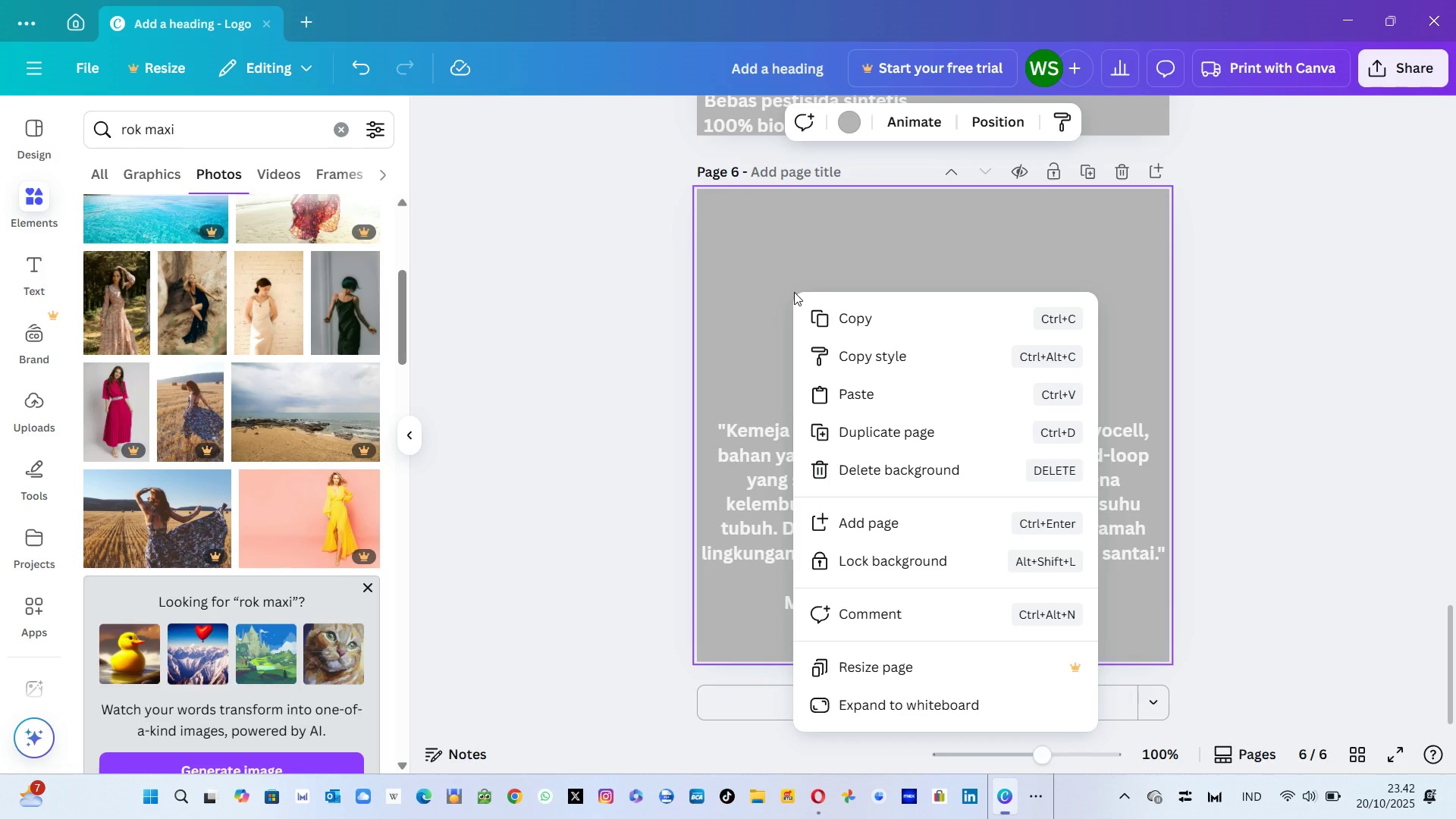 
left_click([794, 292])
 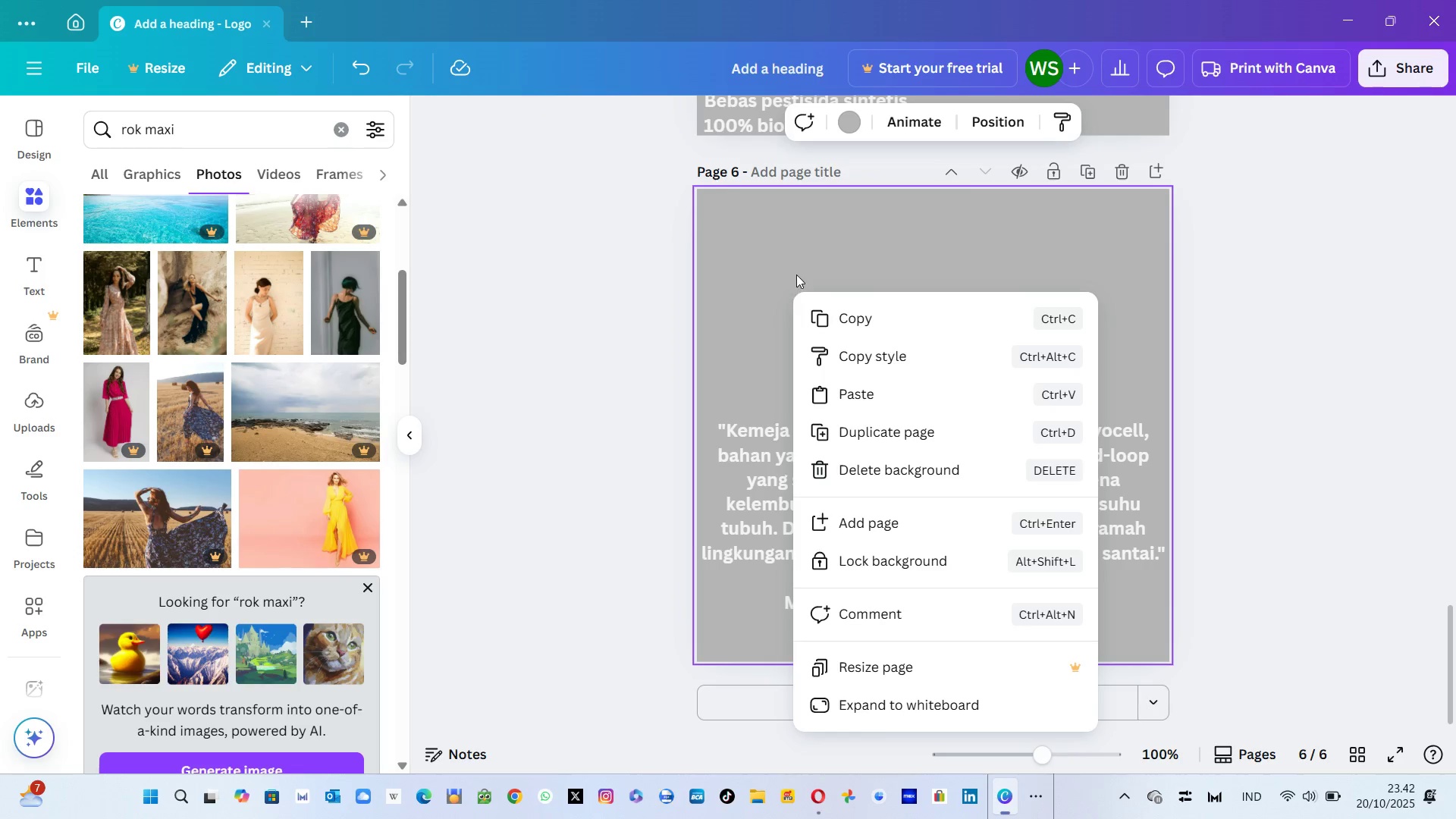 
left_click([796, 275])
 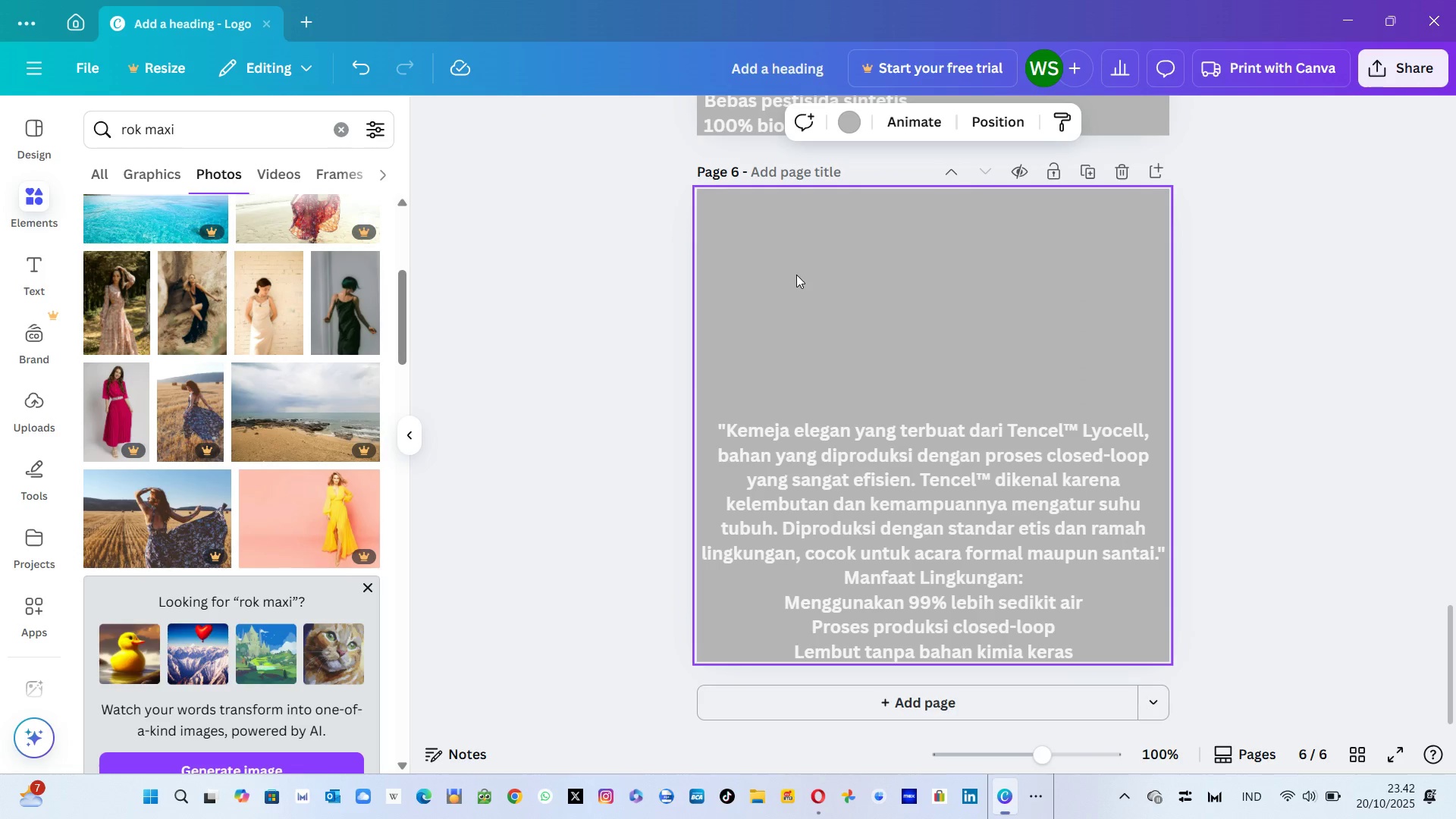 
right_click([796, 275])
 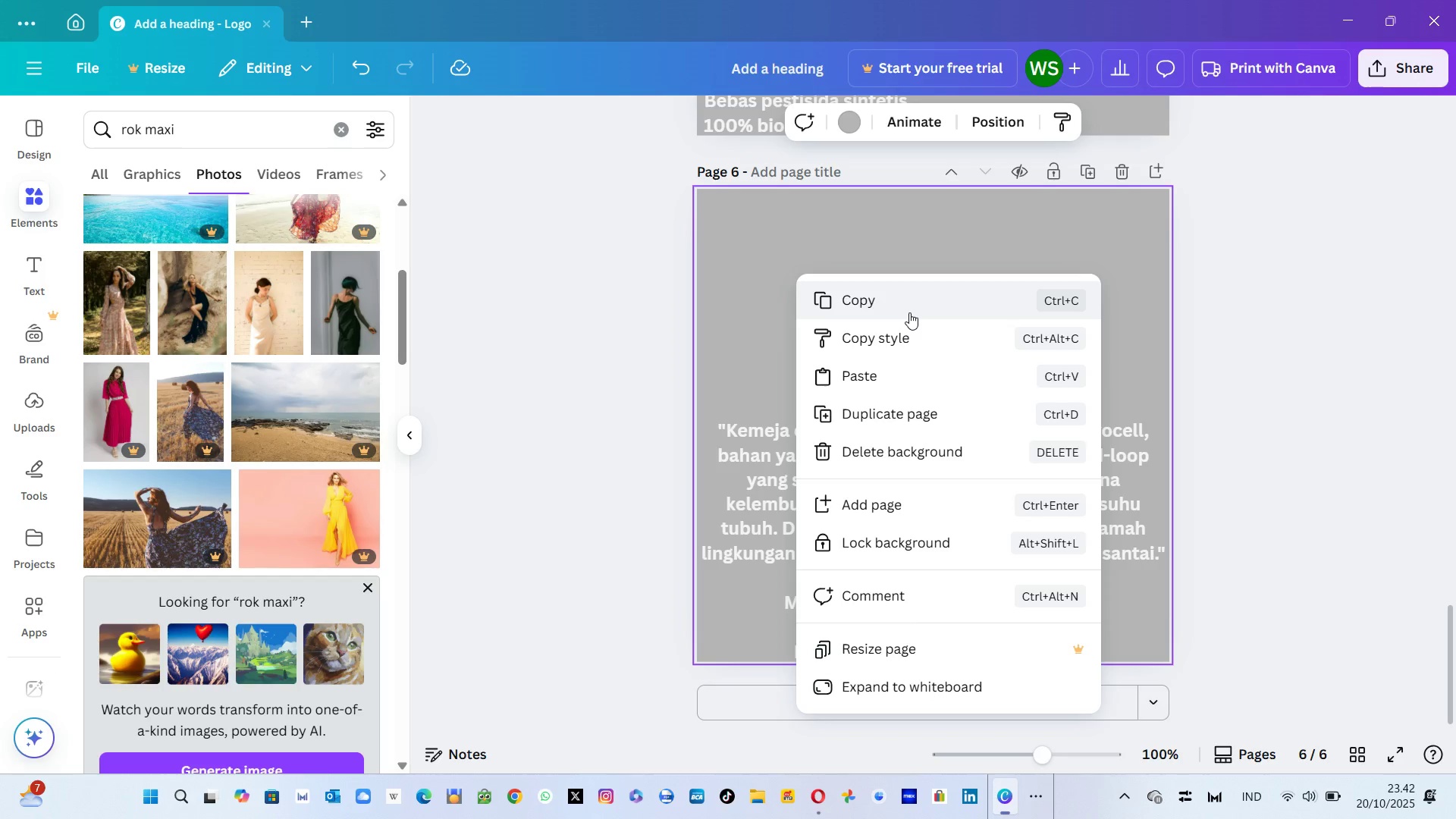 
wait(35.84)
 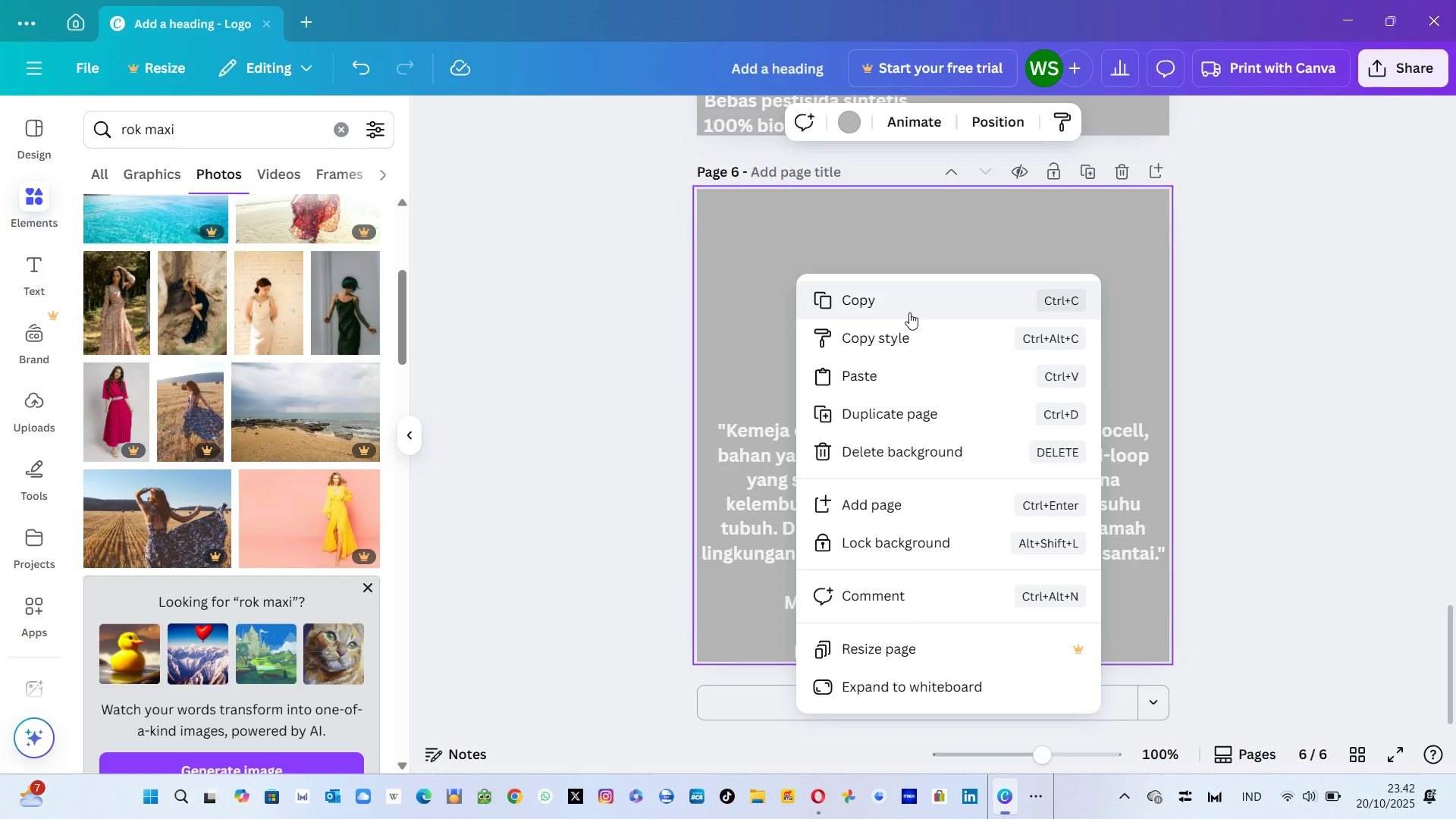 
left_click([735, 359])
 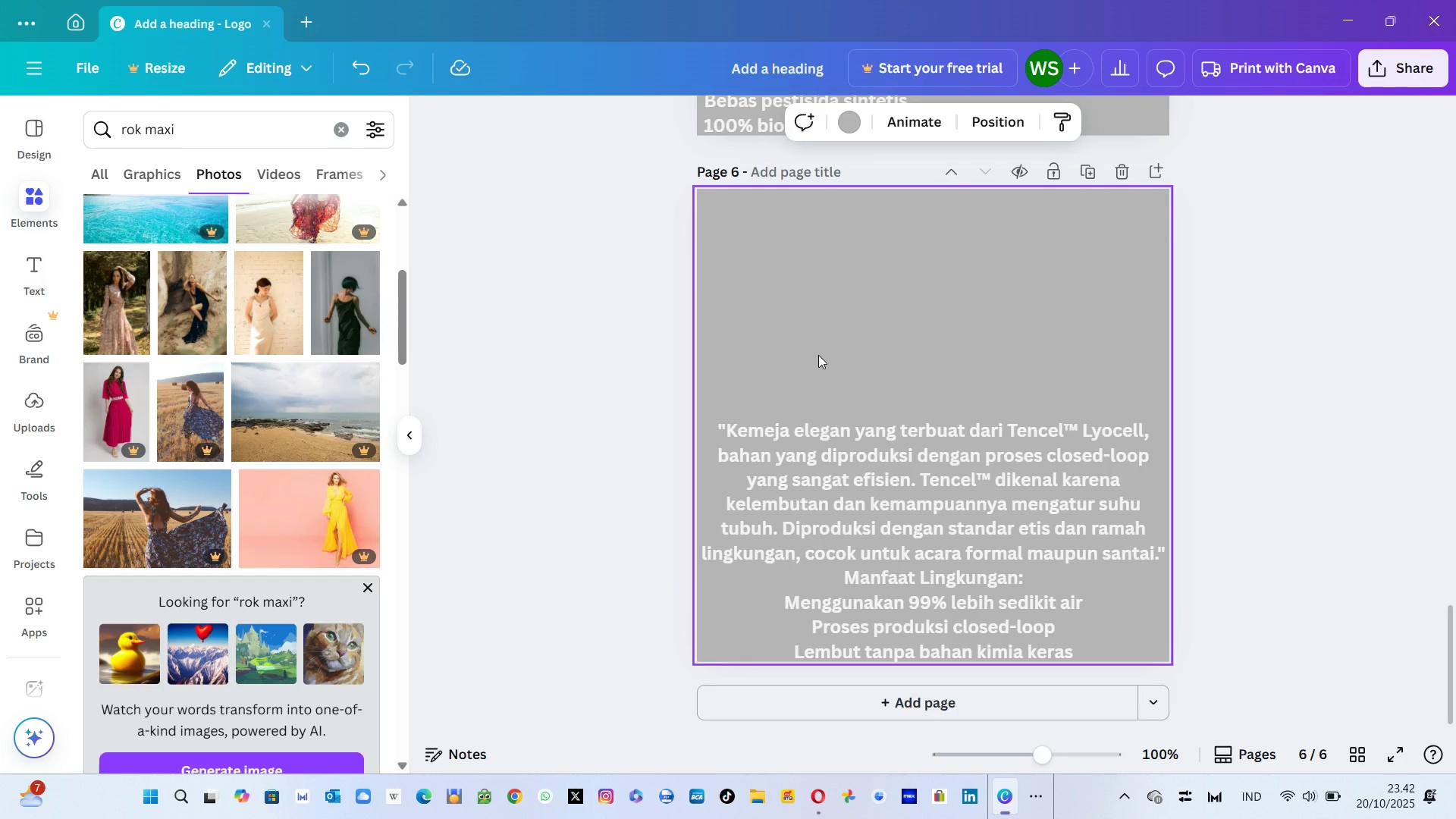 
left_click([818, 355])
 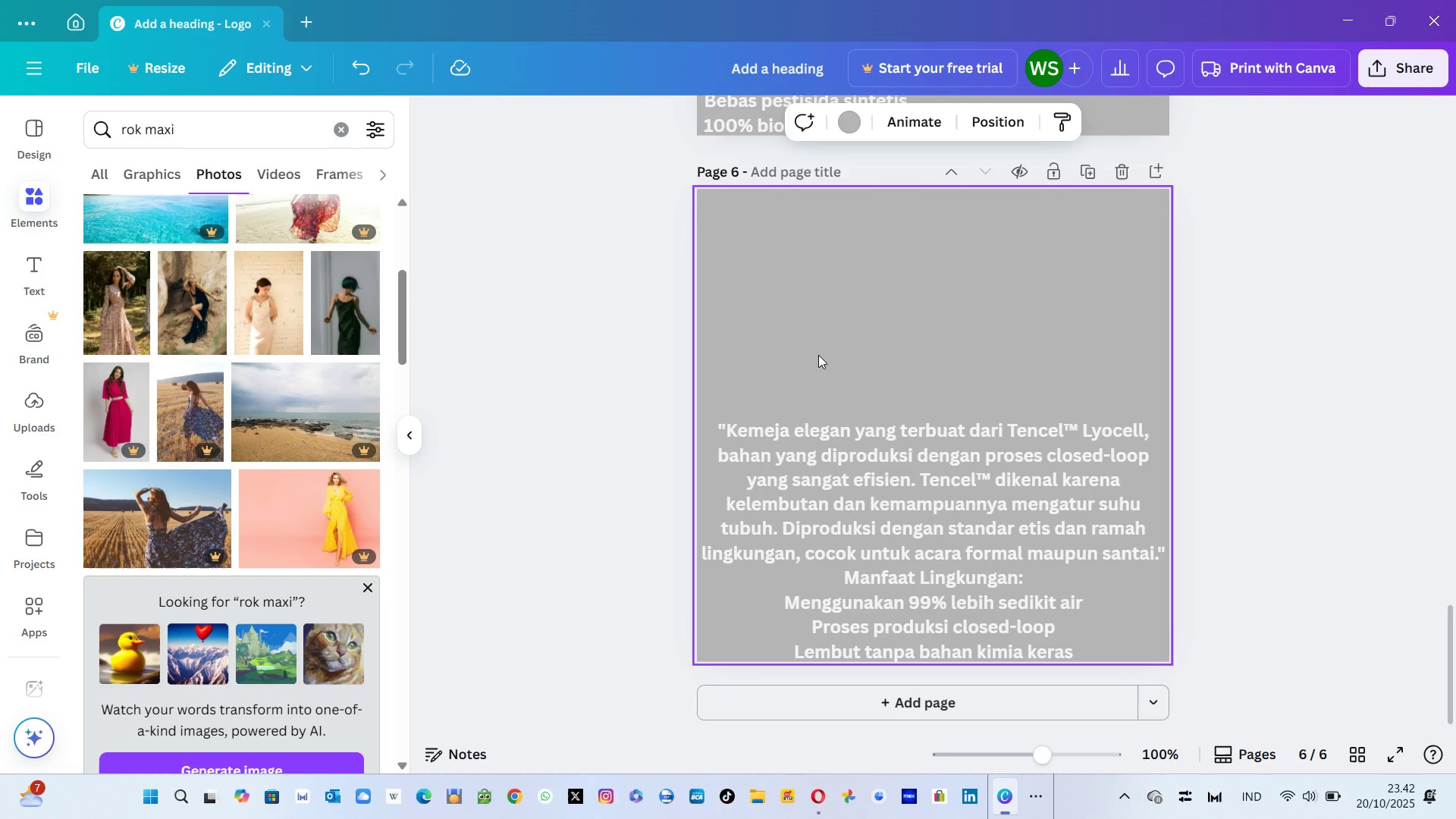 
right_click([818, 355])
 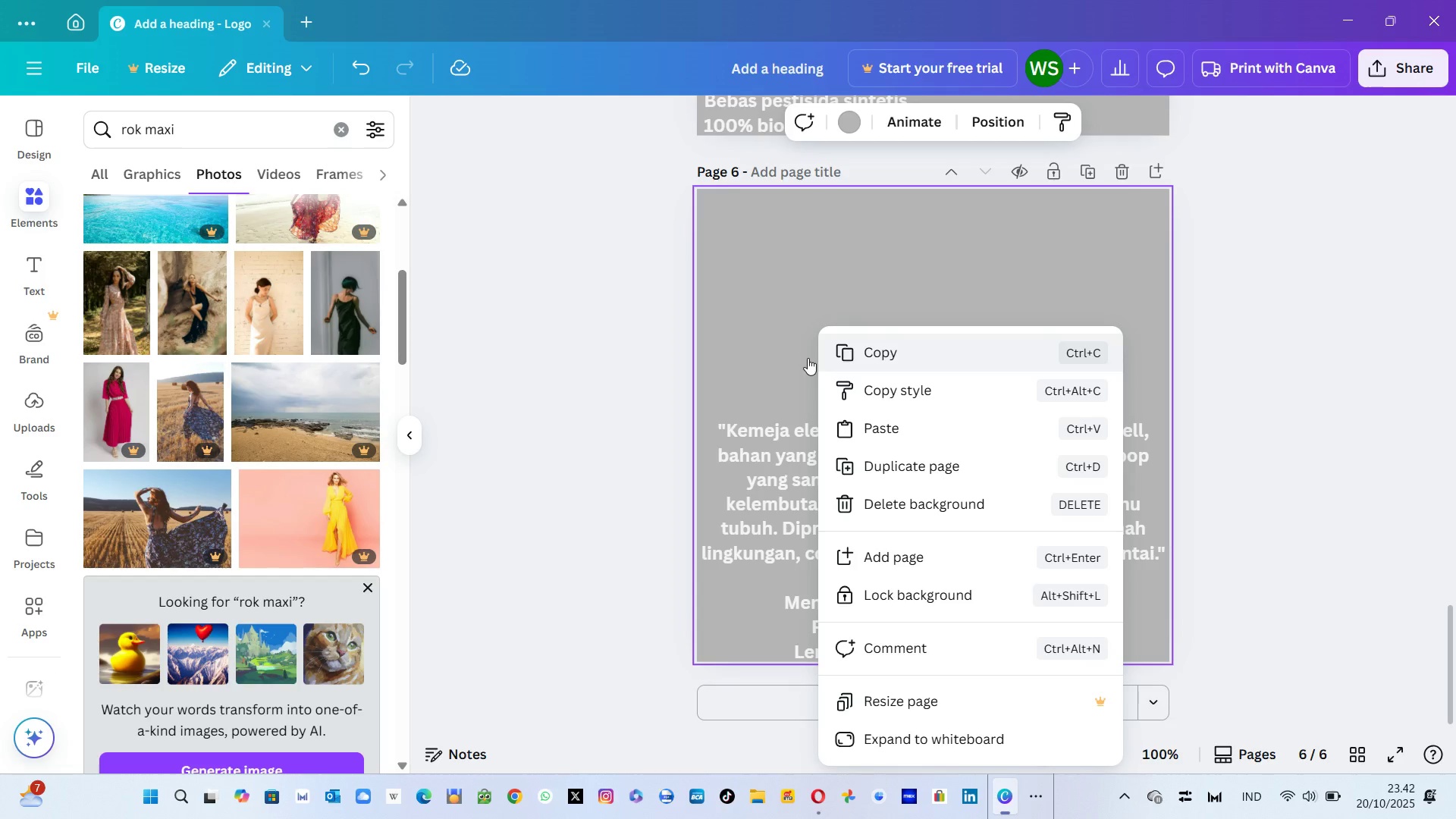 
left_click([786, 357])
 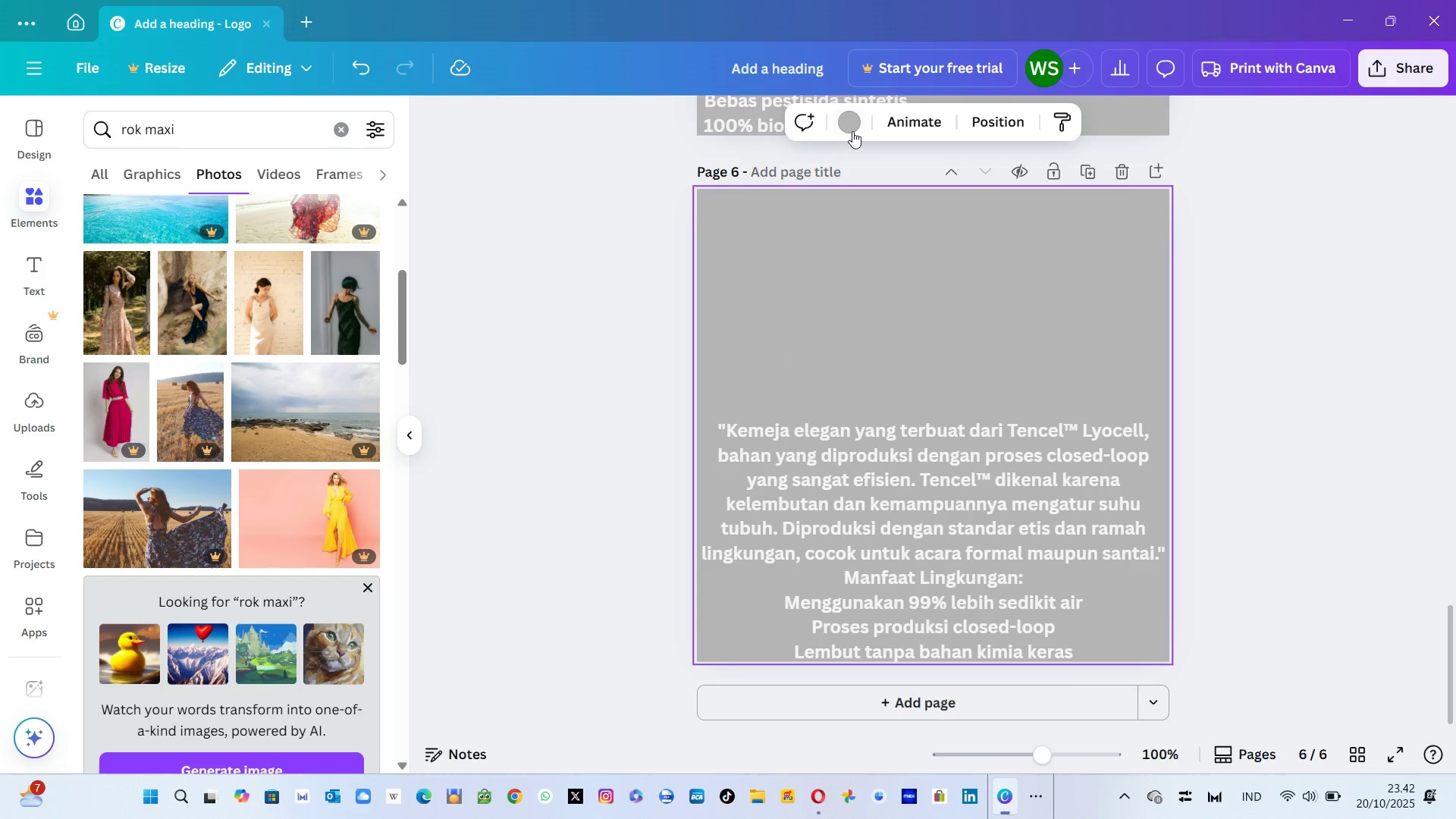 
left_click([851, 131])
 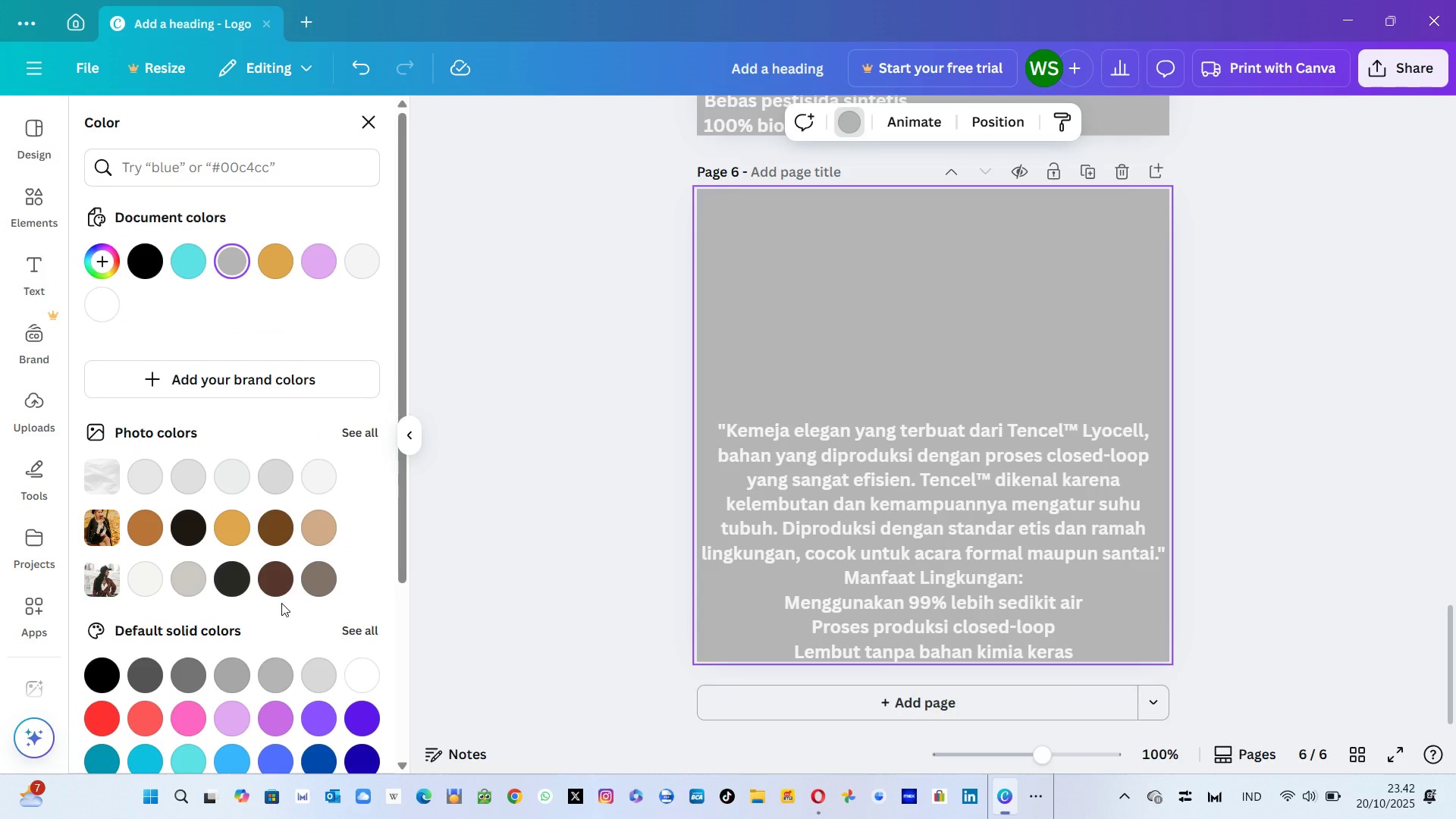 
mouse_move([284, 271])
 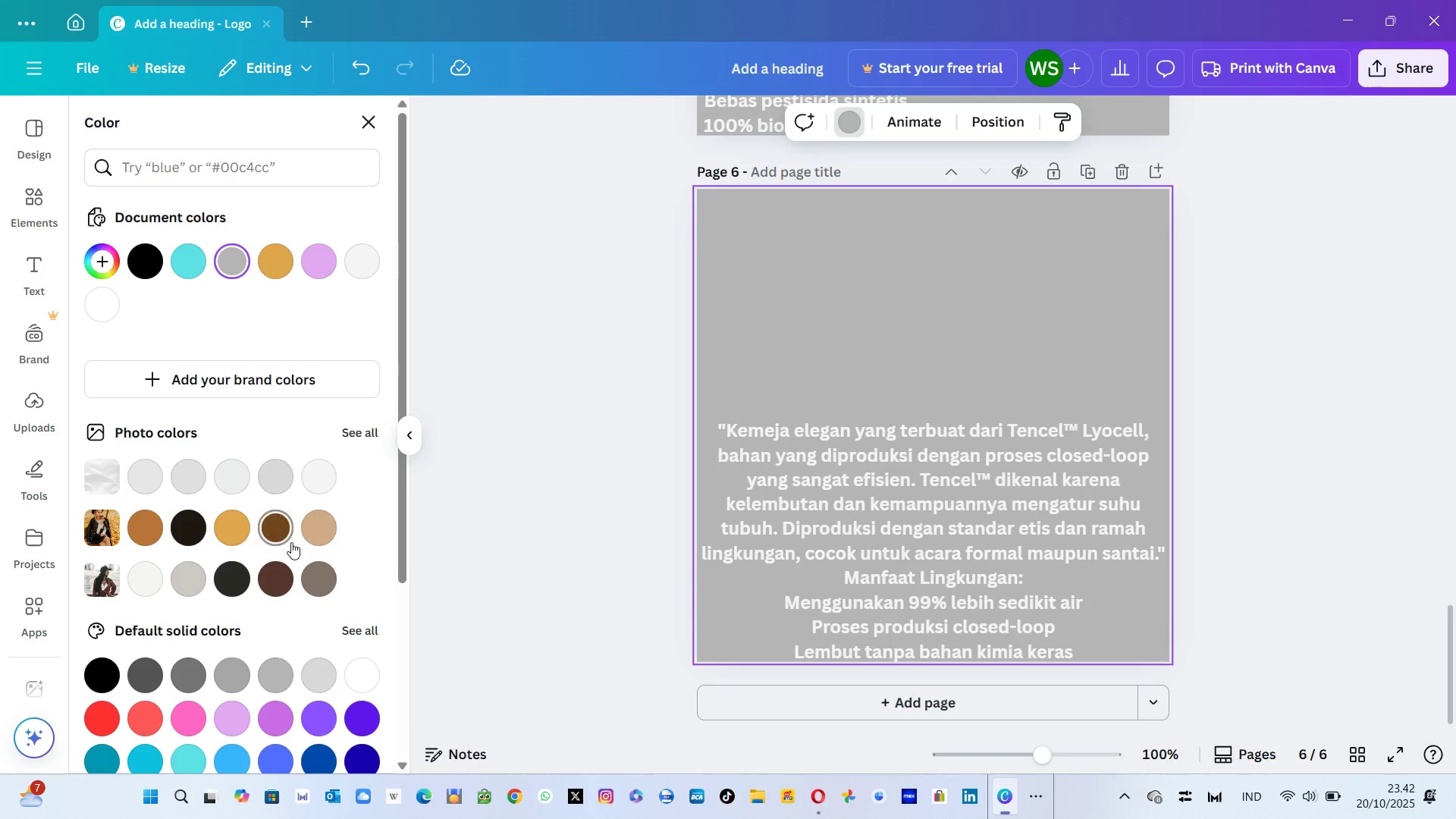 
wait(6.0)
 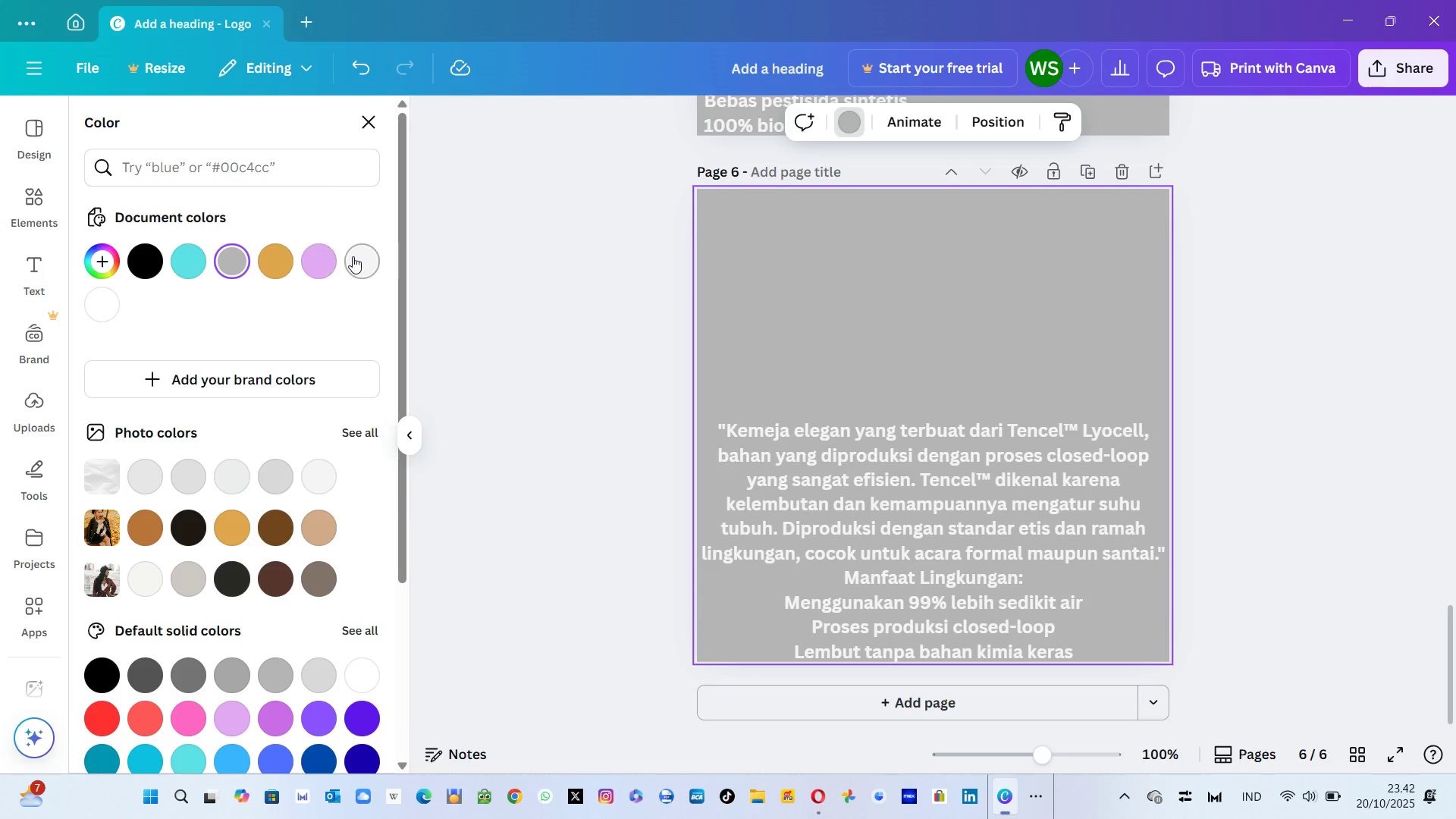 
left_click([98, 532])
 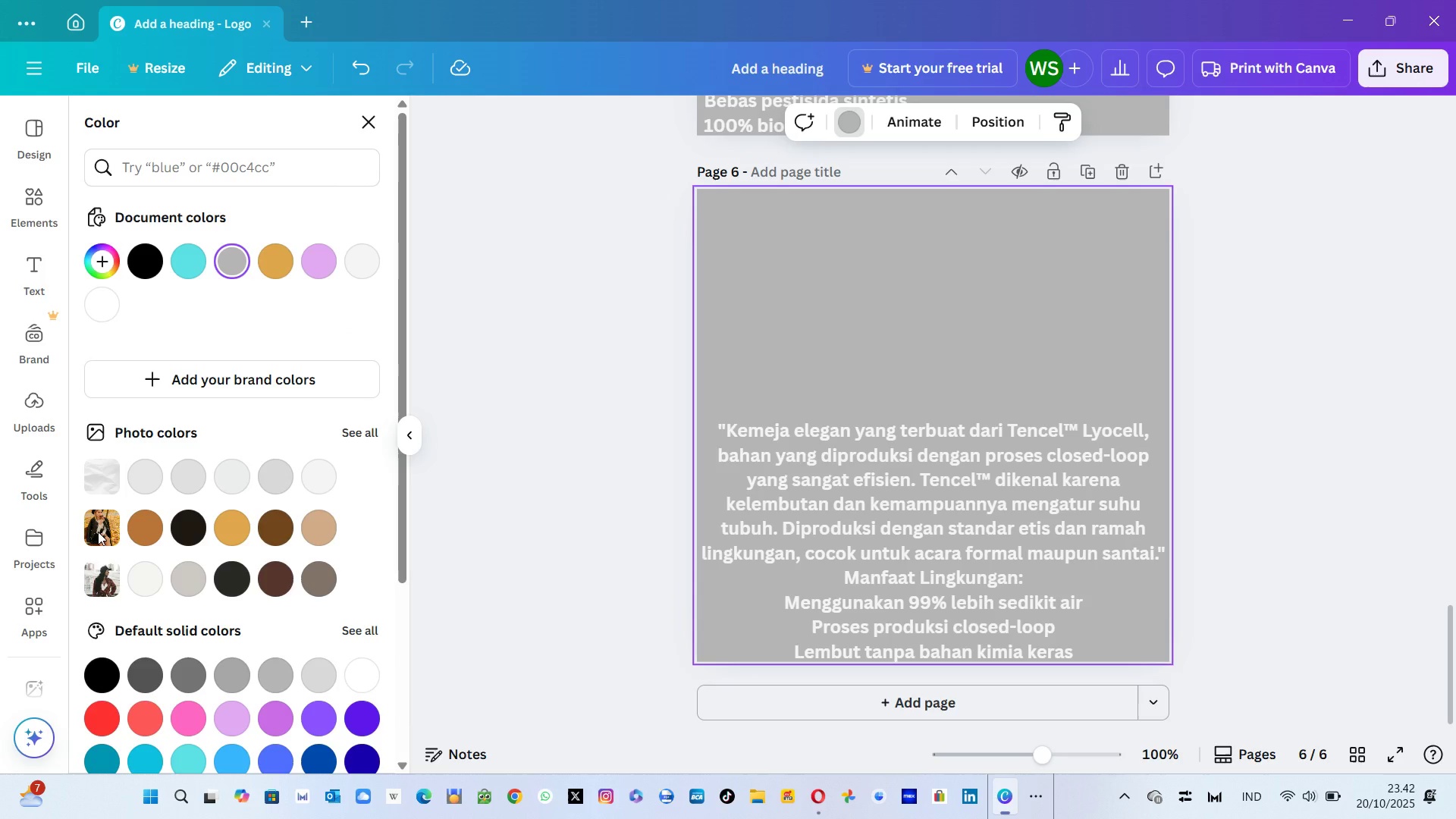 
left_click([98, 532])
 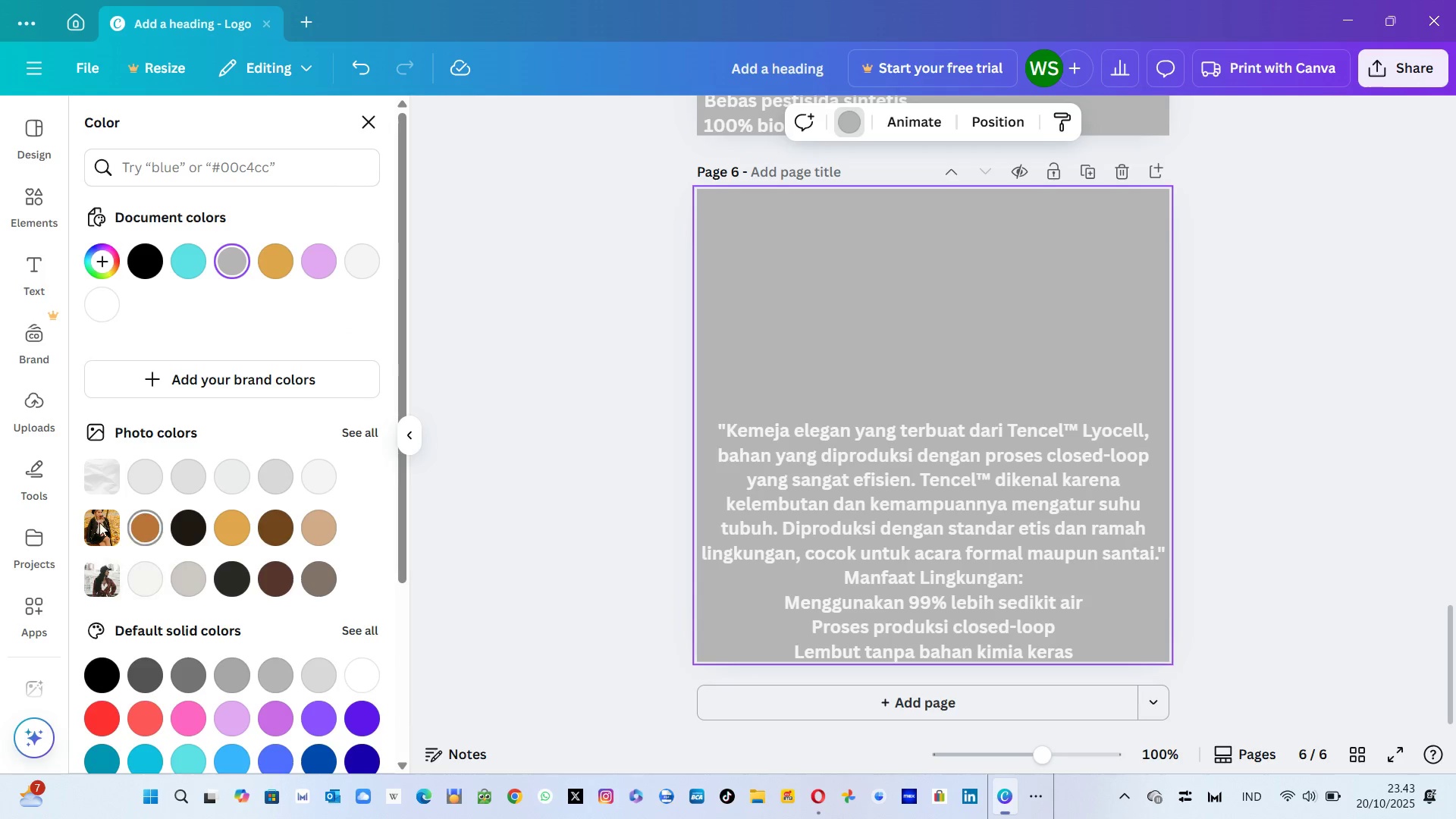 
left_click([99, 522])
 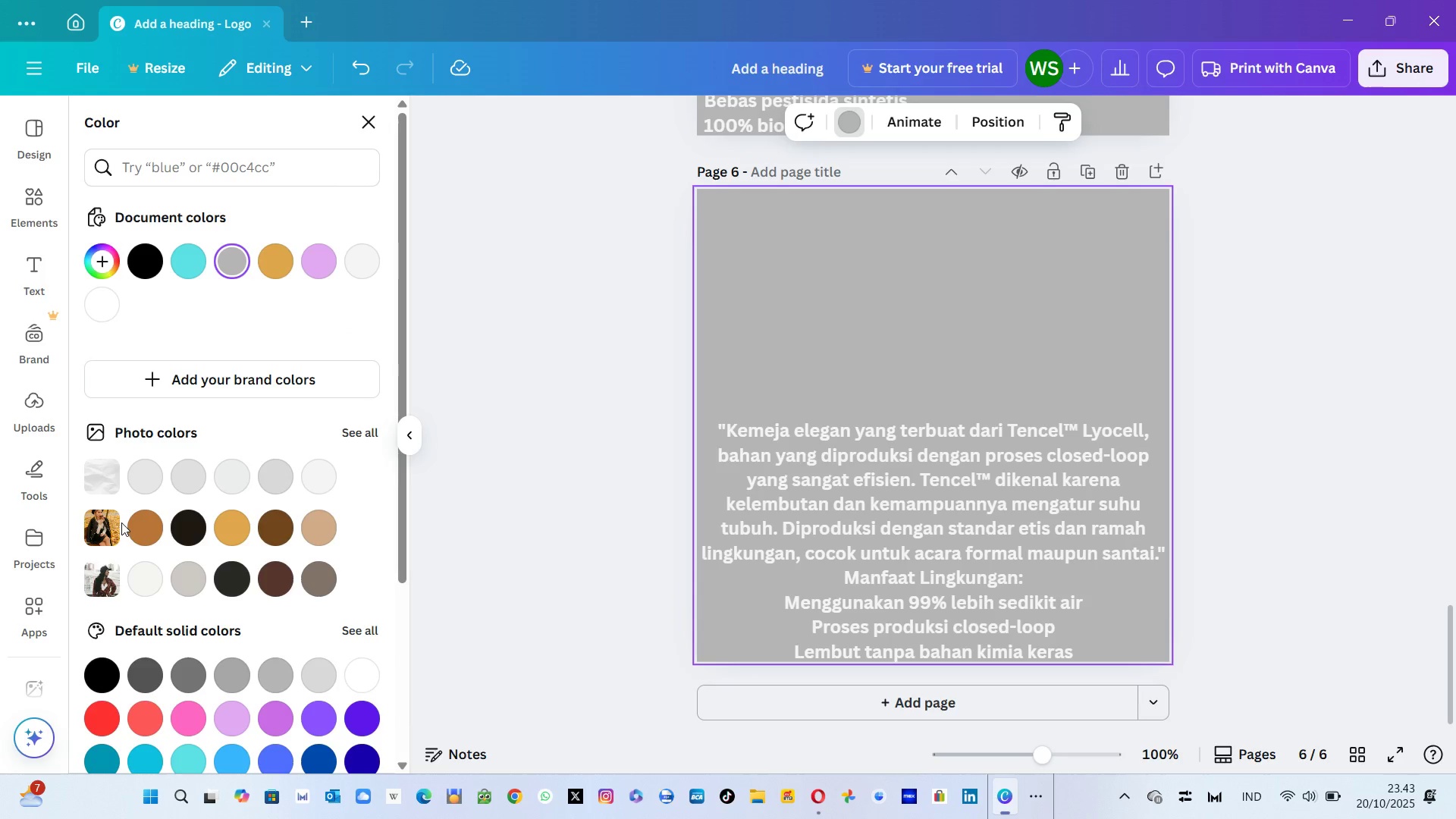 
mouse_move([156, 522])
 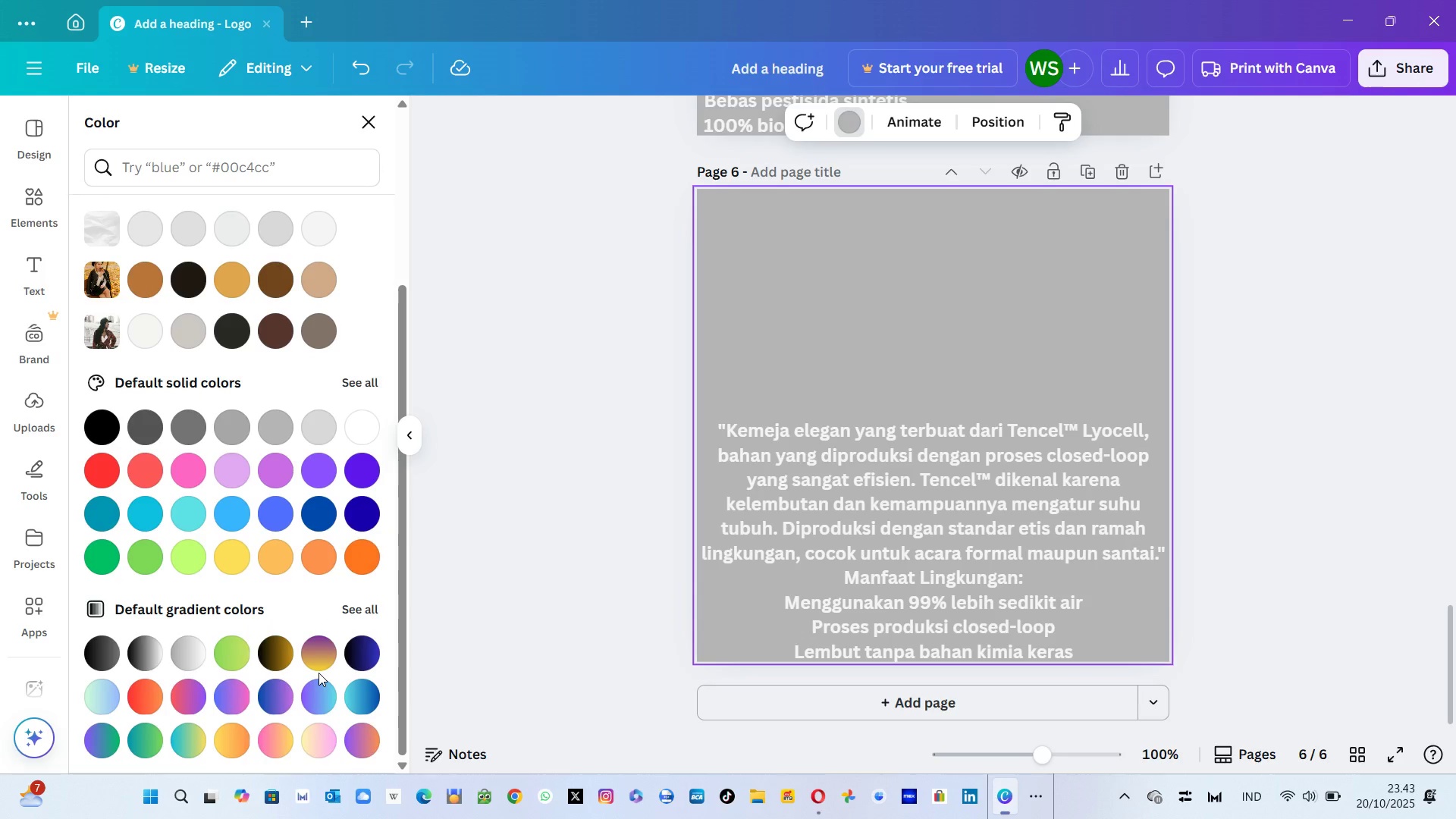 
mouse_move([234, 715])
 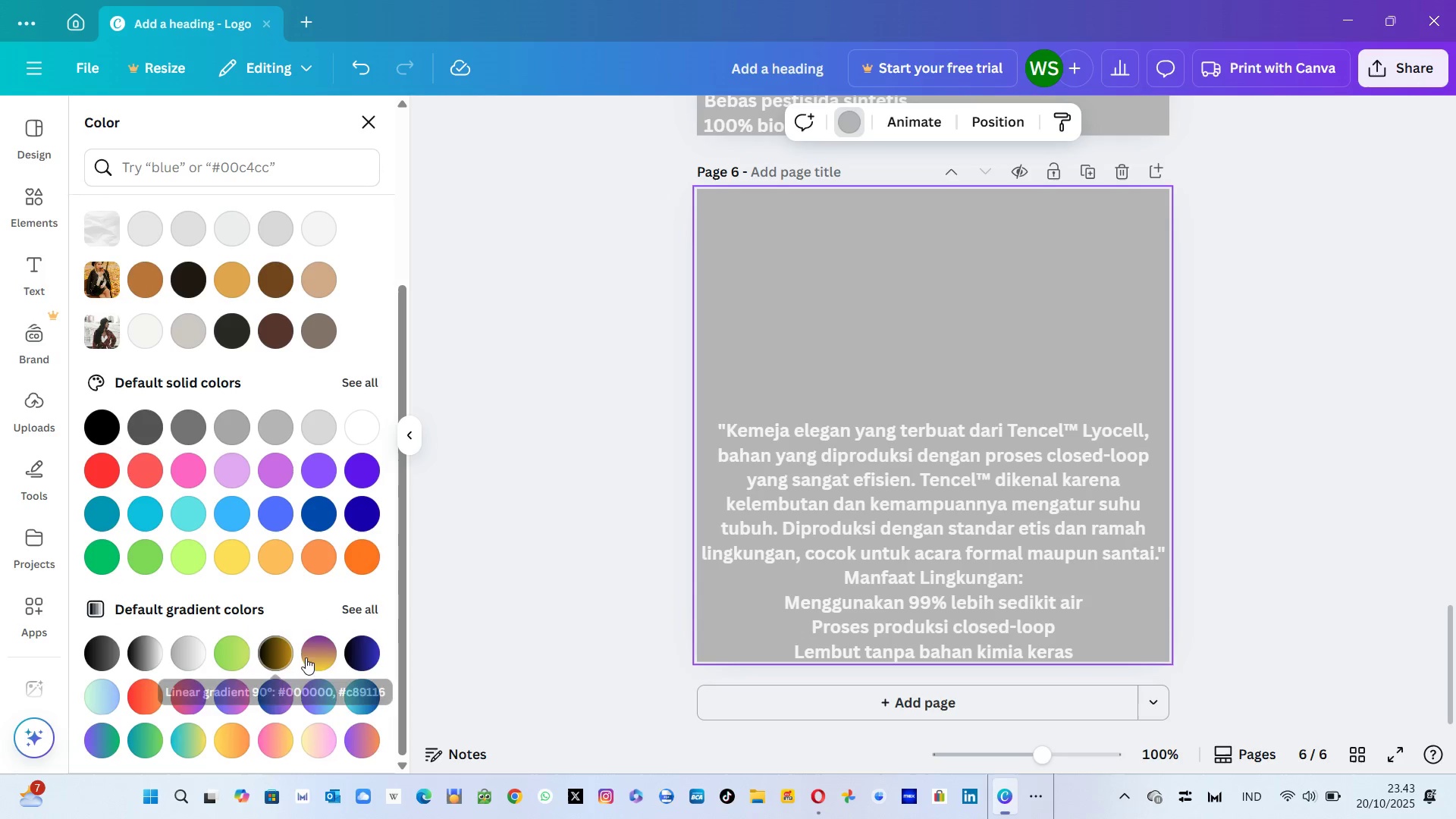 
left_click([322, 658])
 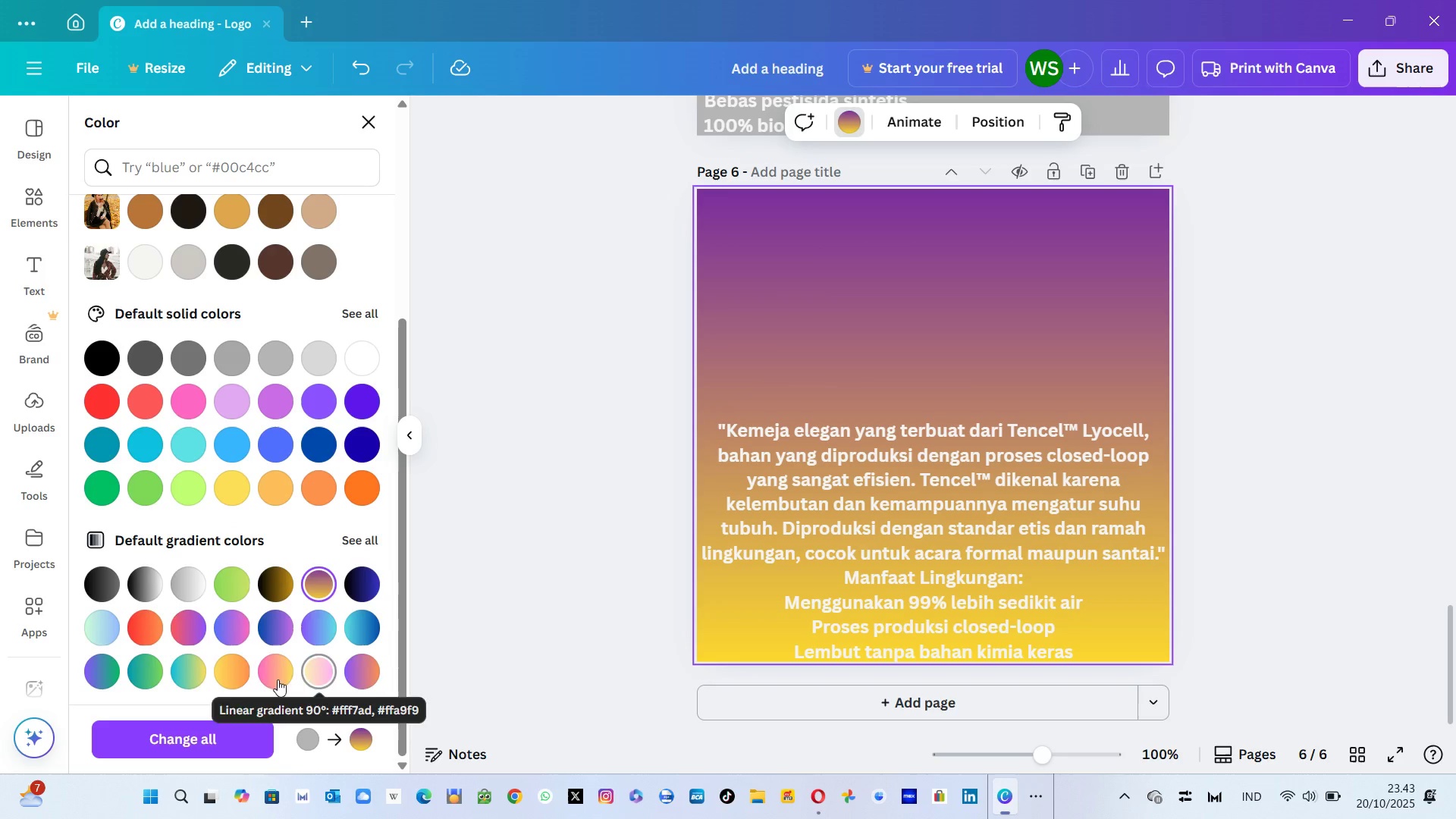 
wait(5.51)
 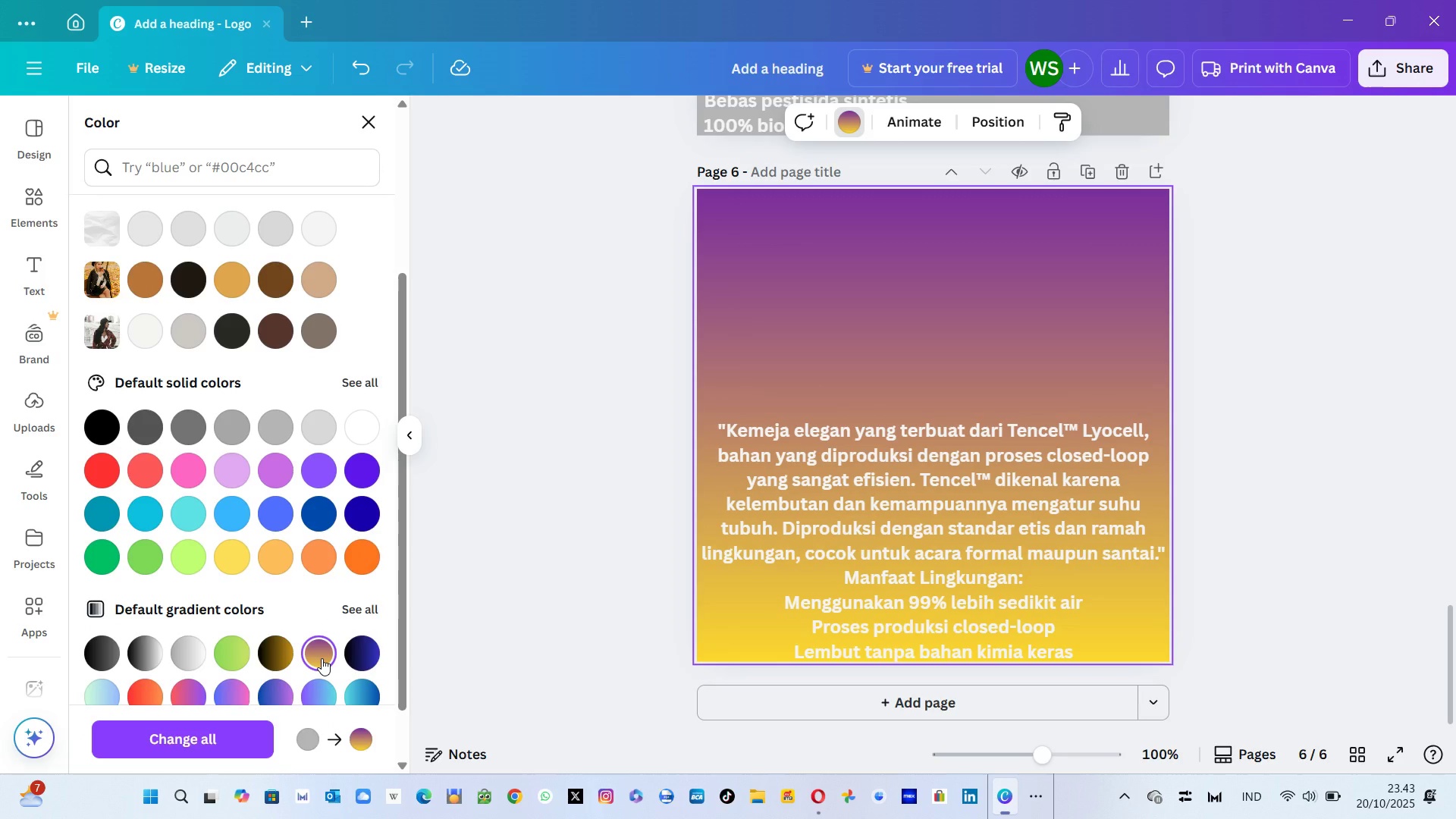 
left_click([278, 657])
 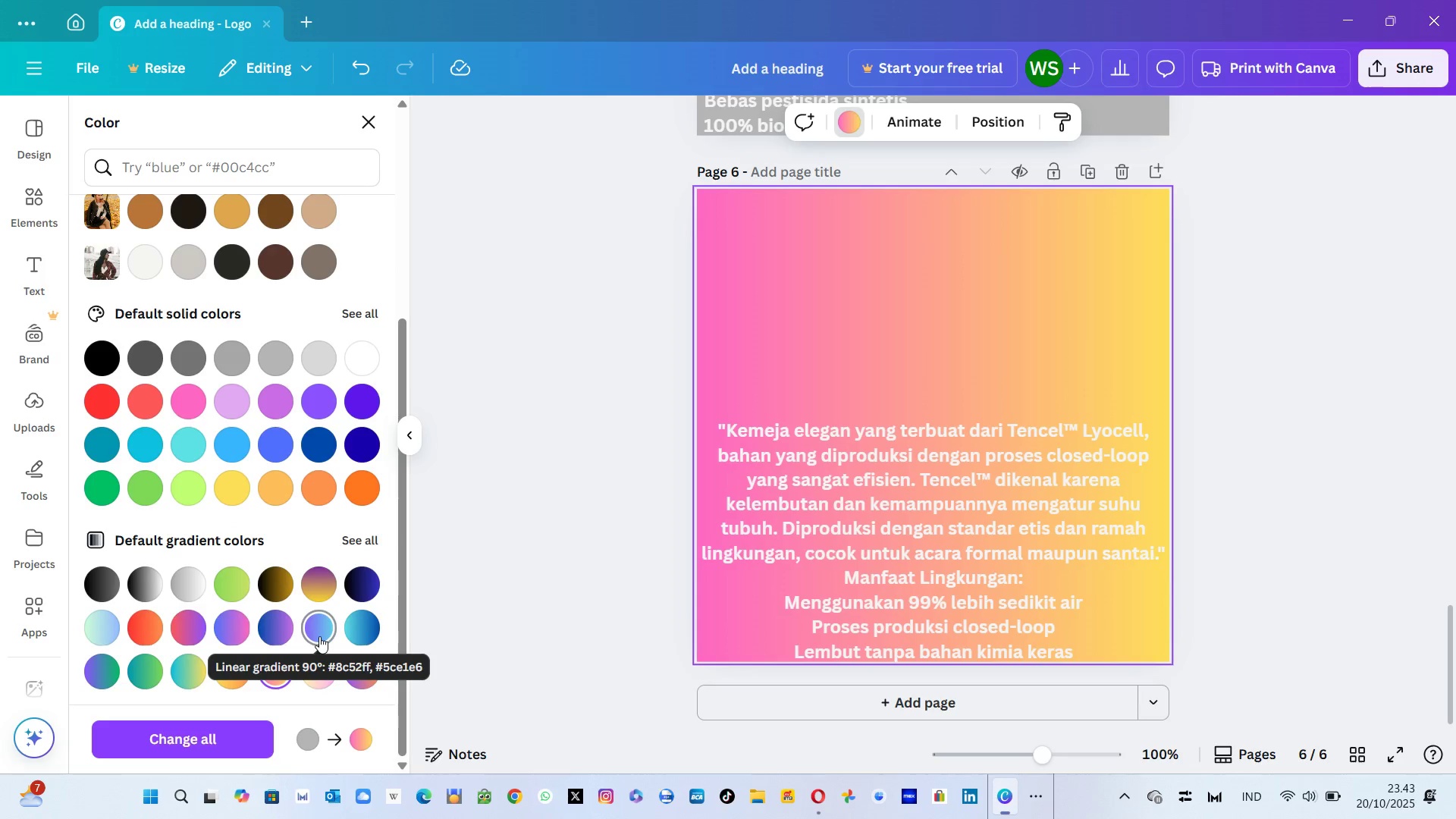 
left_click([355, 629])
 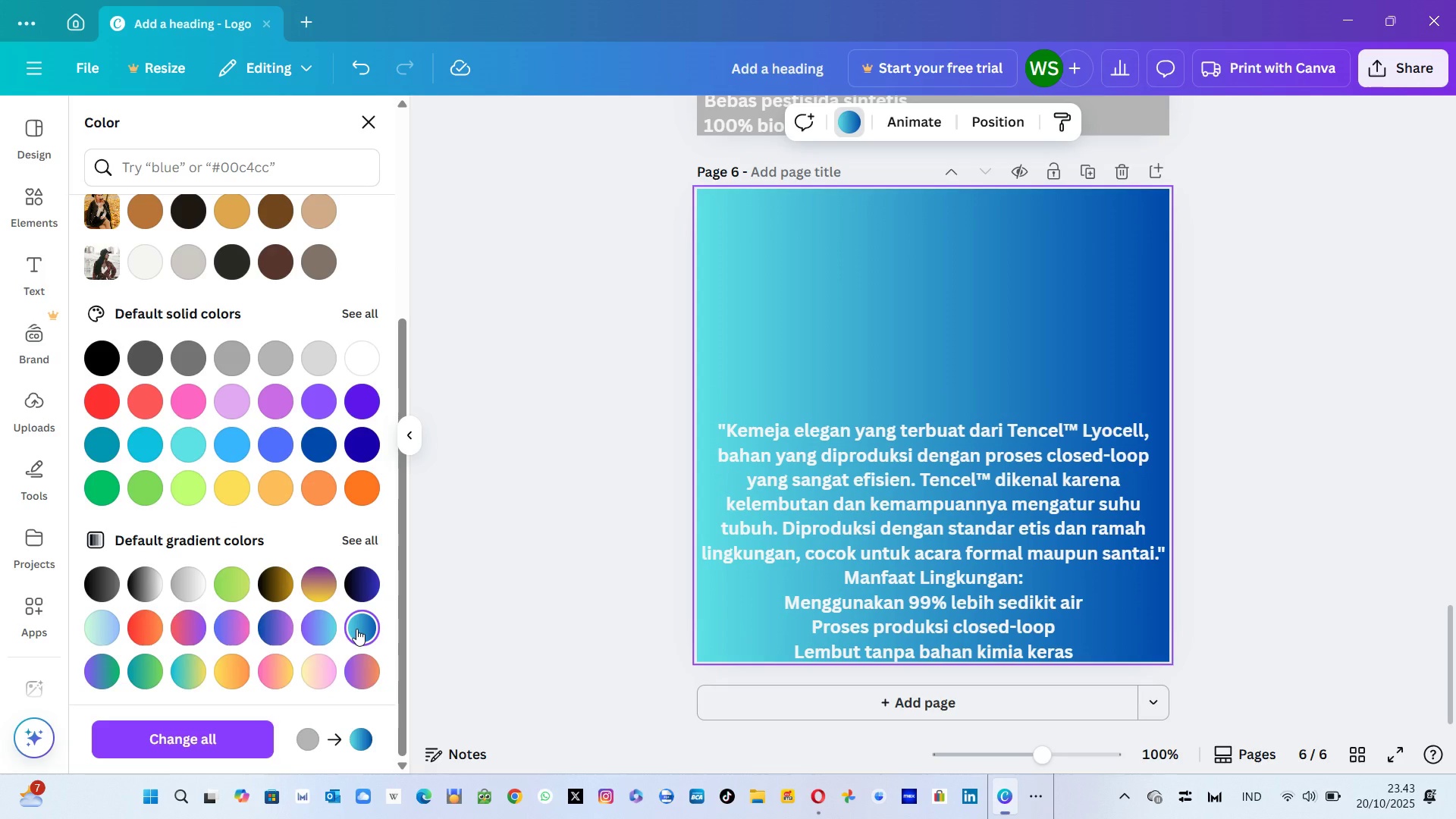 
left_click([356, 629])
 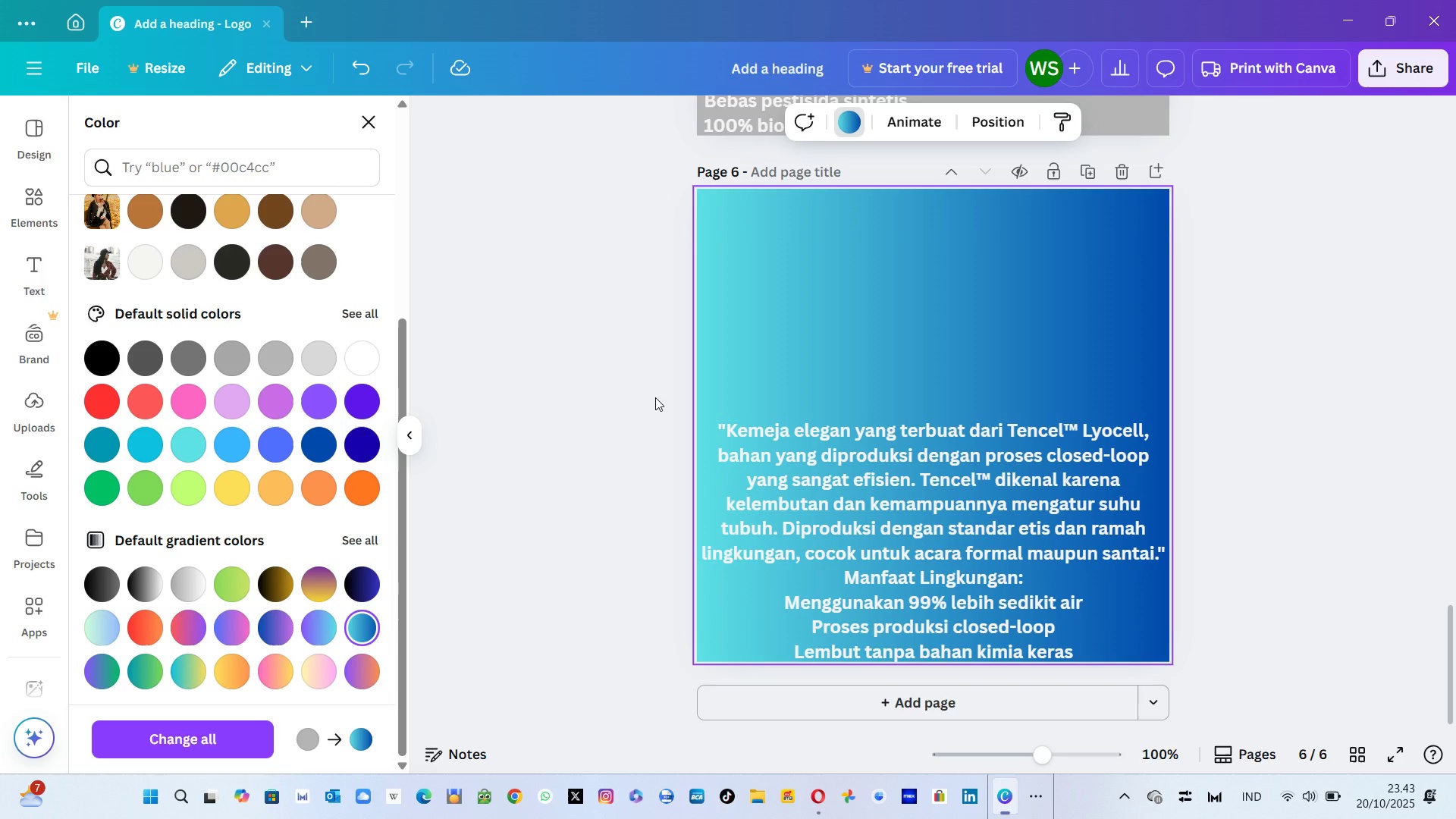 
wait(5.75)
 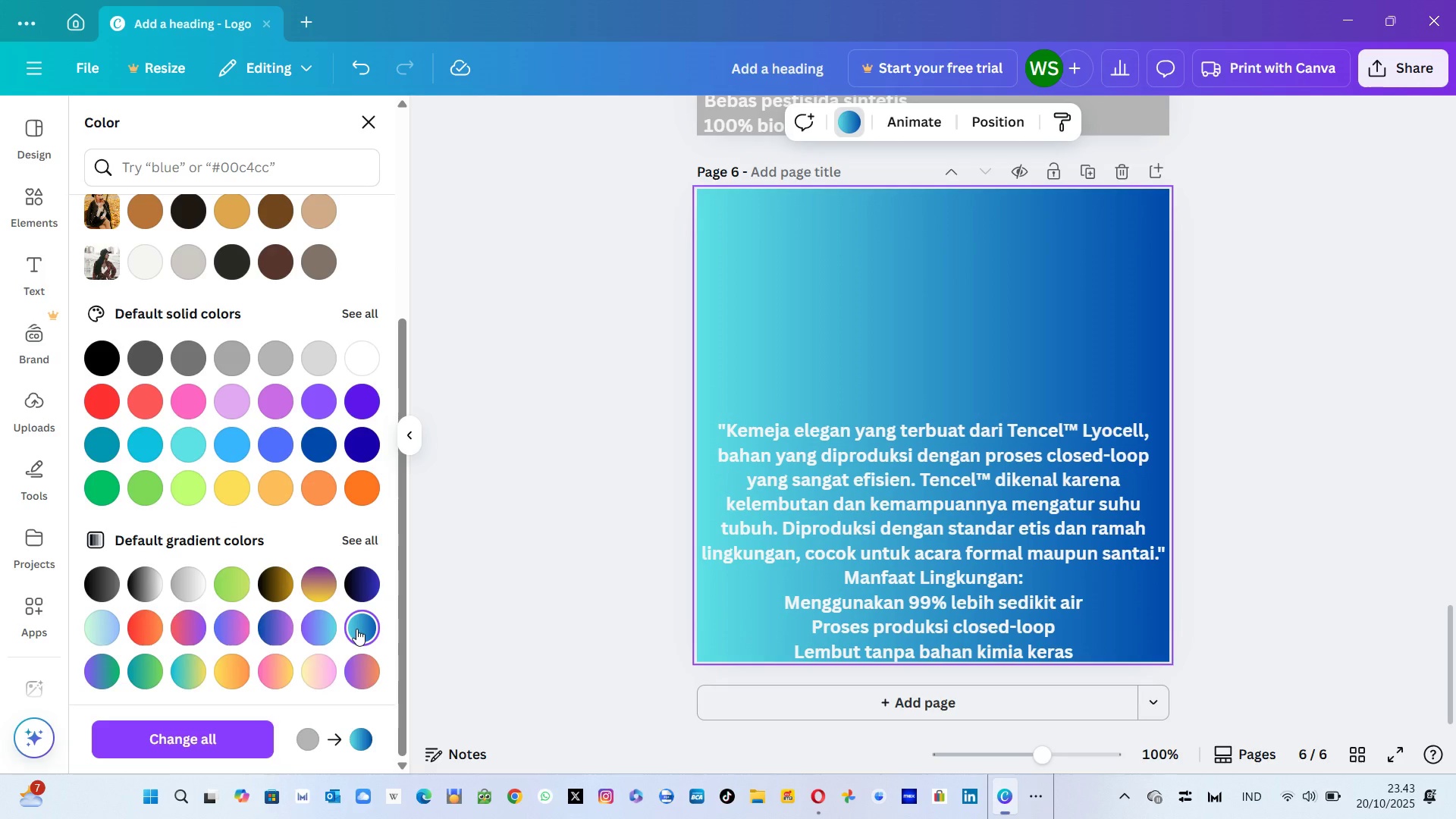 
left_click([813, 447])
 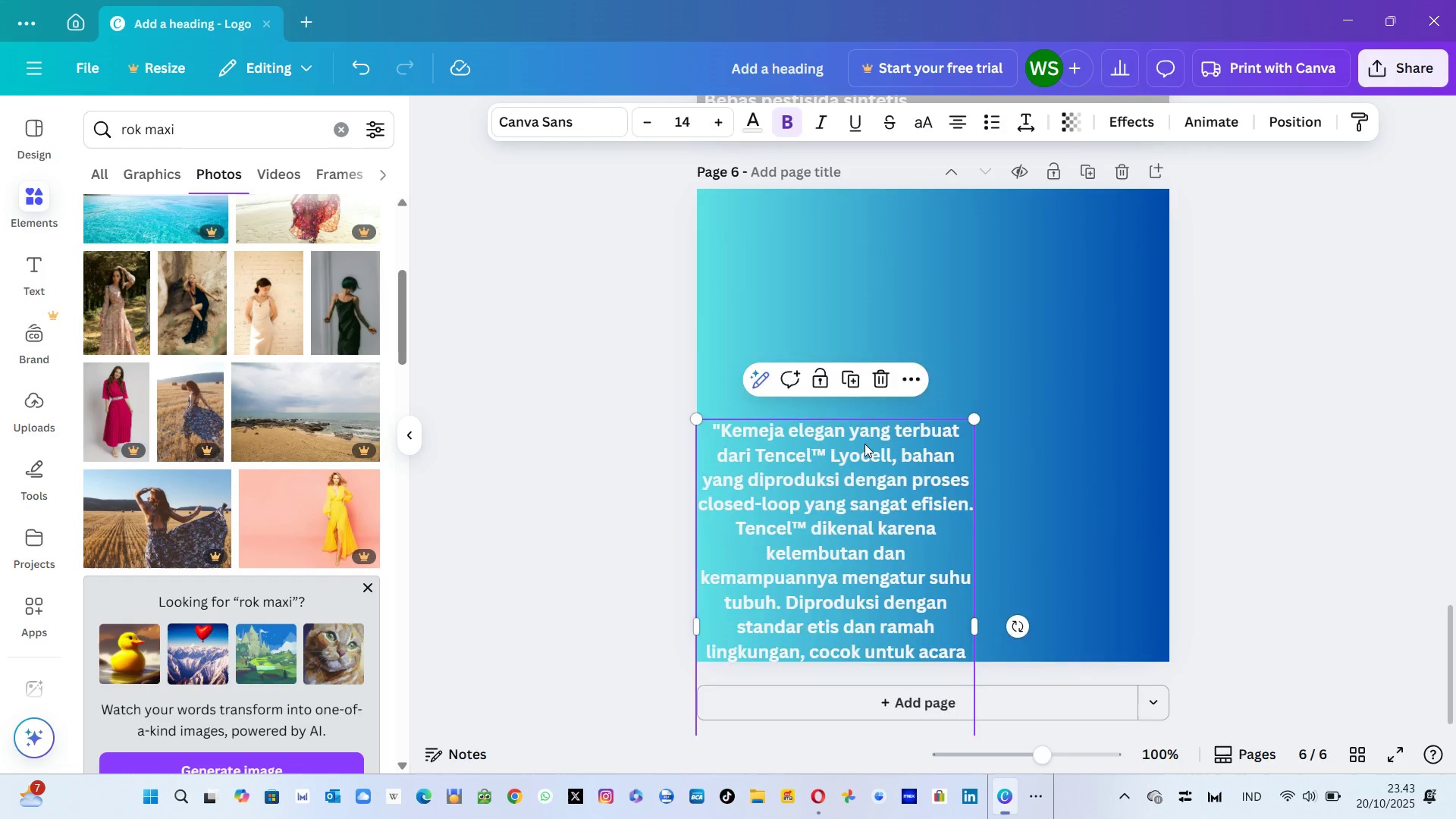 
wait(9.74)
 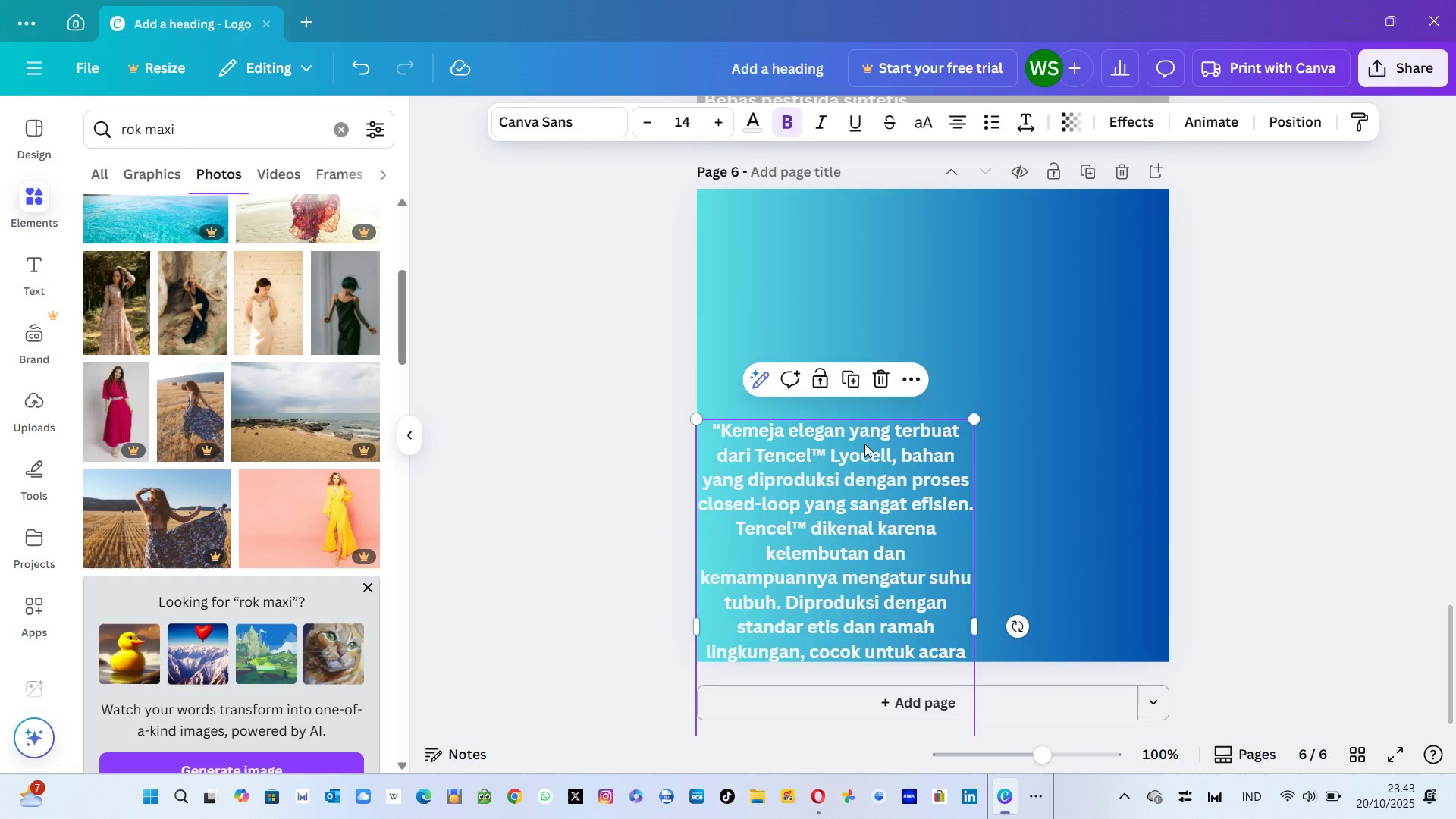 
left_click([1043, 573])
 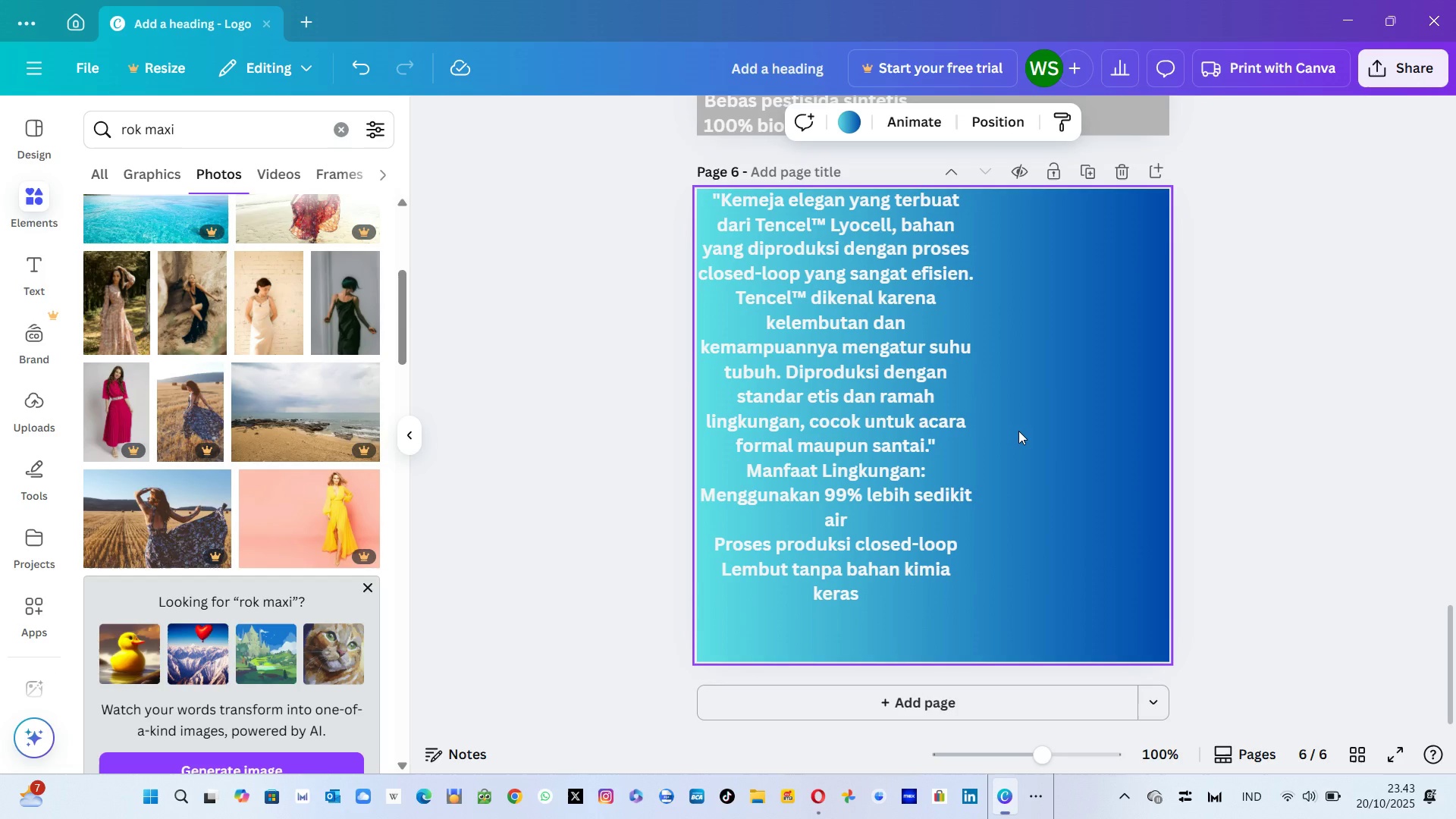 
key(Alt+Tab)
 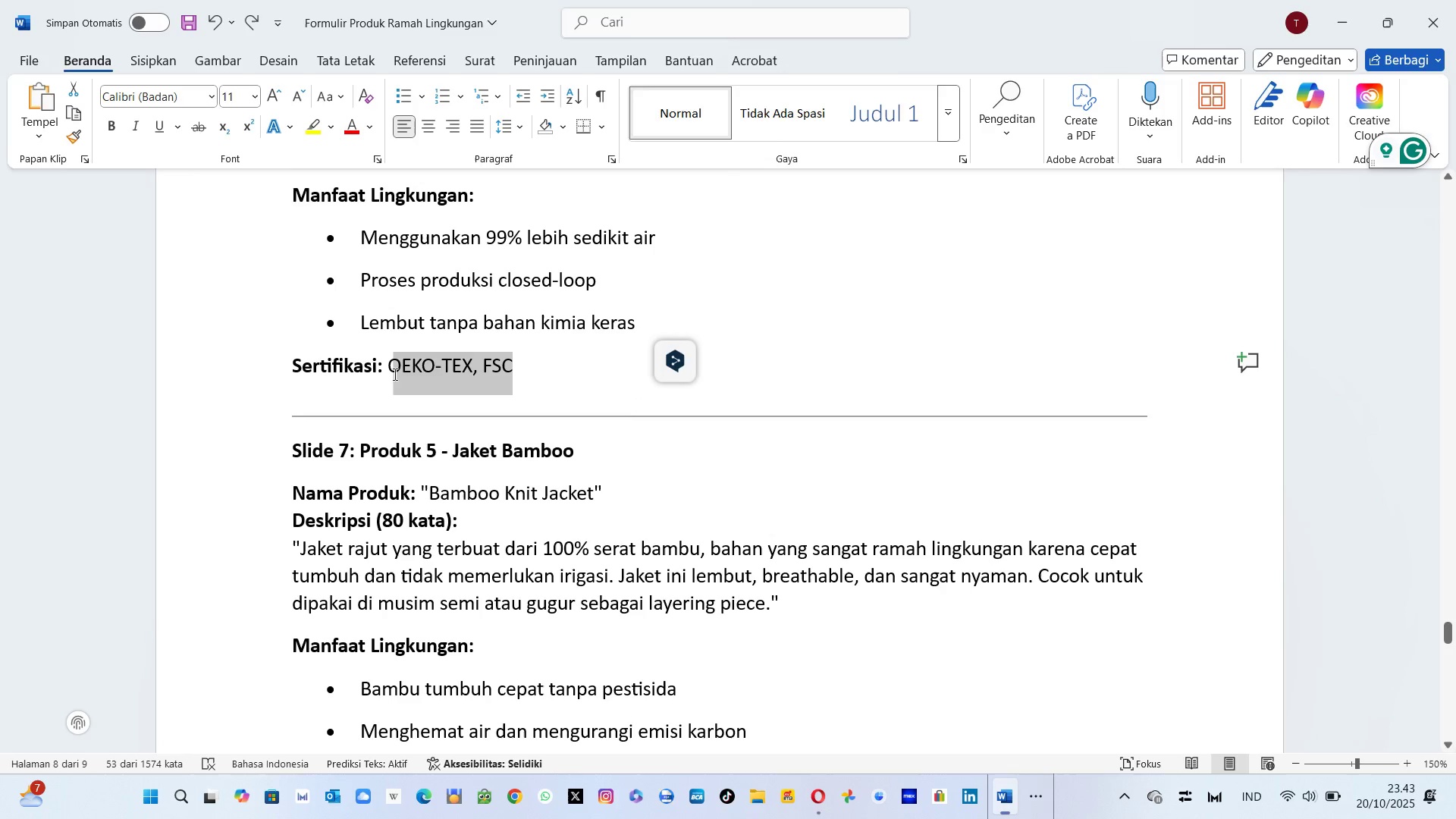 
key(Control+C)
 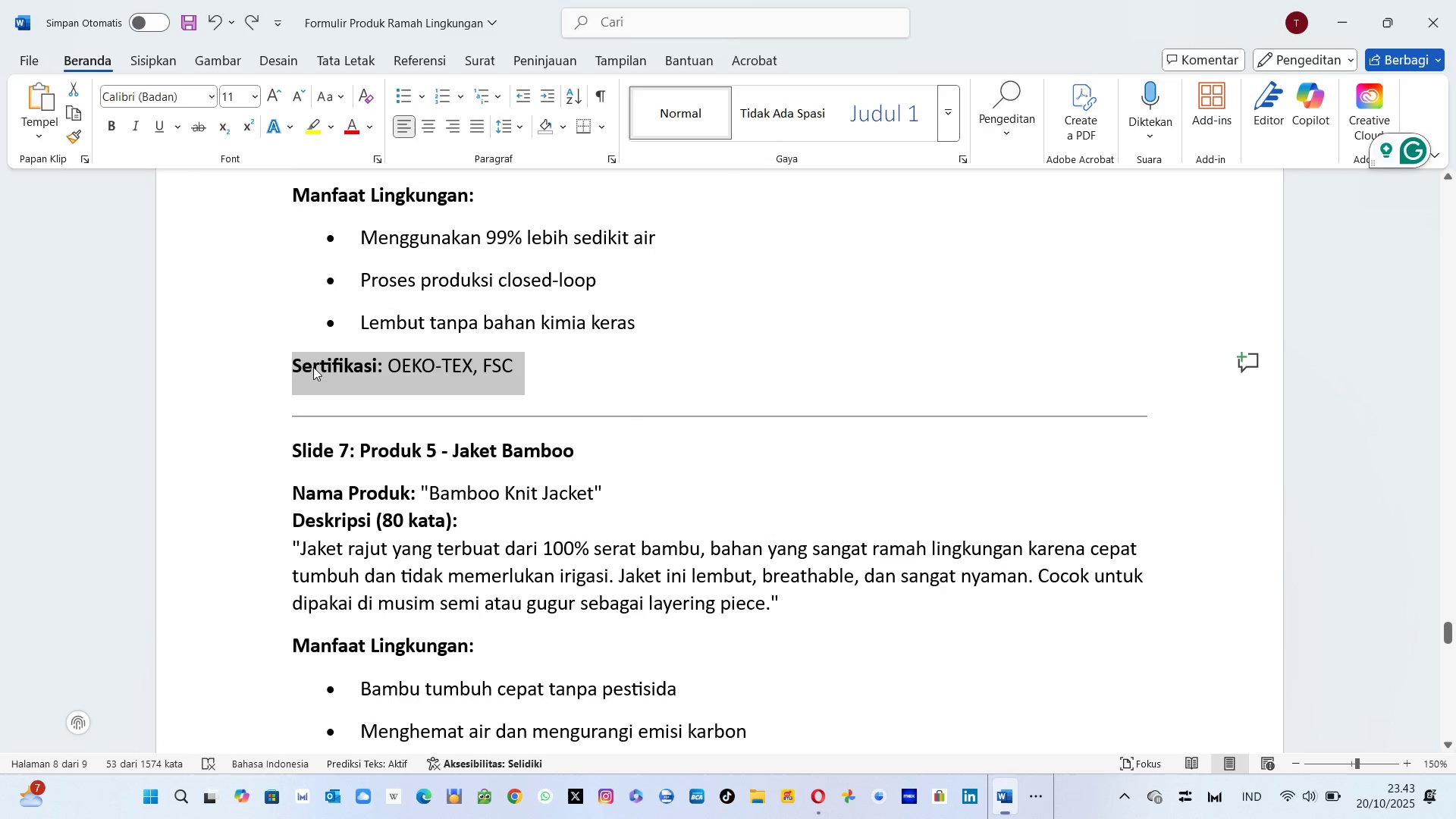 
key(Alt+AltLeft)
 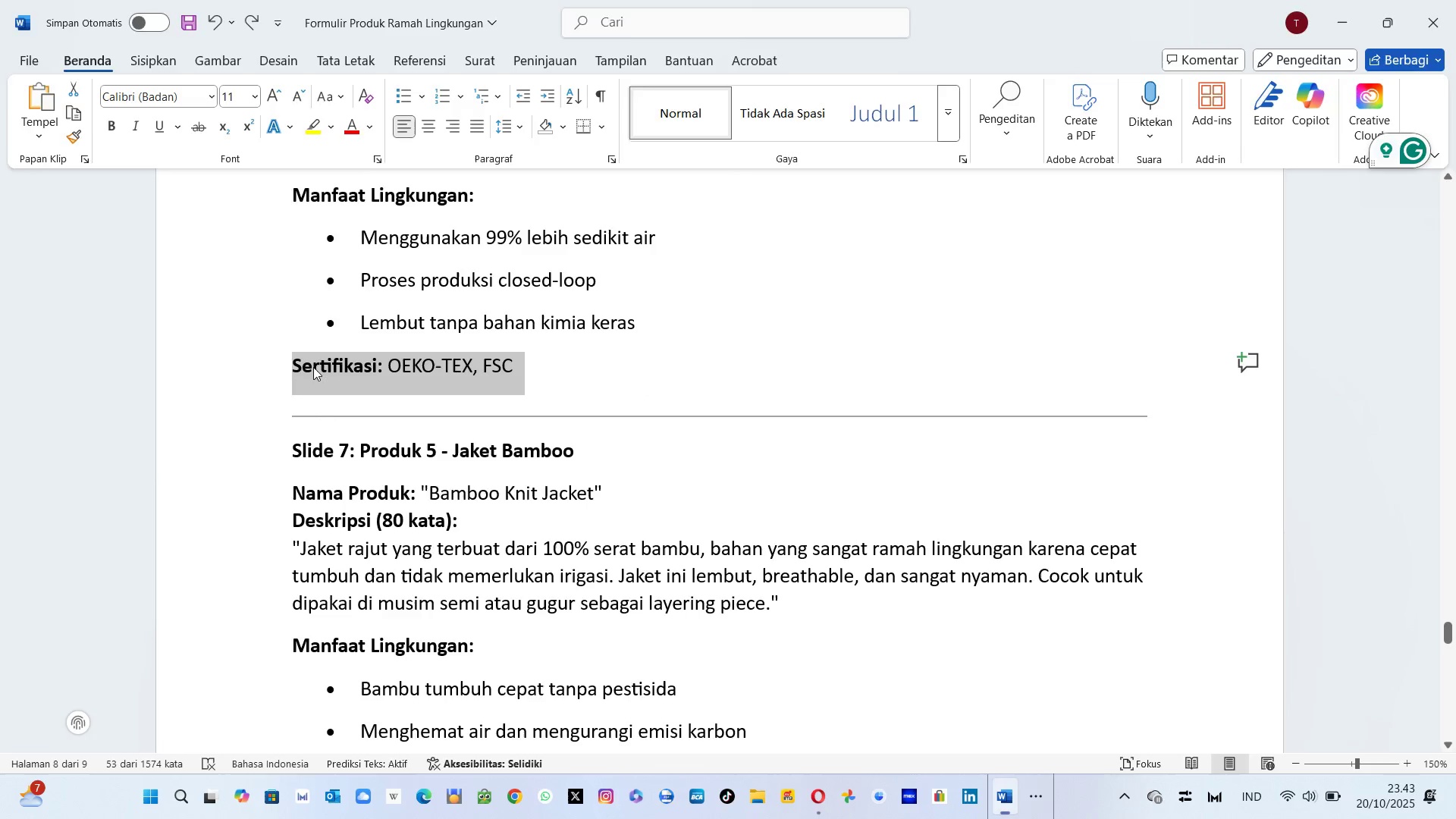 
key(Alt+Tab)
 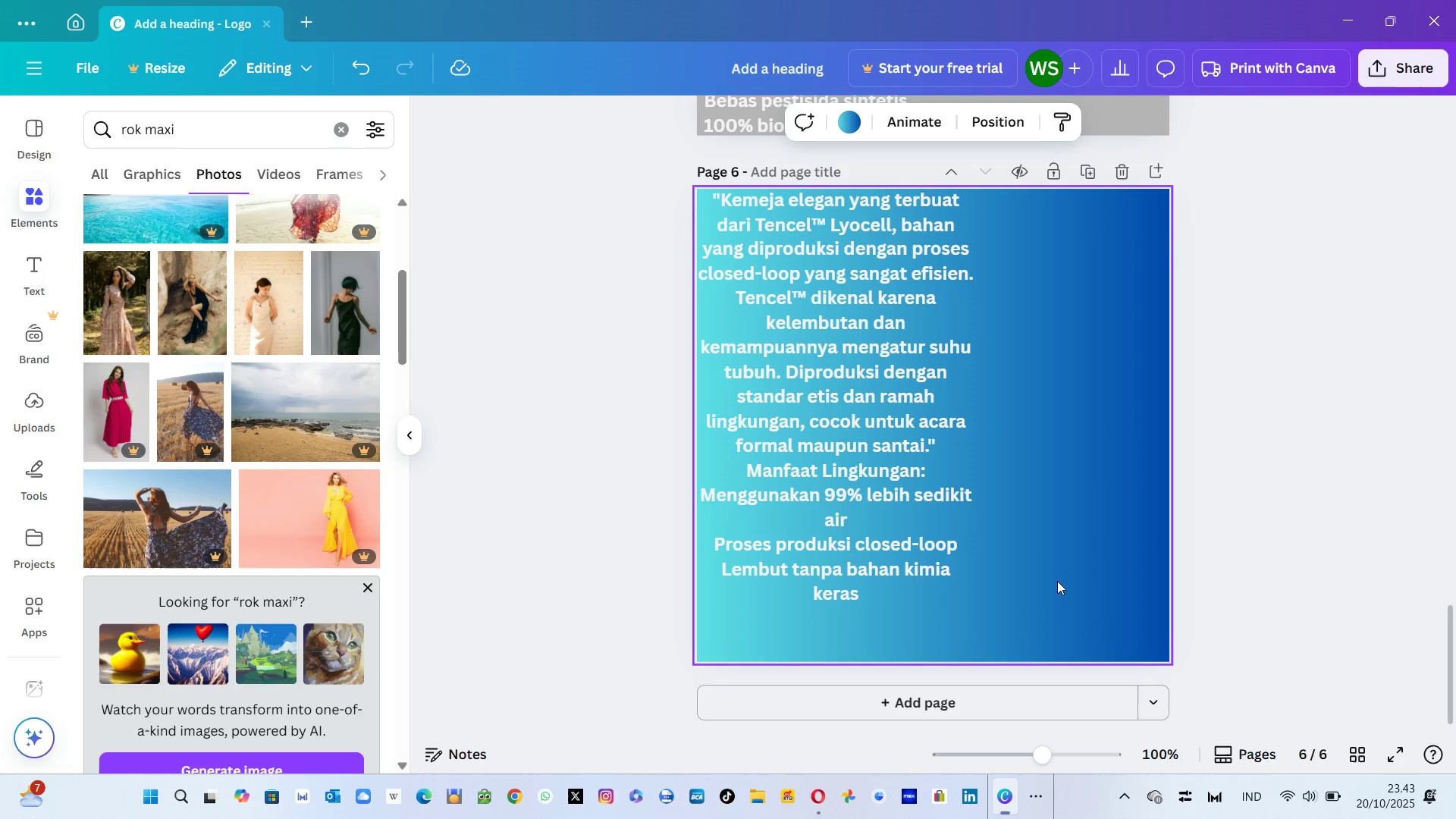 
left_click([1057, 581])
 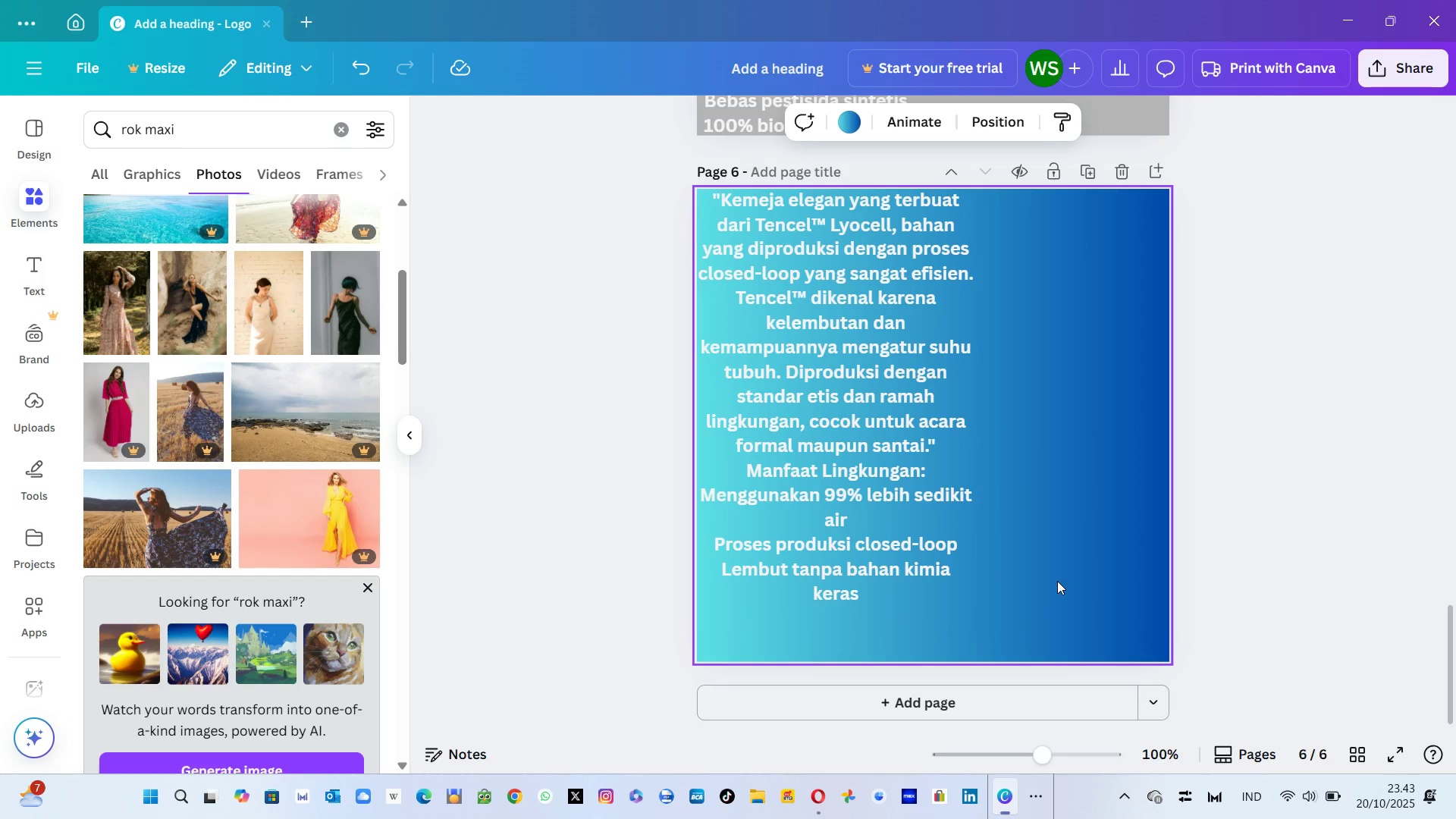 
key(Control+V)
 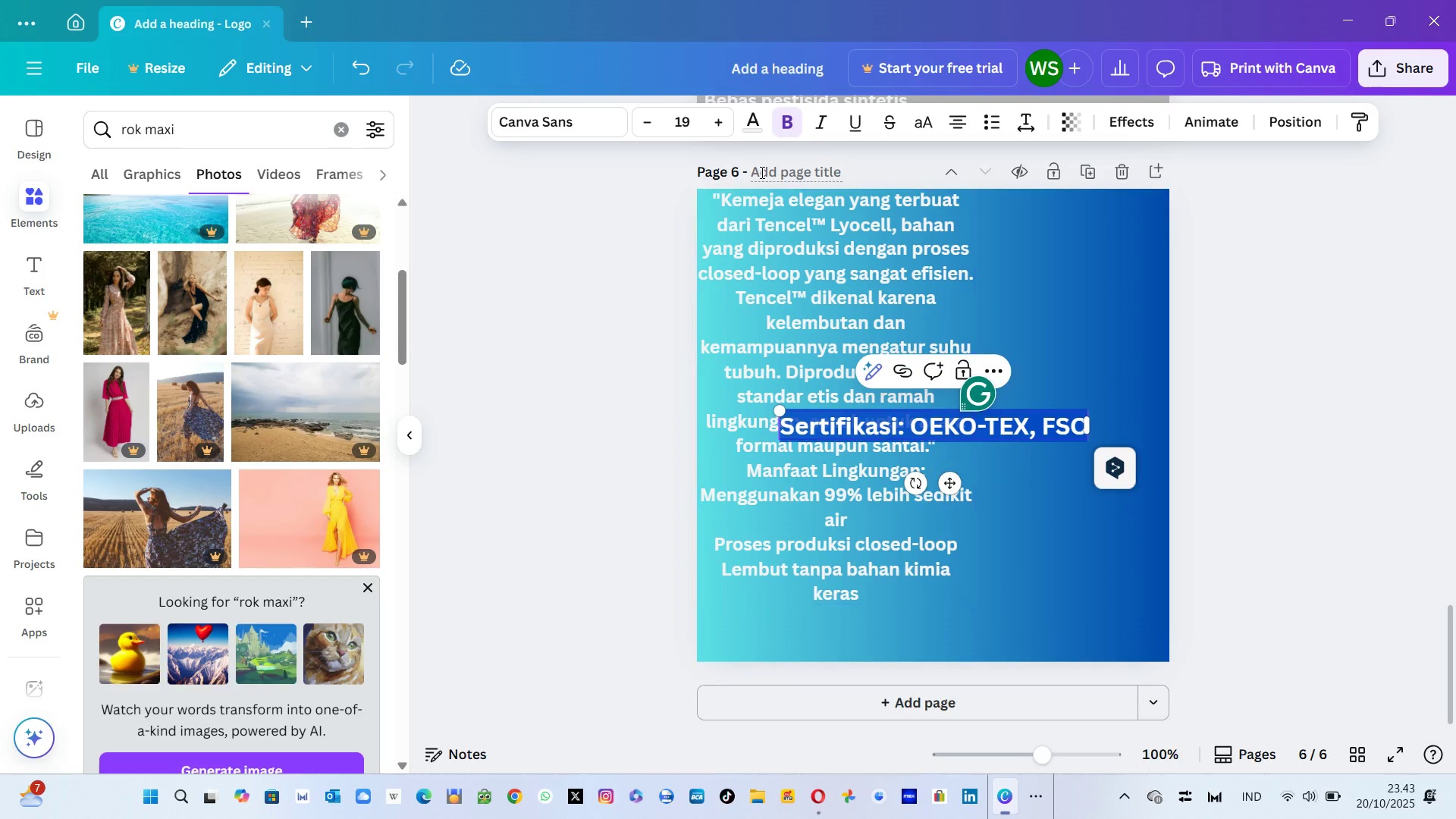 
left_click([698, 124])
 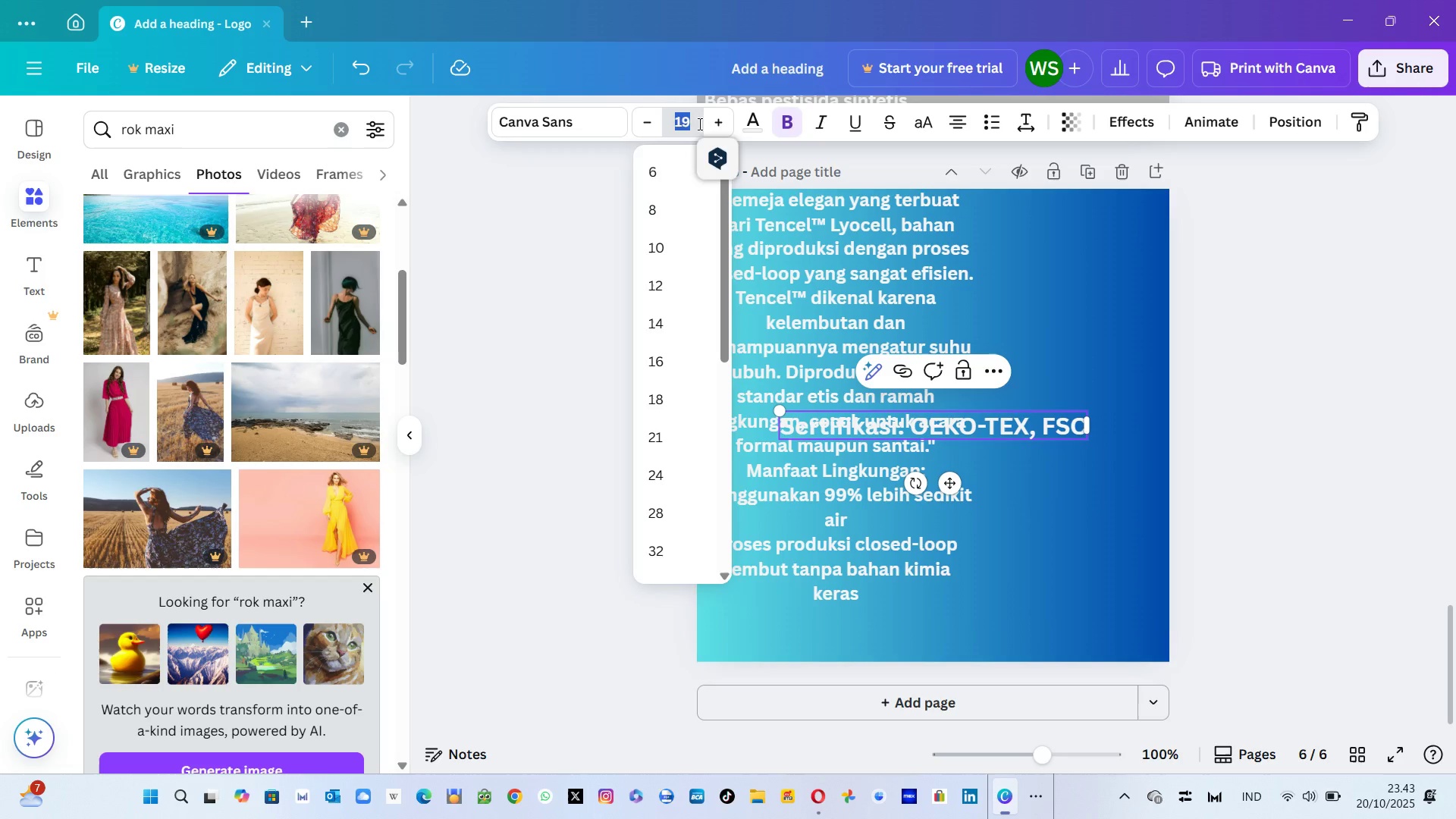 
type(14)
 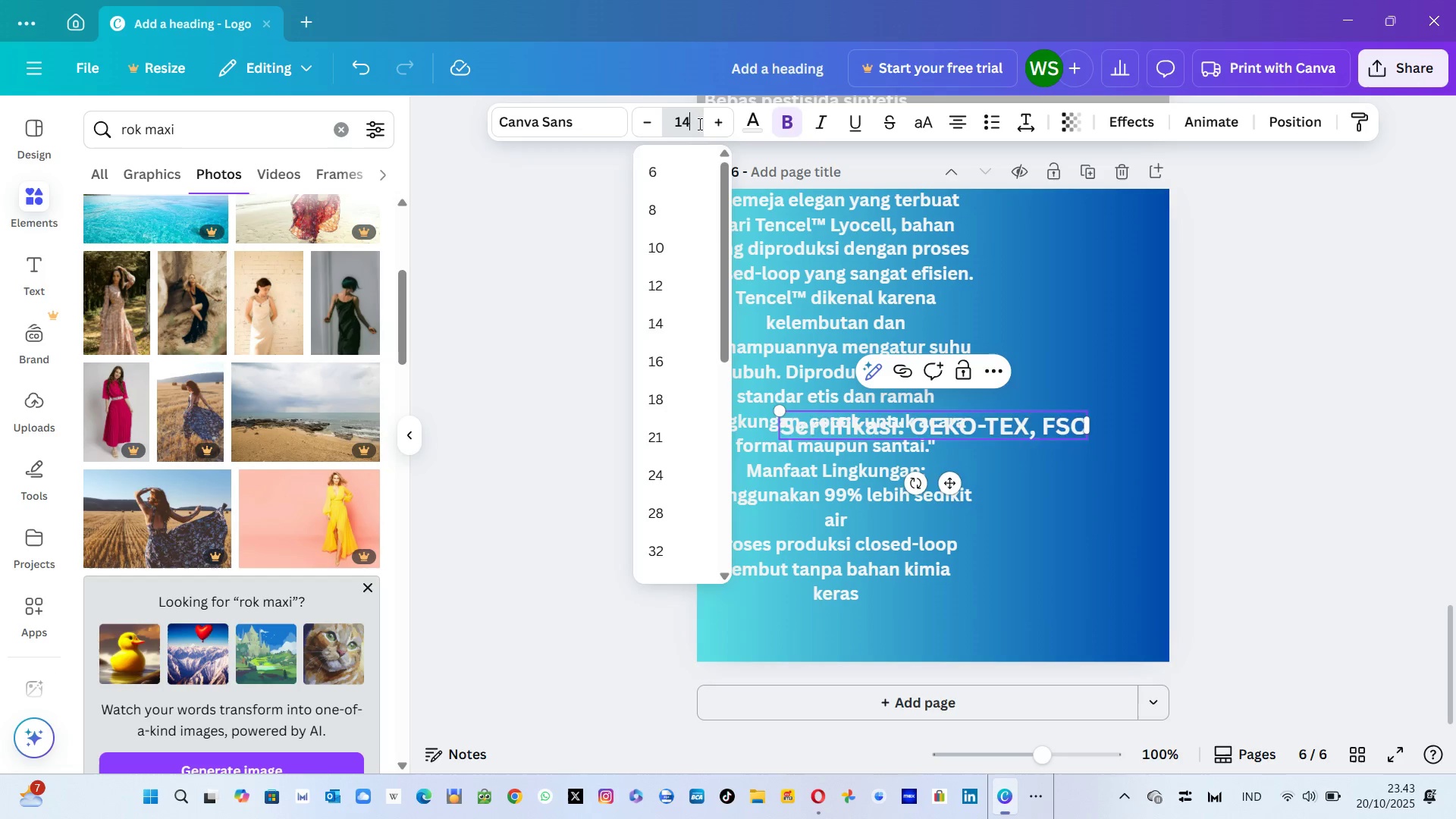 
key(Enter)
 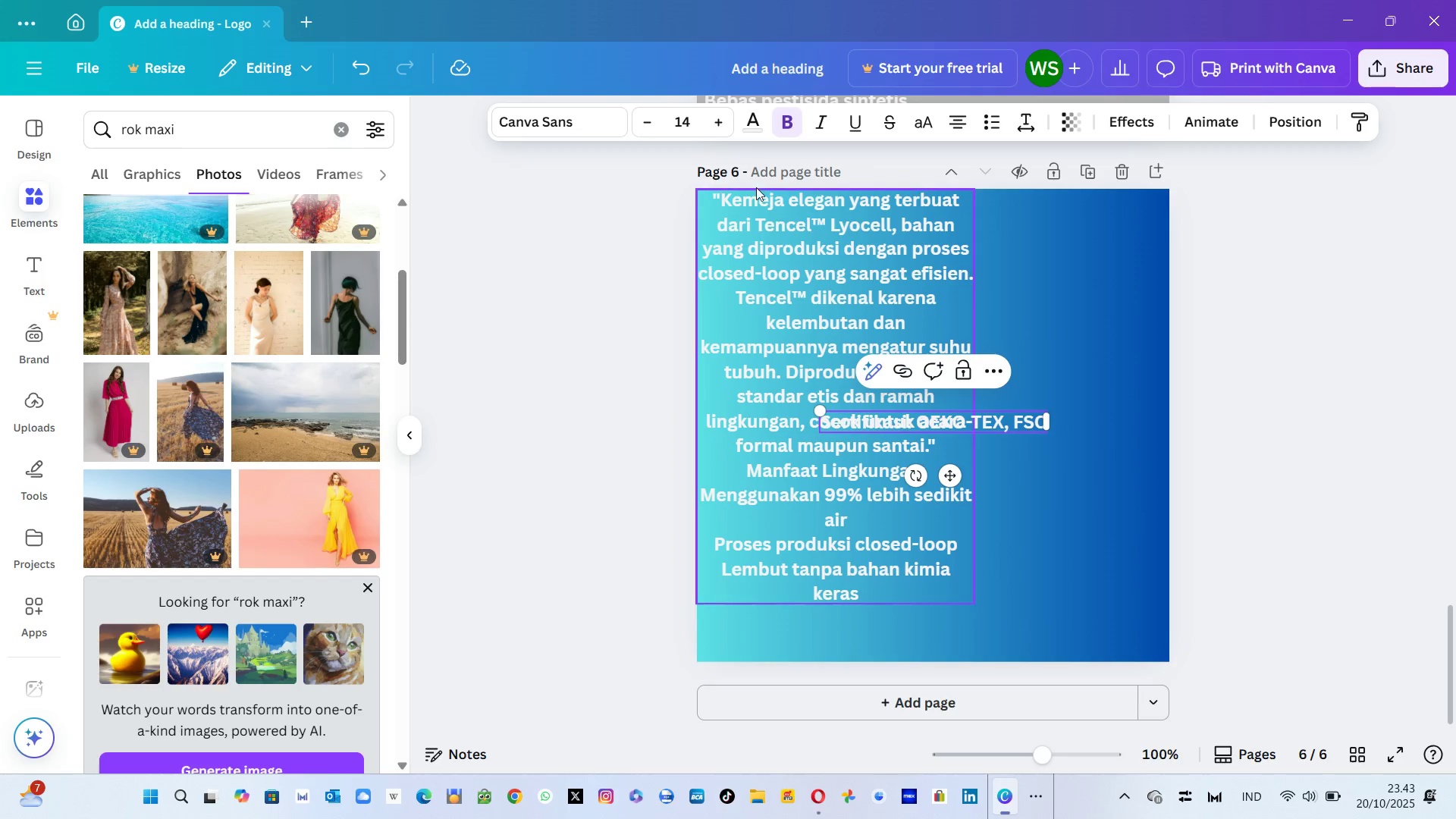 
left_click([696, 124])
 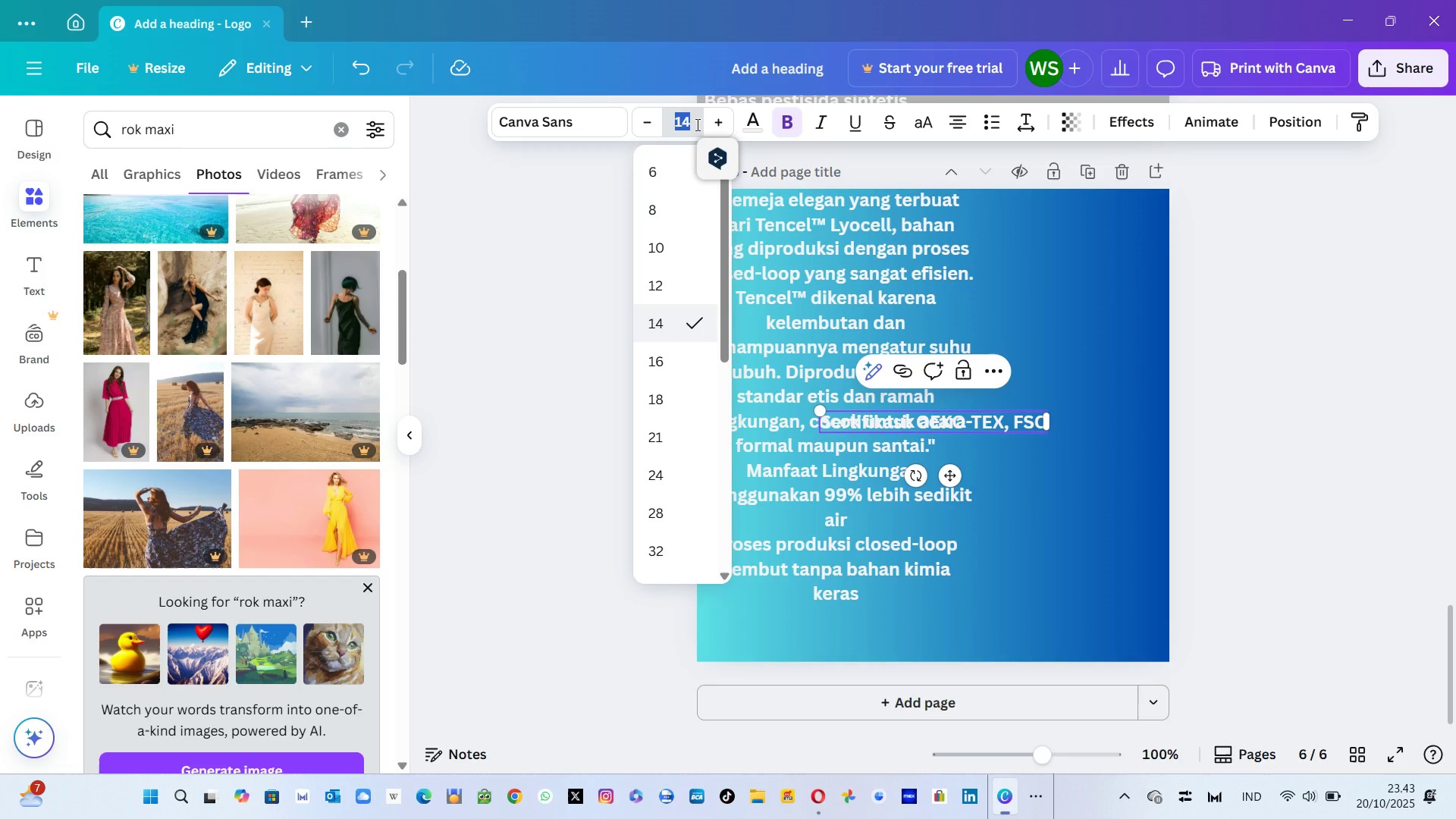 
key(8)
 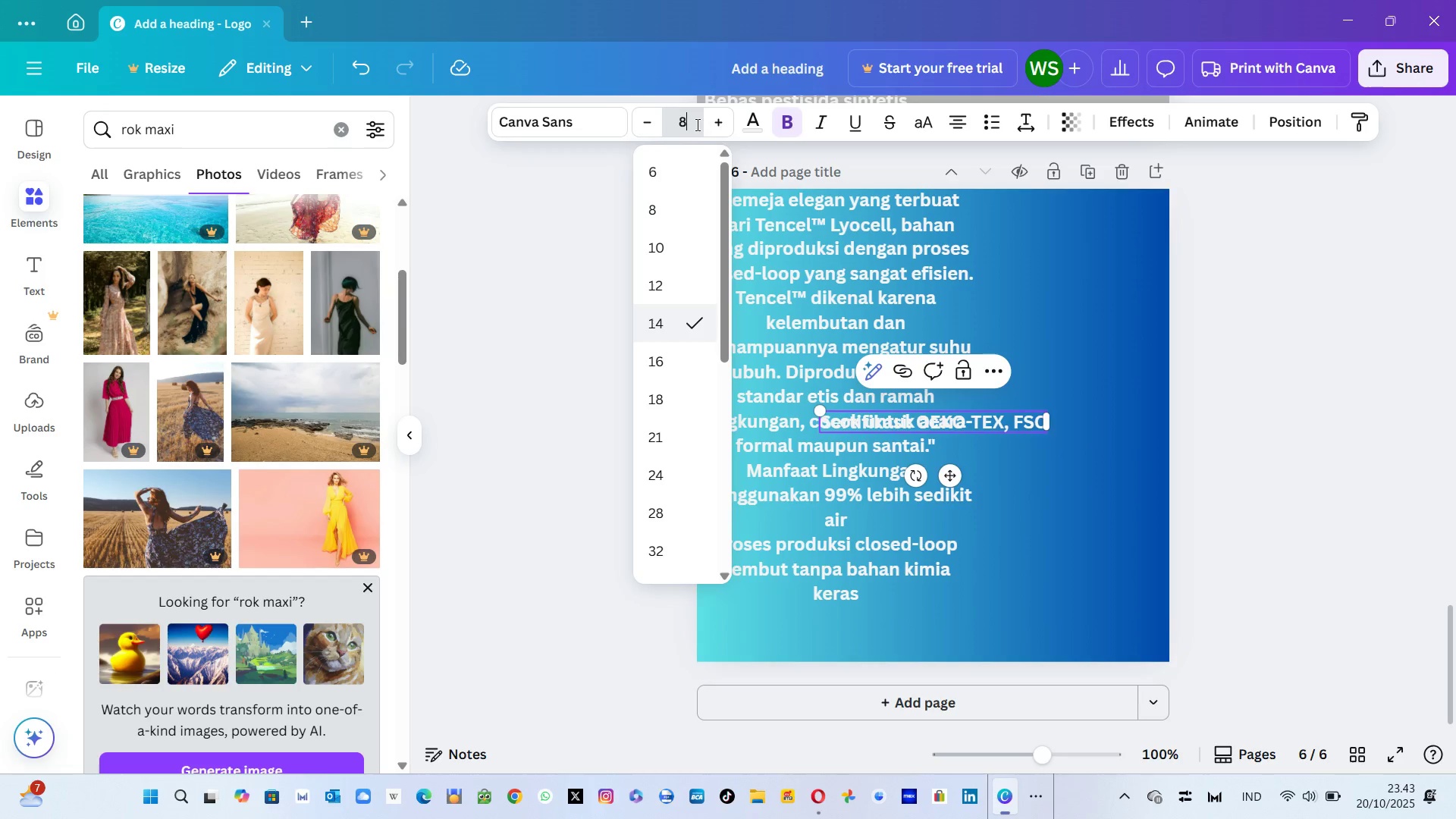 
key(Enter)
 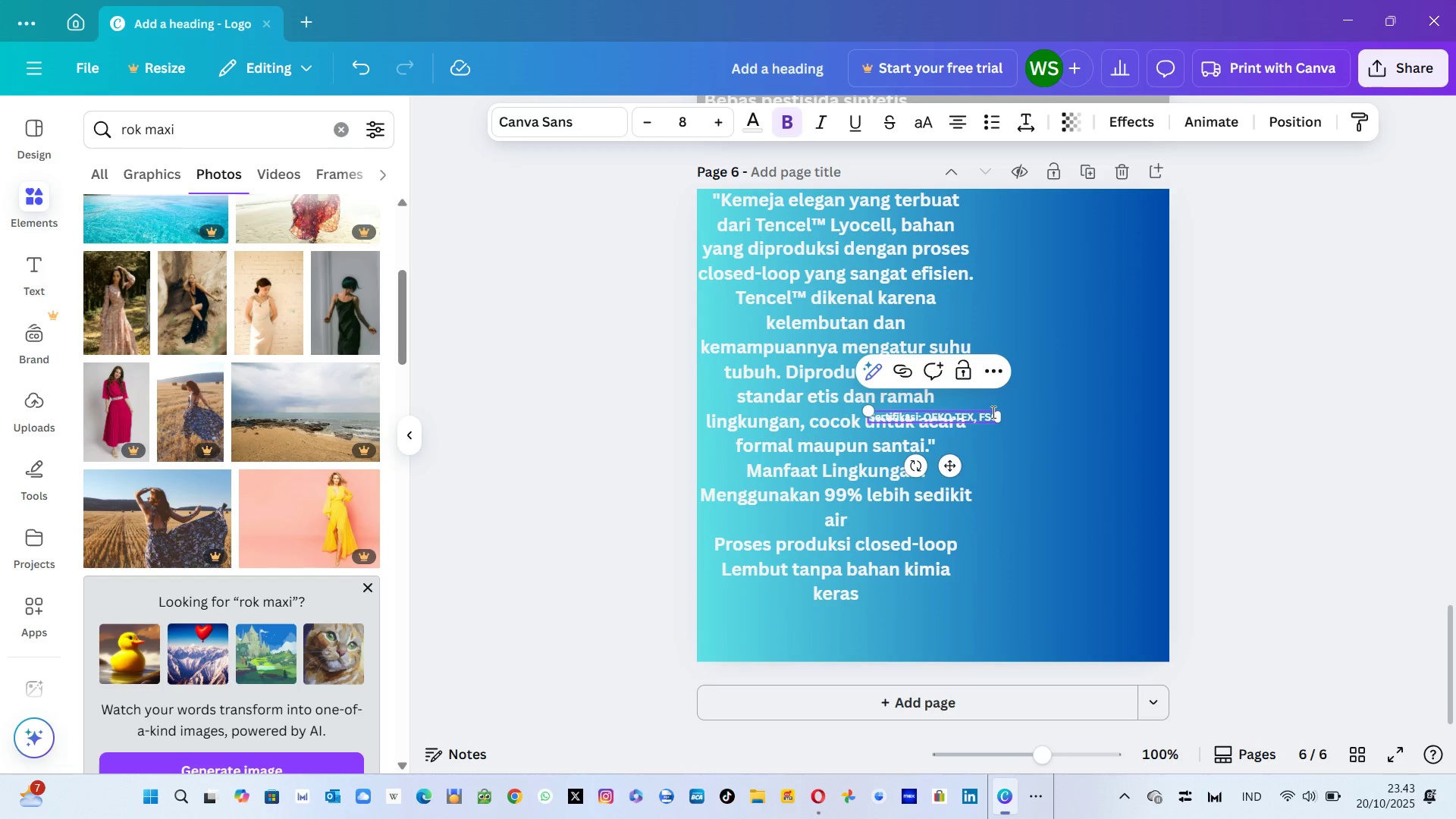 
left_click([990, 412])
 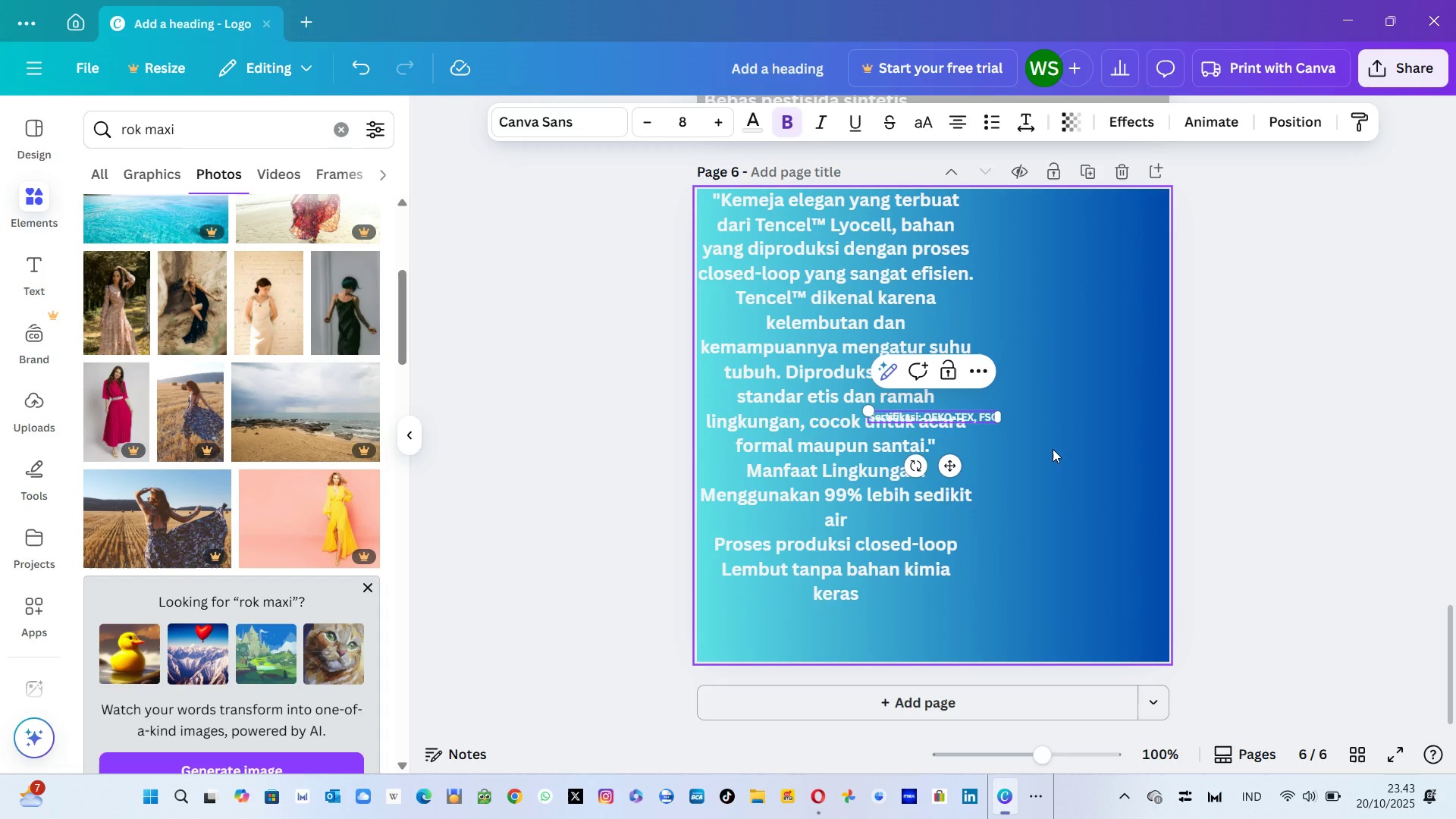 
left_click([1053, 449])
 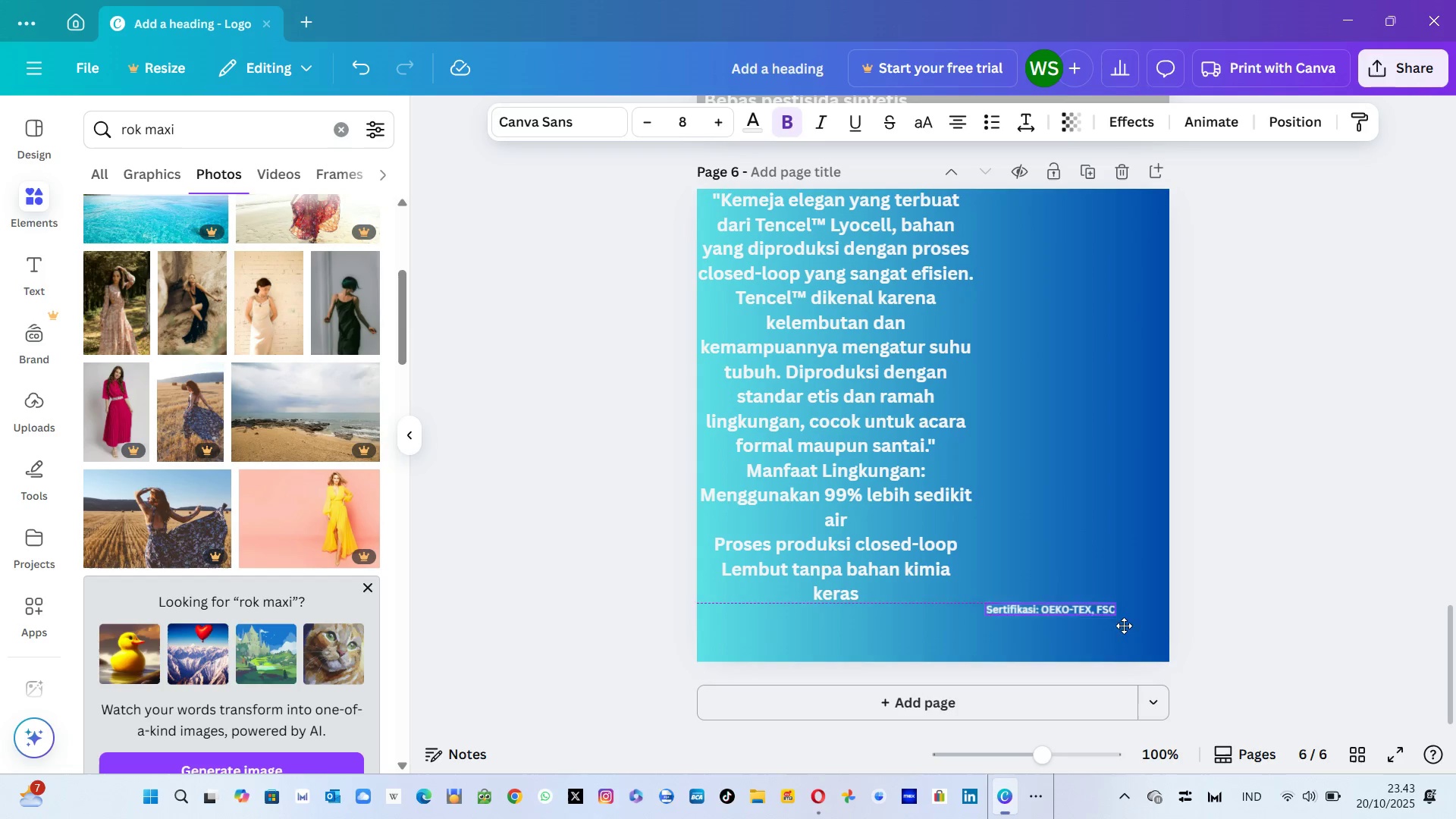 
mouse_move([1141, 631])
 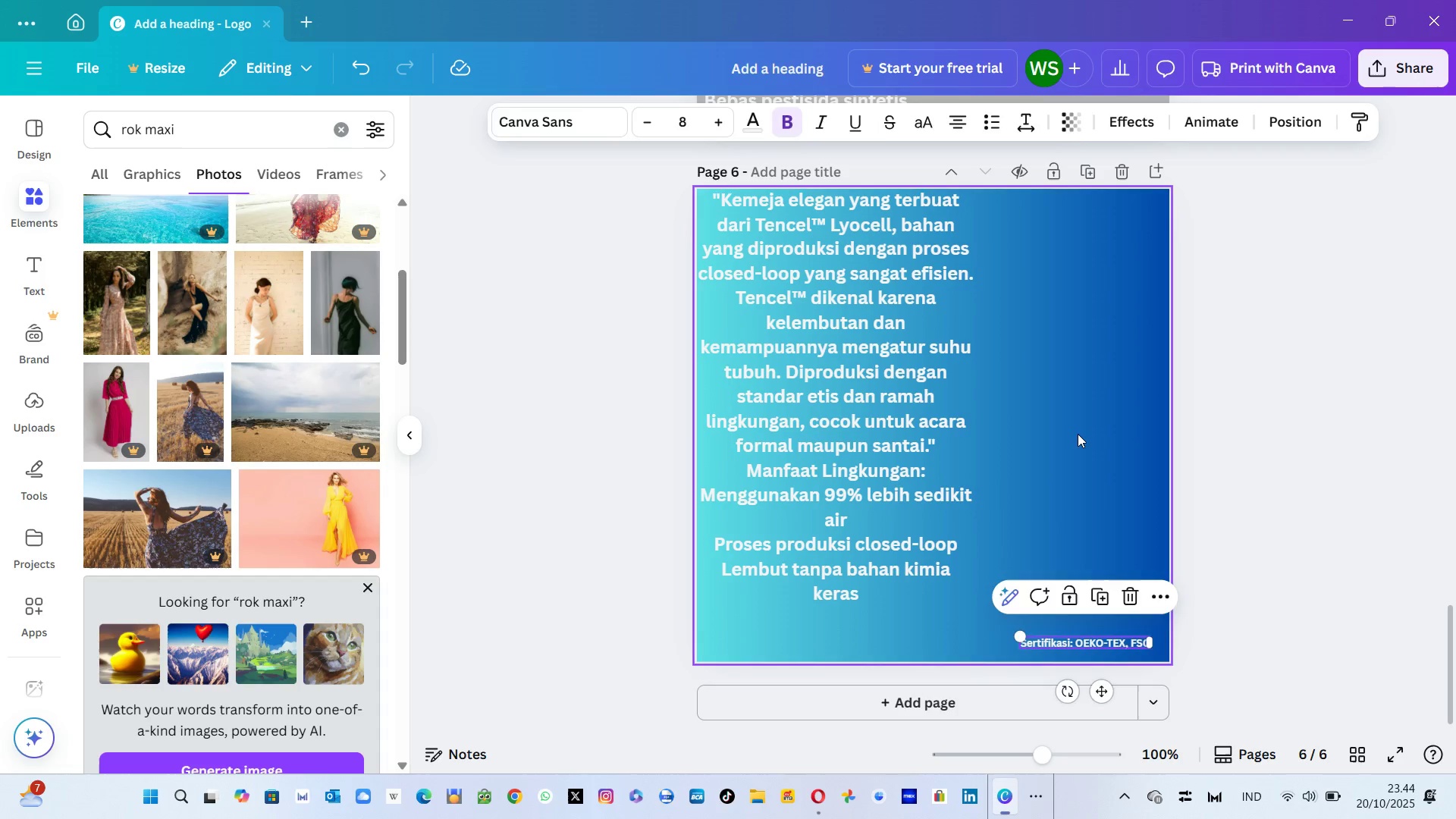 
left_click([1078, 434])
 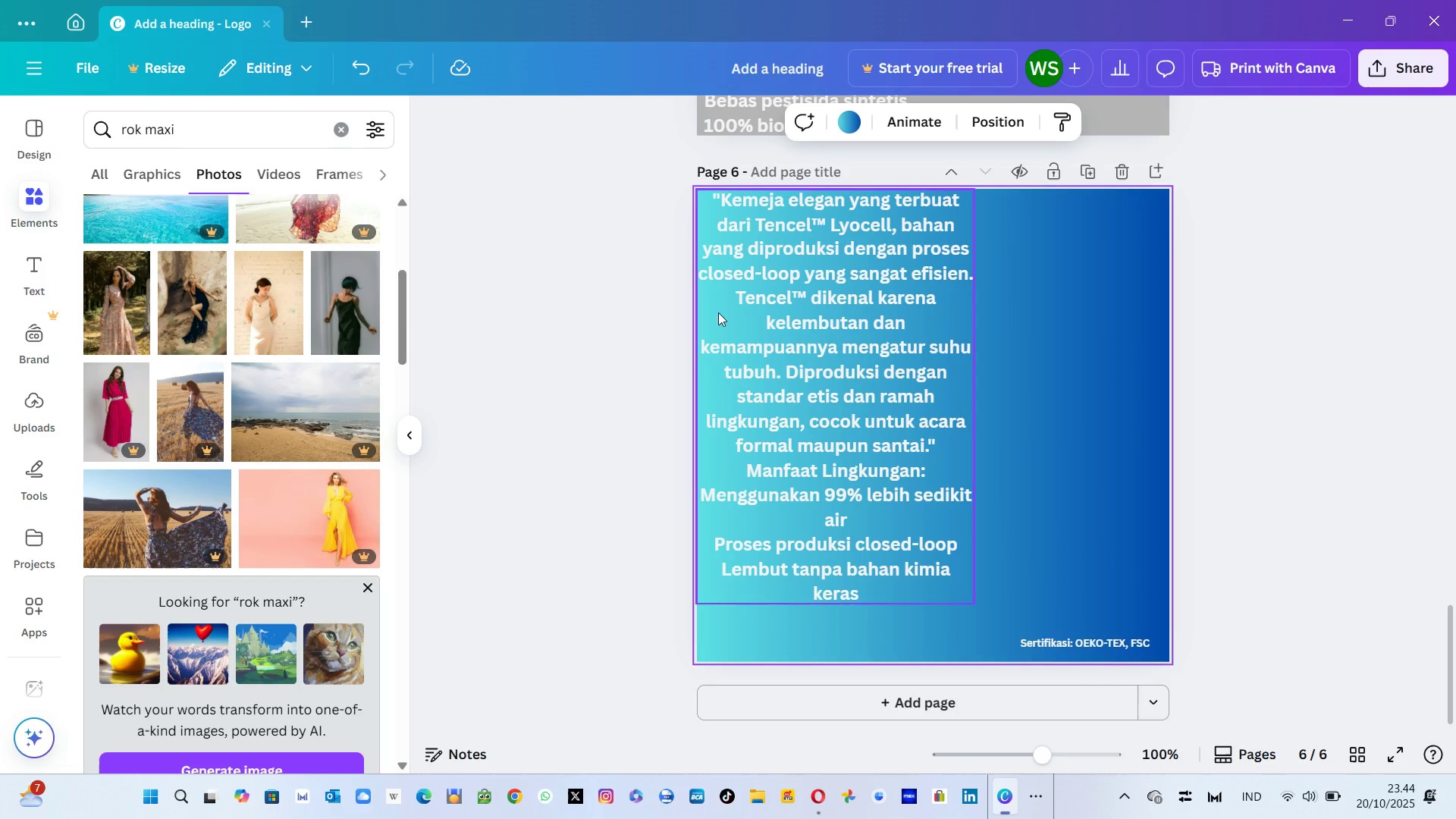 
left_click([574, 340])
 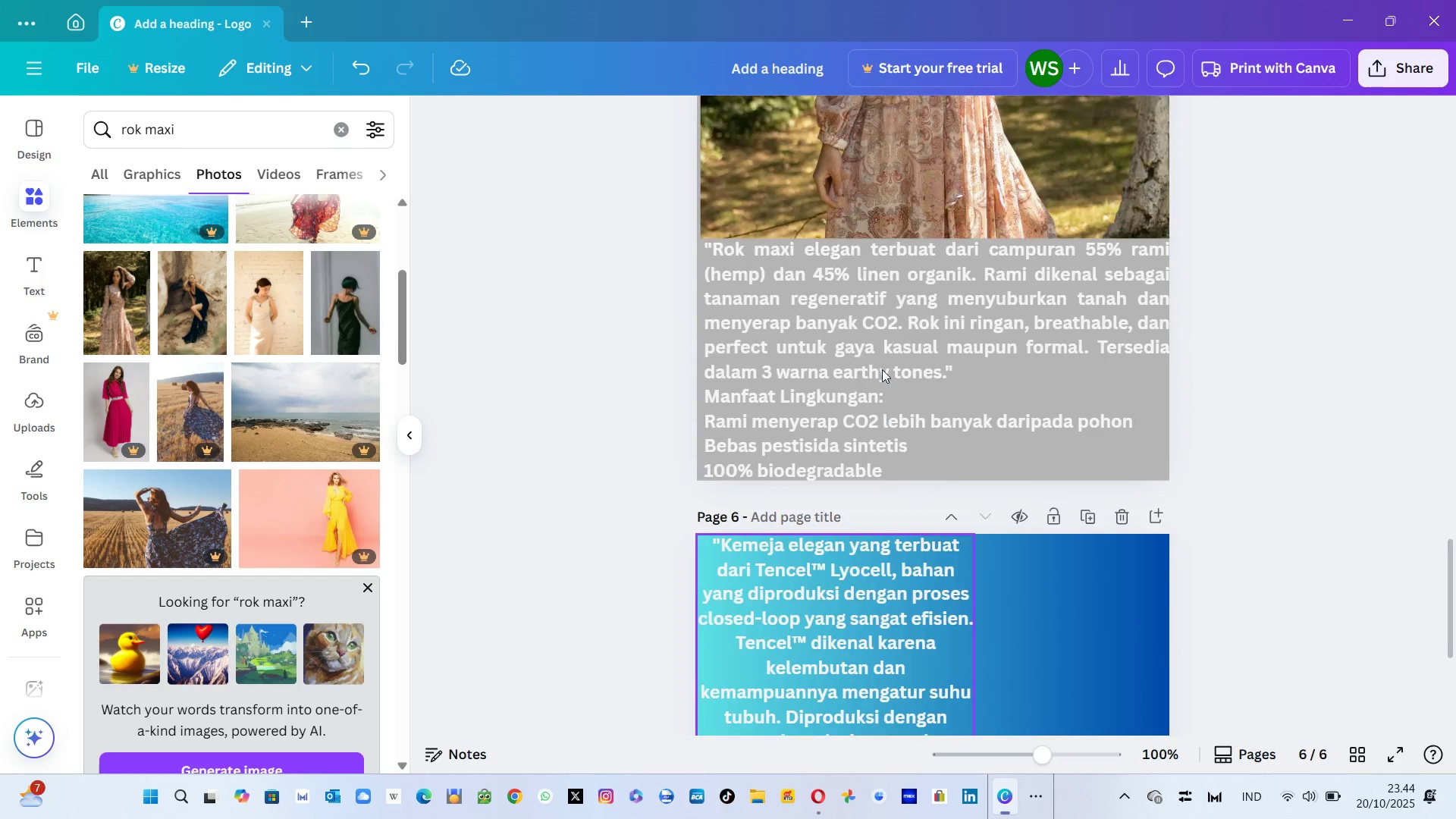 
key(Alt+AltLeft)
 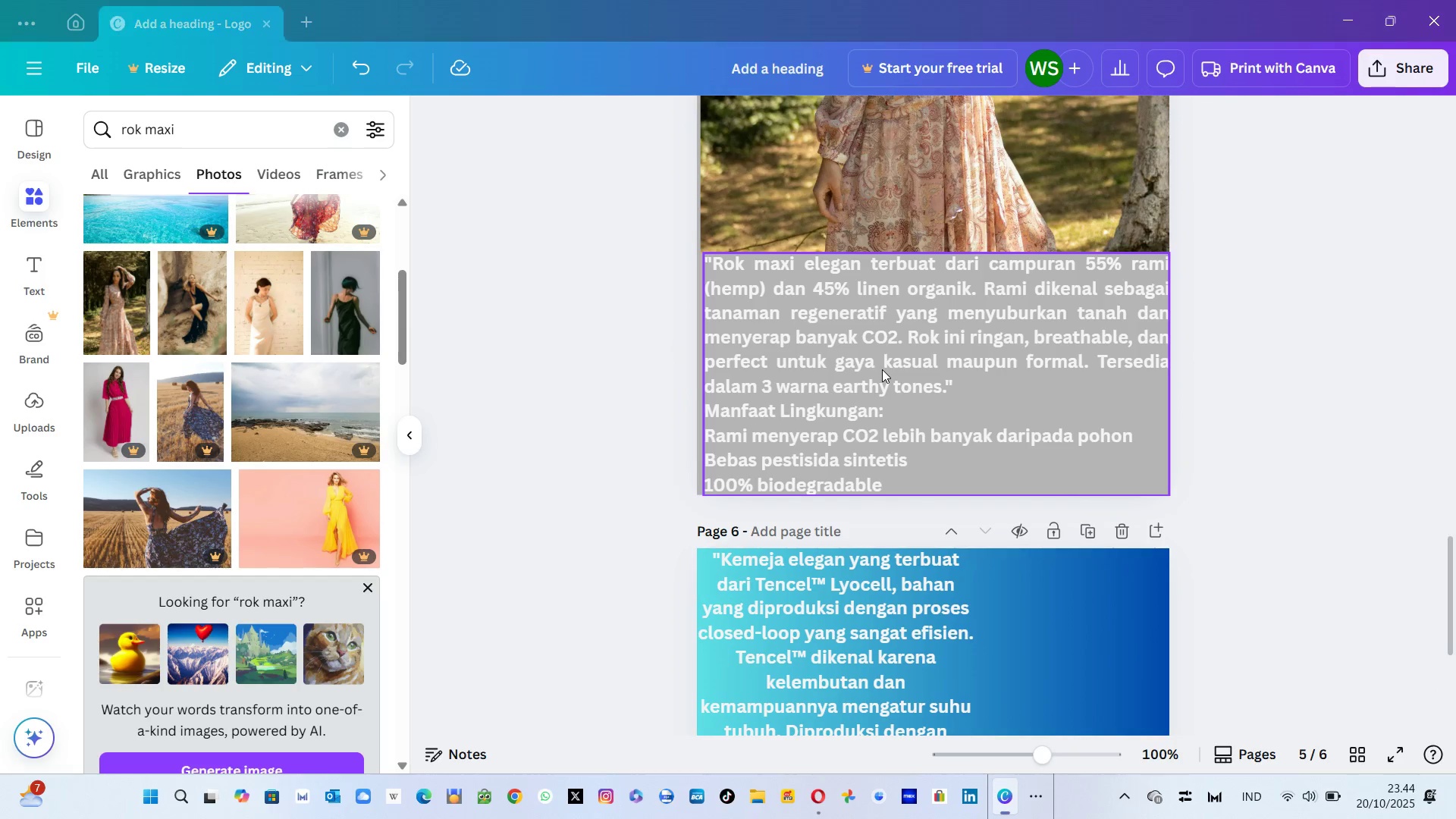 
key(Alt+Tab)
 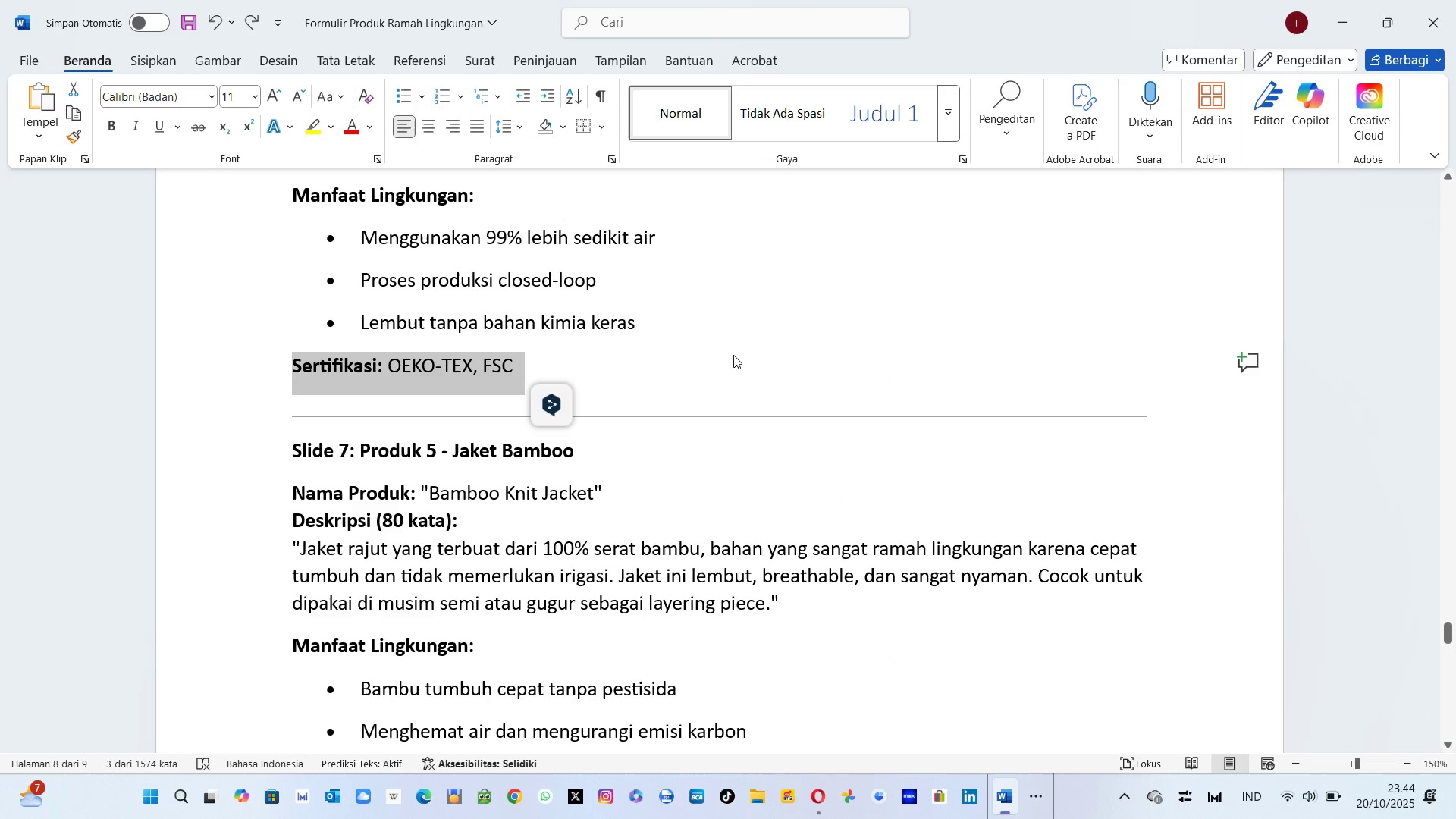 
scroll: coordinate [733, 355], scroll_direction: up, amount: 11.0
 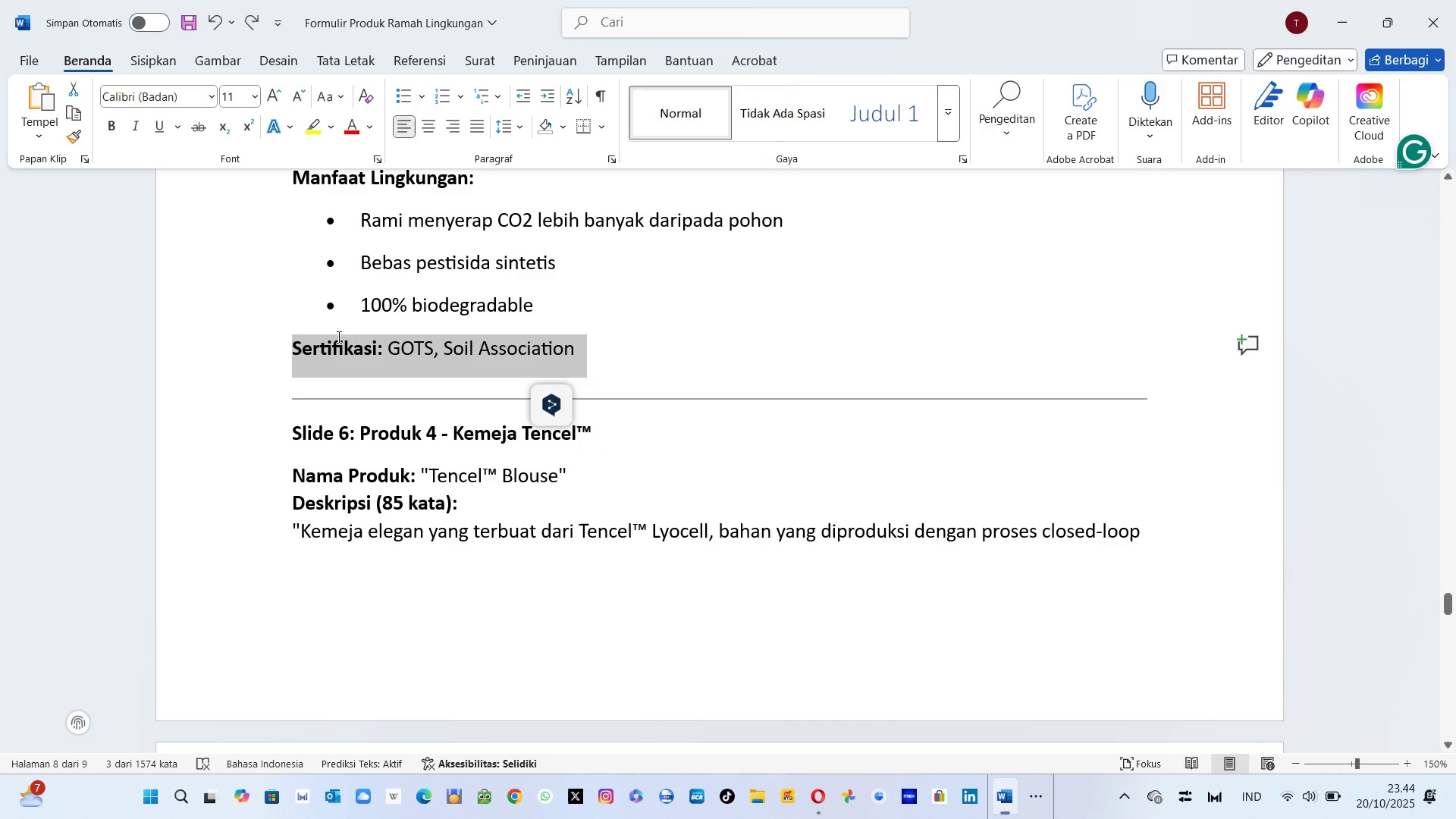 
key(Control+C)
 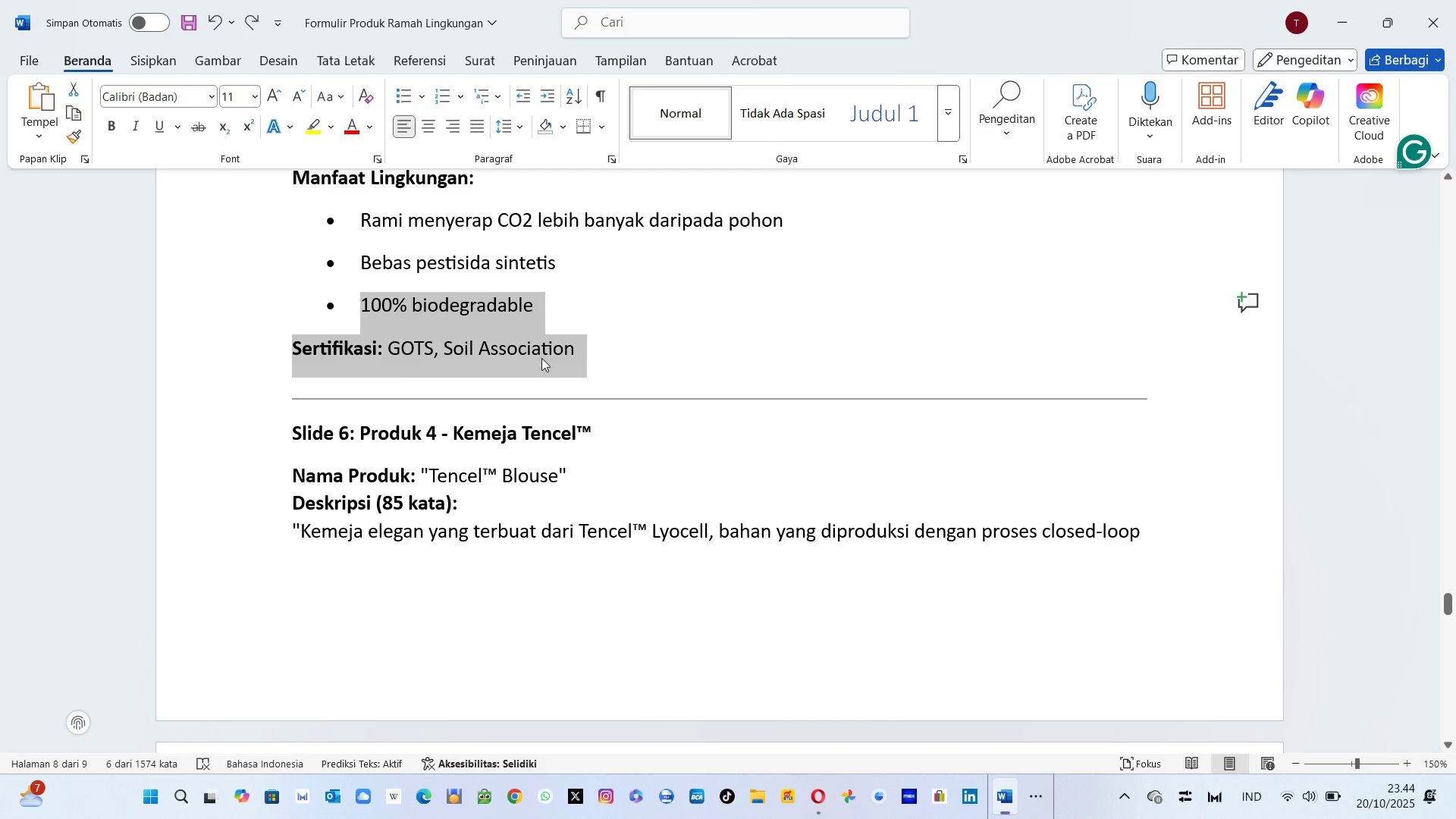 
left_click([548, 353])
 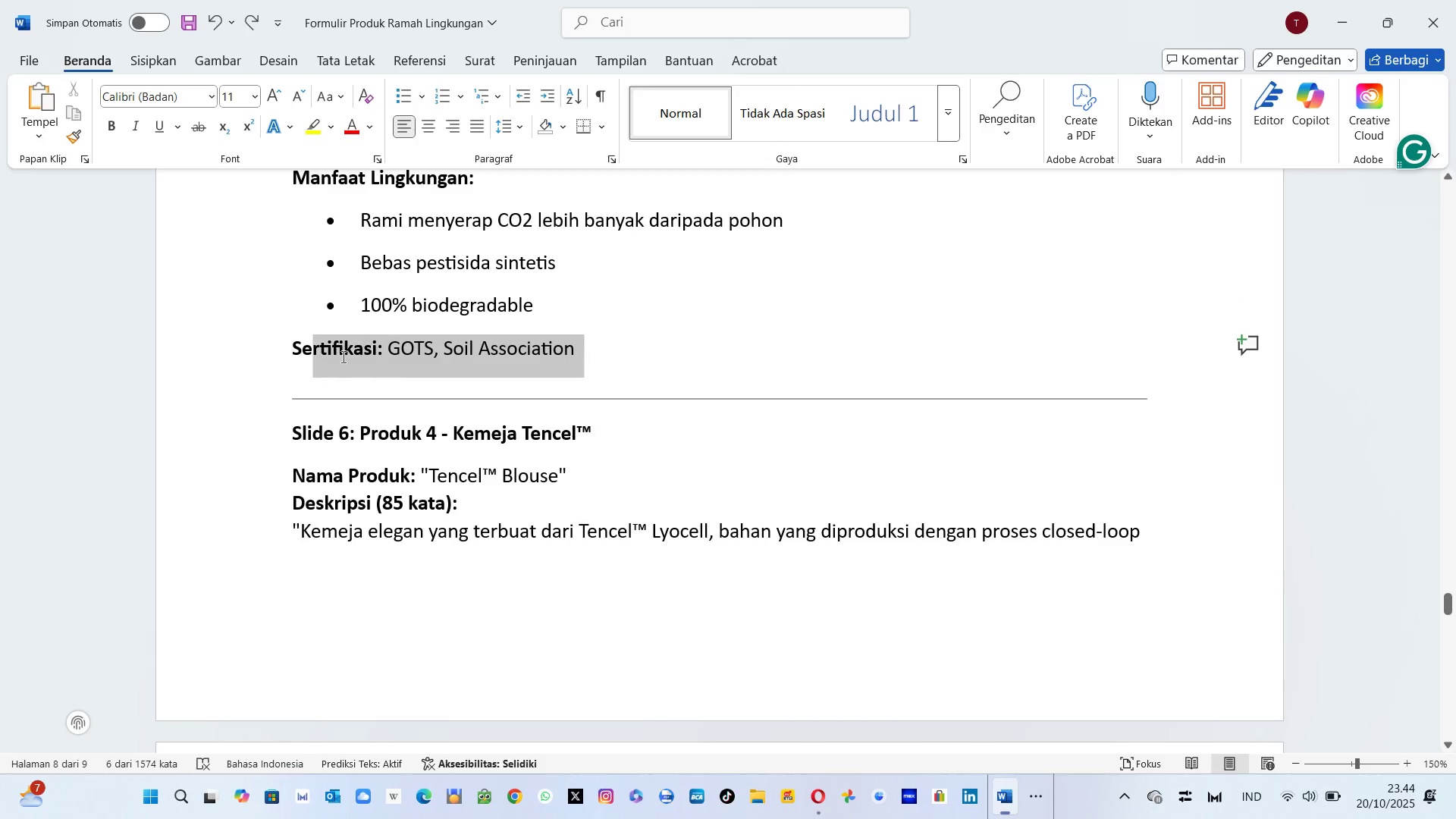 
key(Control+C)
 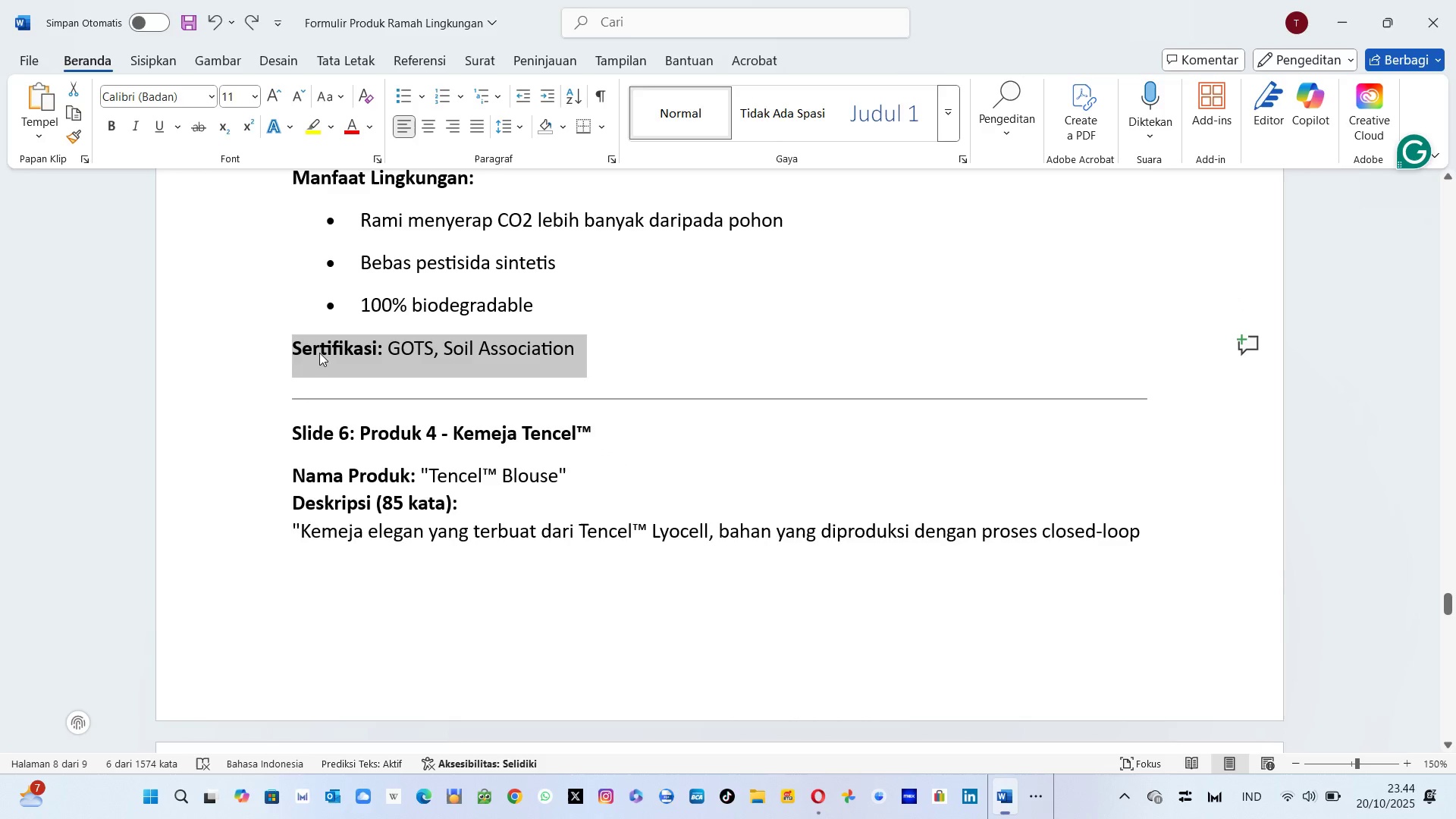 
key(Alt+AltLeft)
 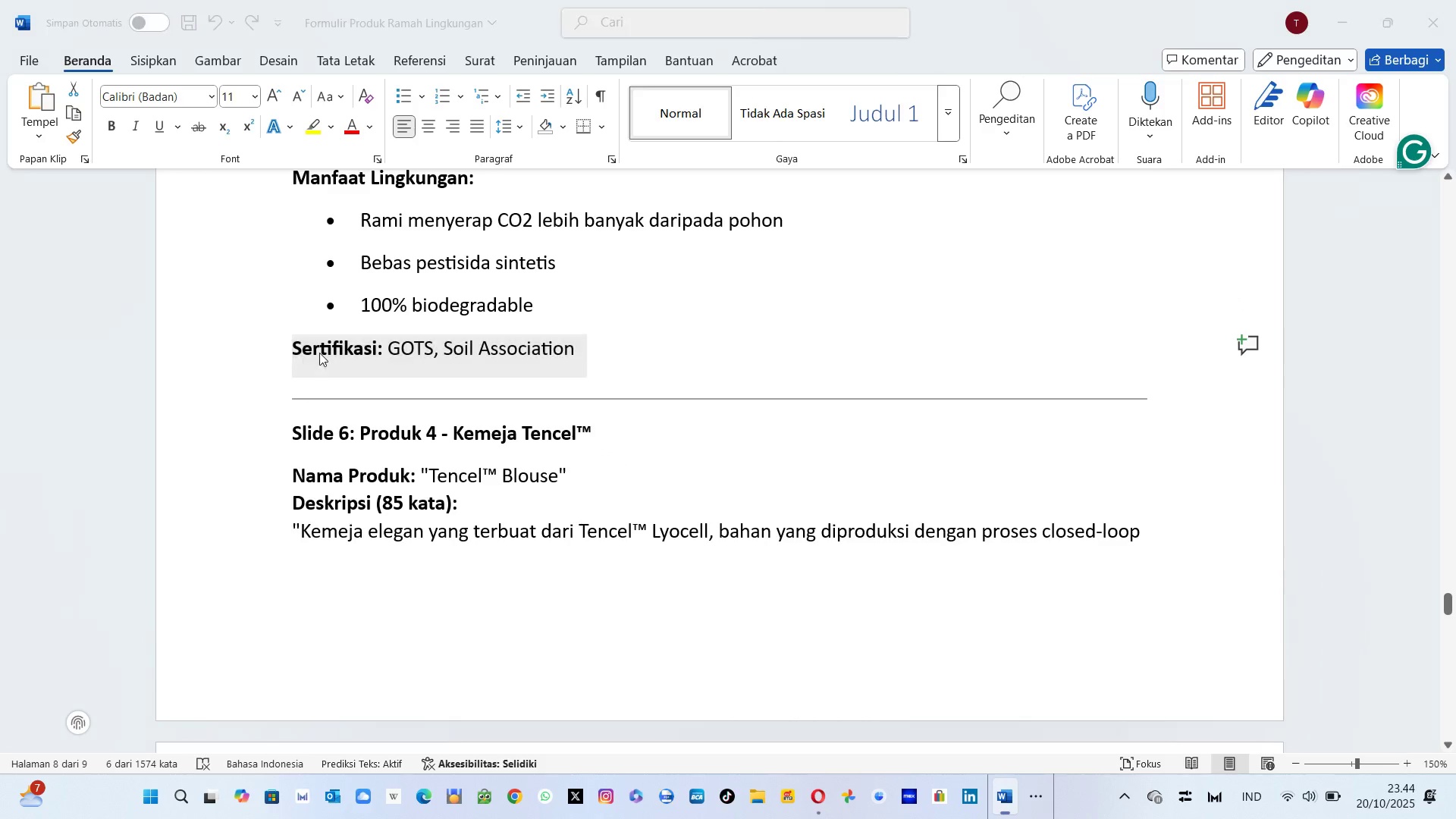 
key(Alt+Tab)
 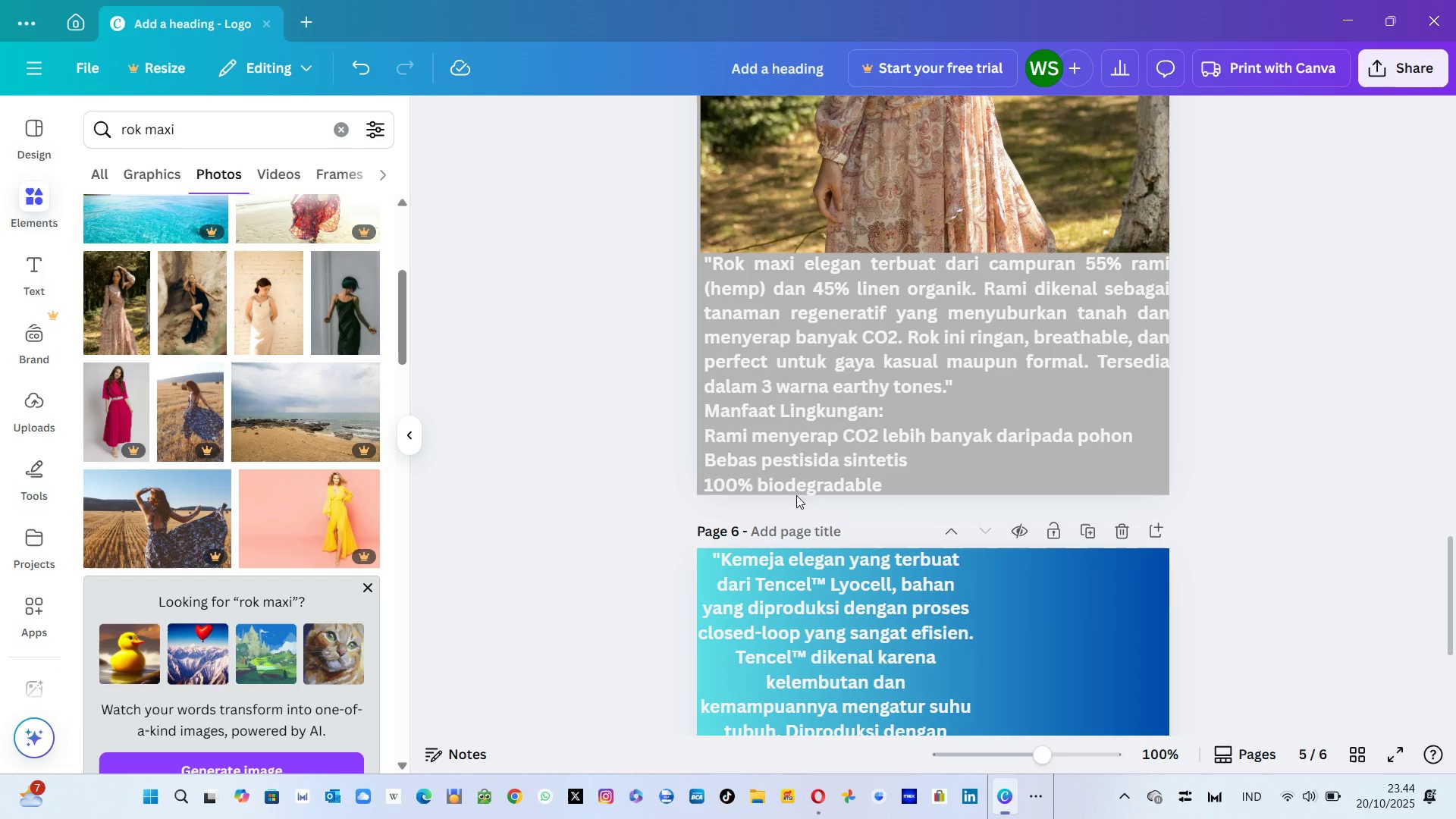 
key(Control+V)
 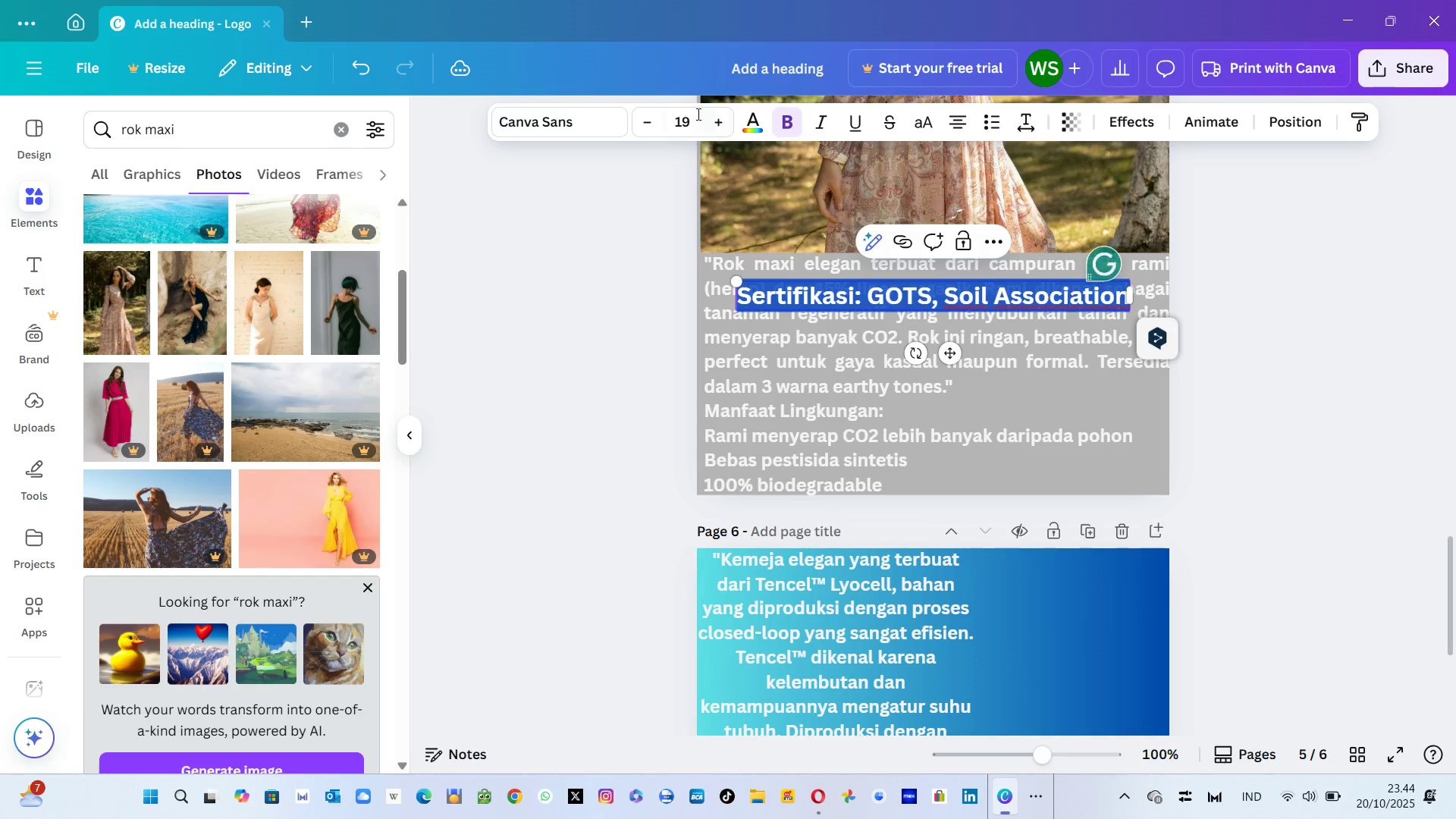 
left_click([693, 111])
 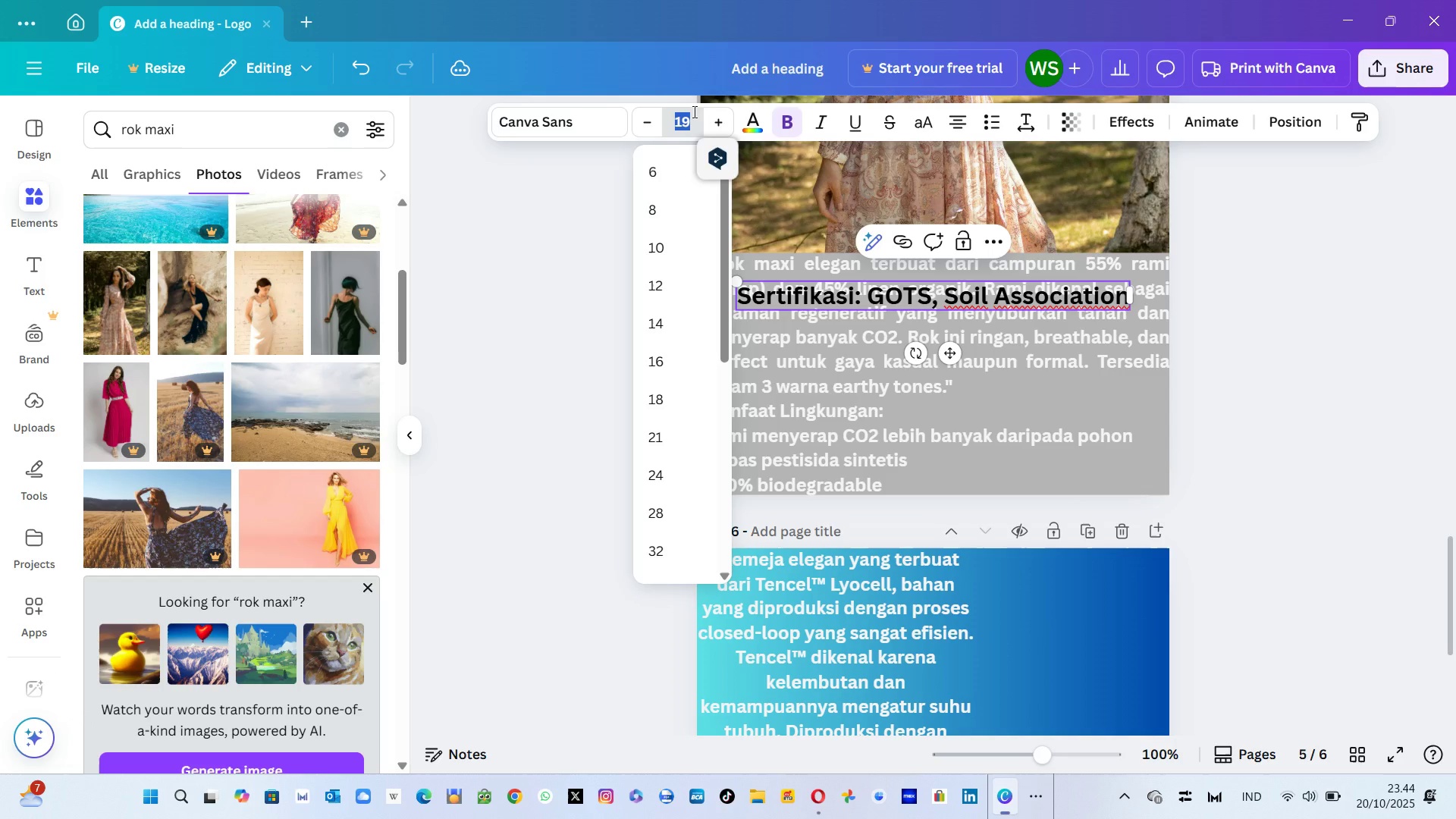 
key(8)
 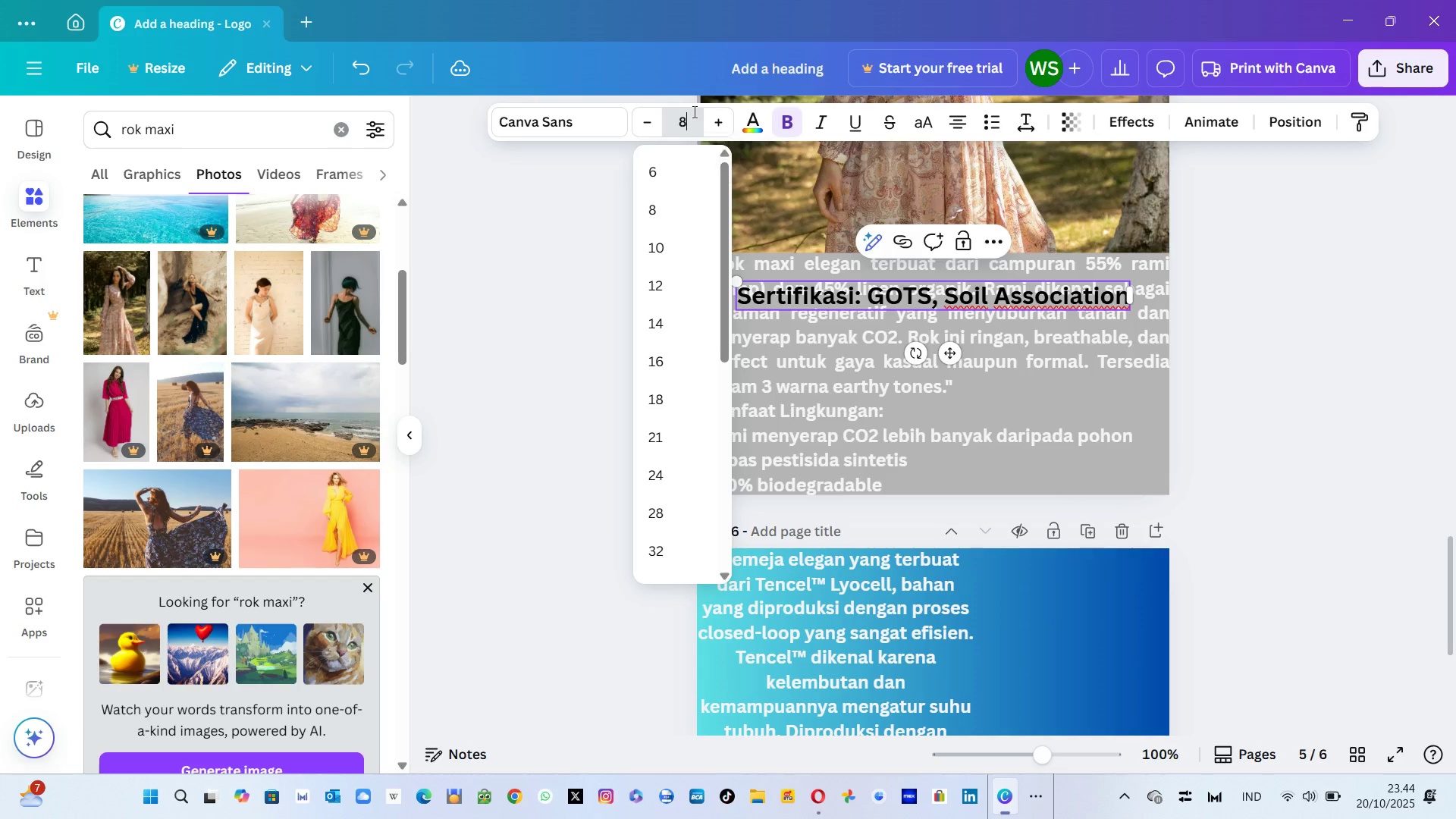 
key(Enter)
 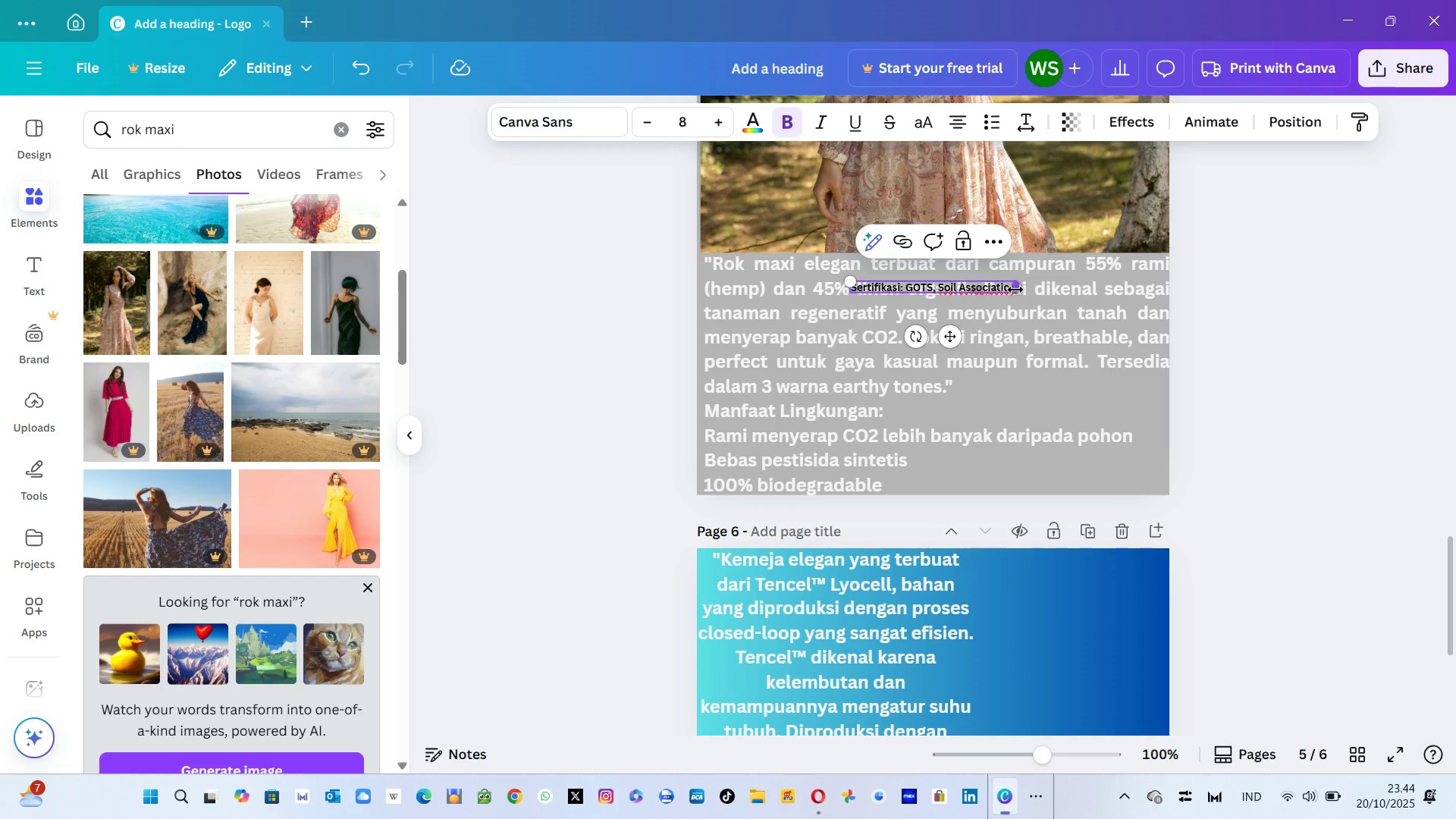 
wait(5.5)
 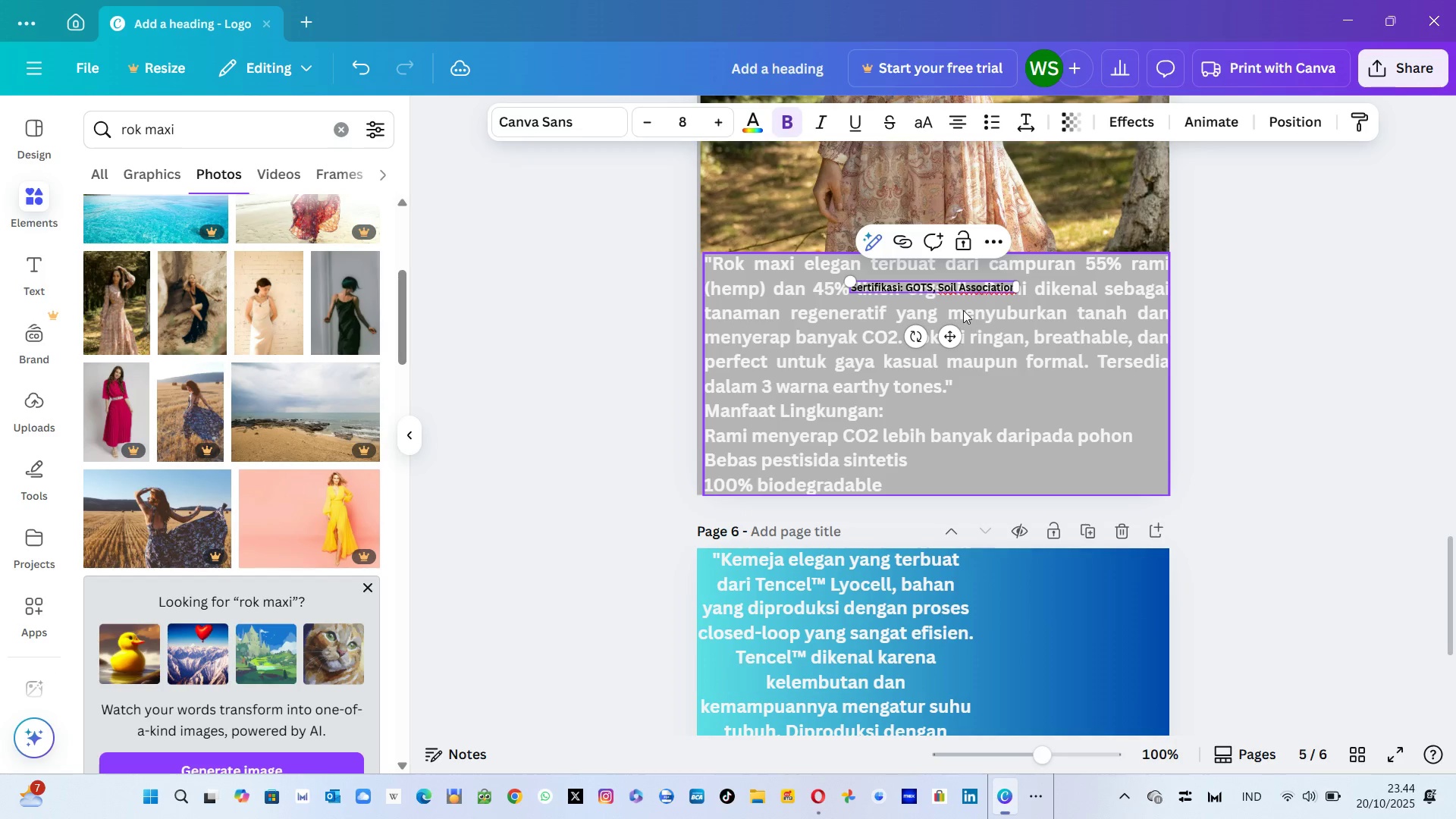 
mouse_move([987, 287])
 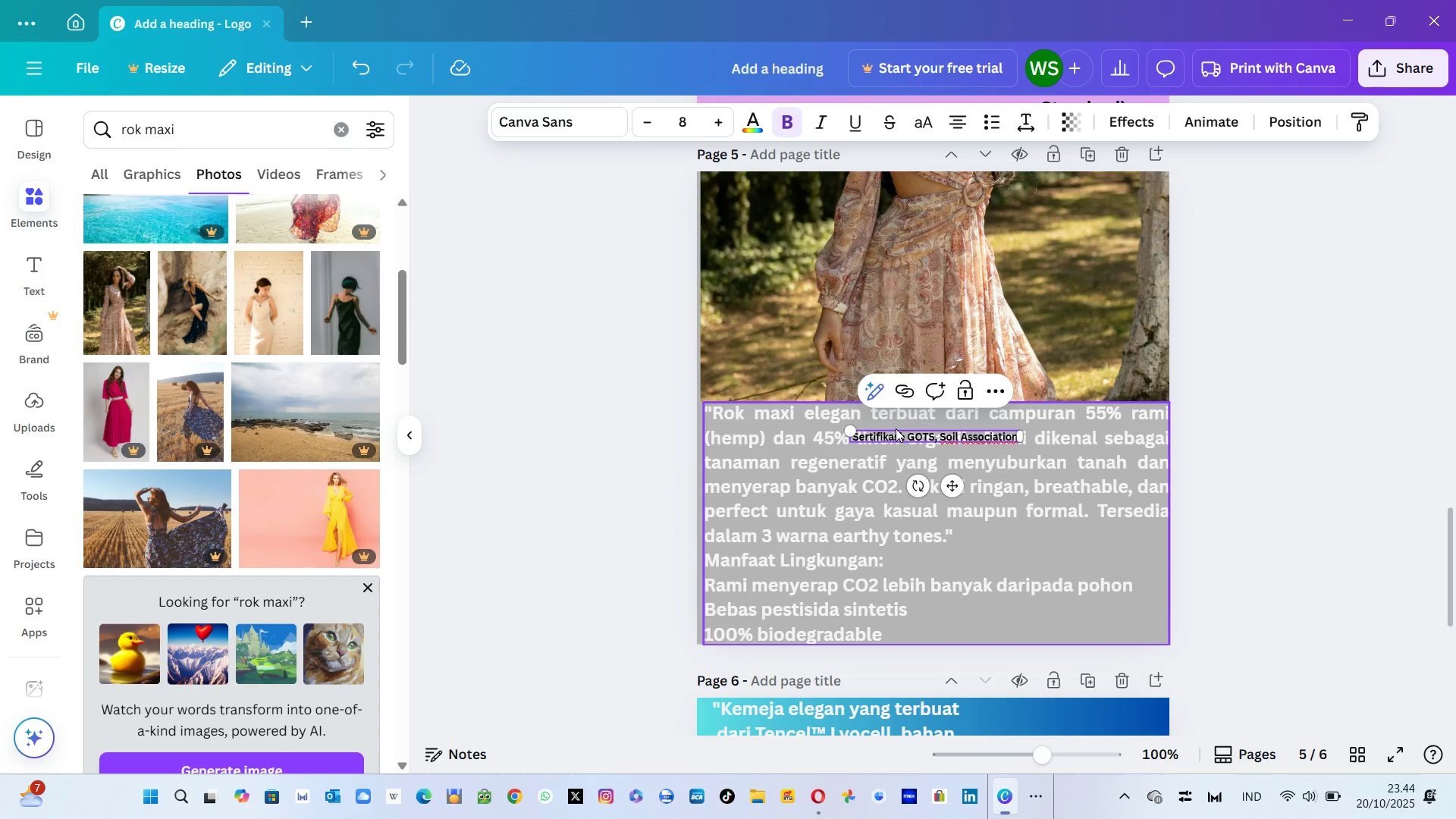 
left_click([886, 433])
 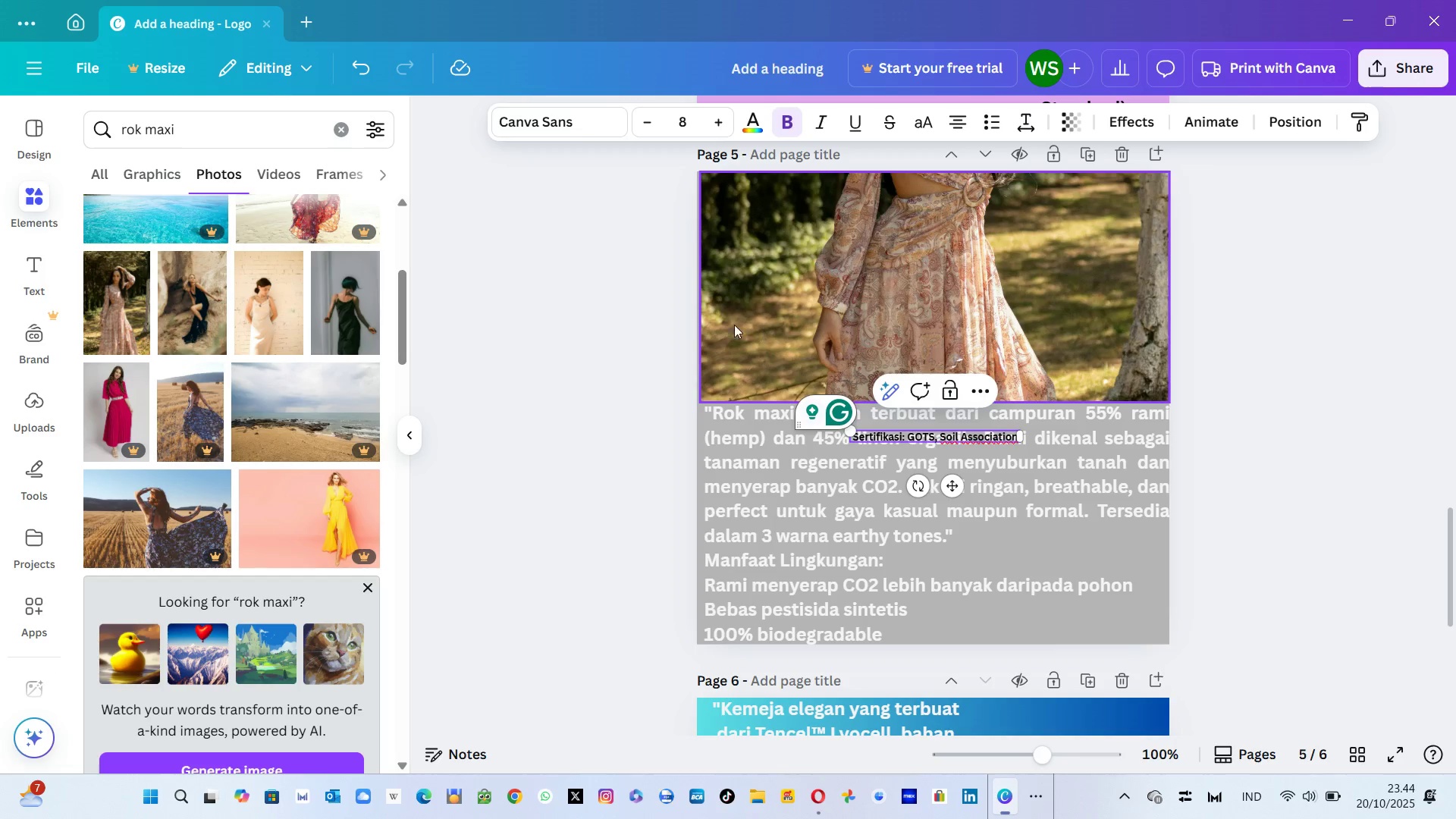 
left_click([653, 331])
 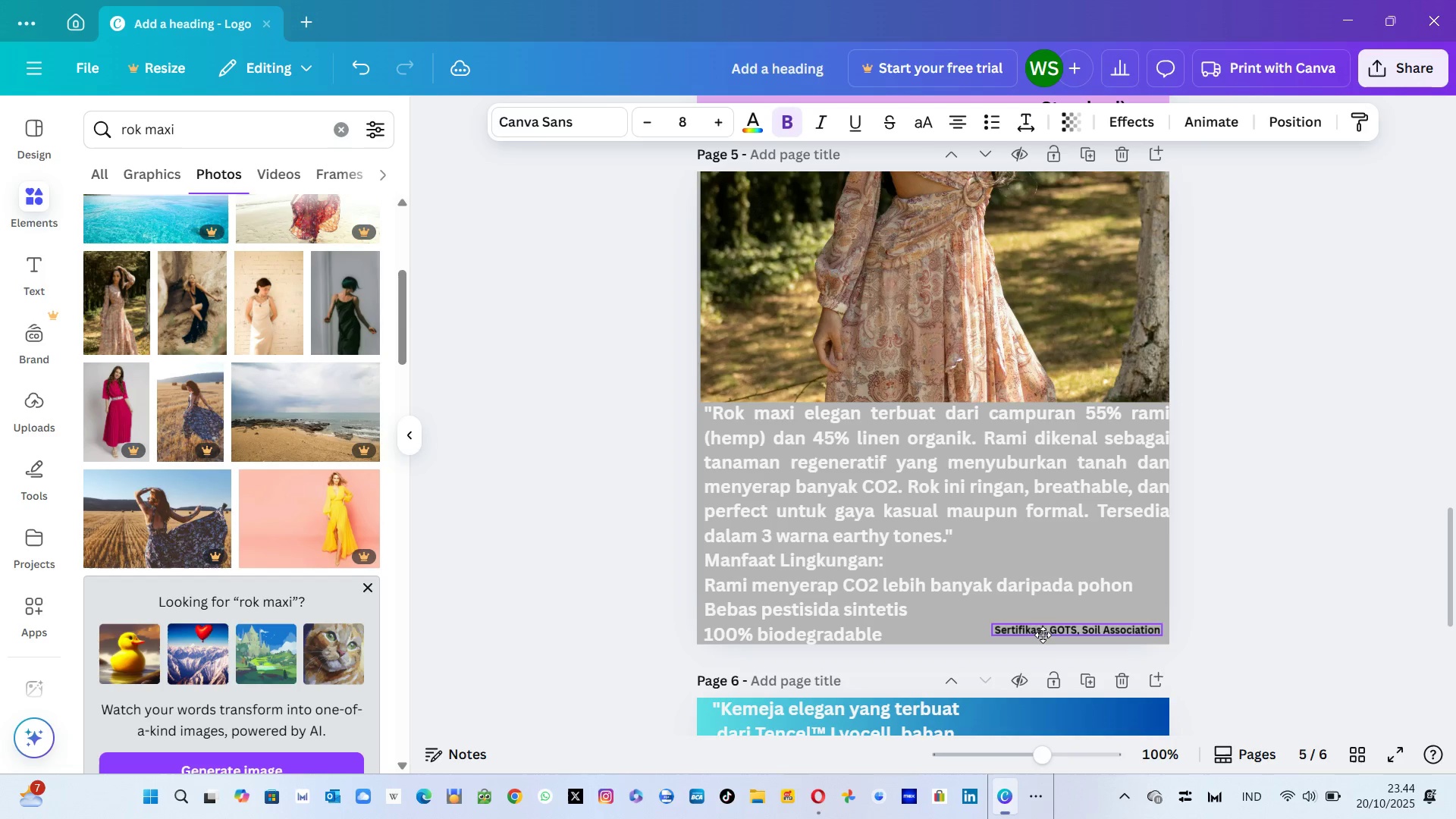 
wait(7.79)
 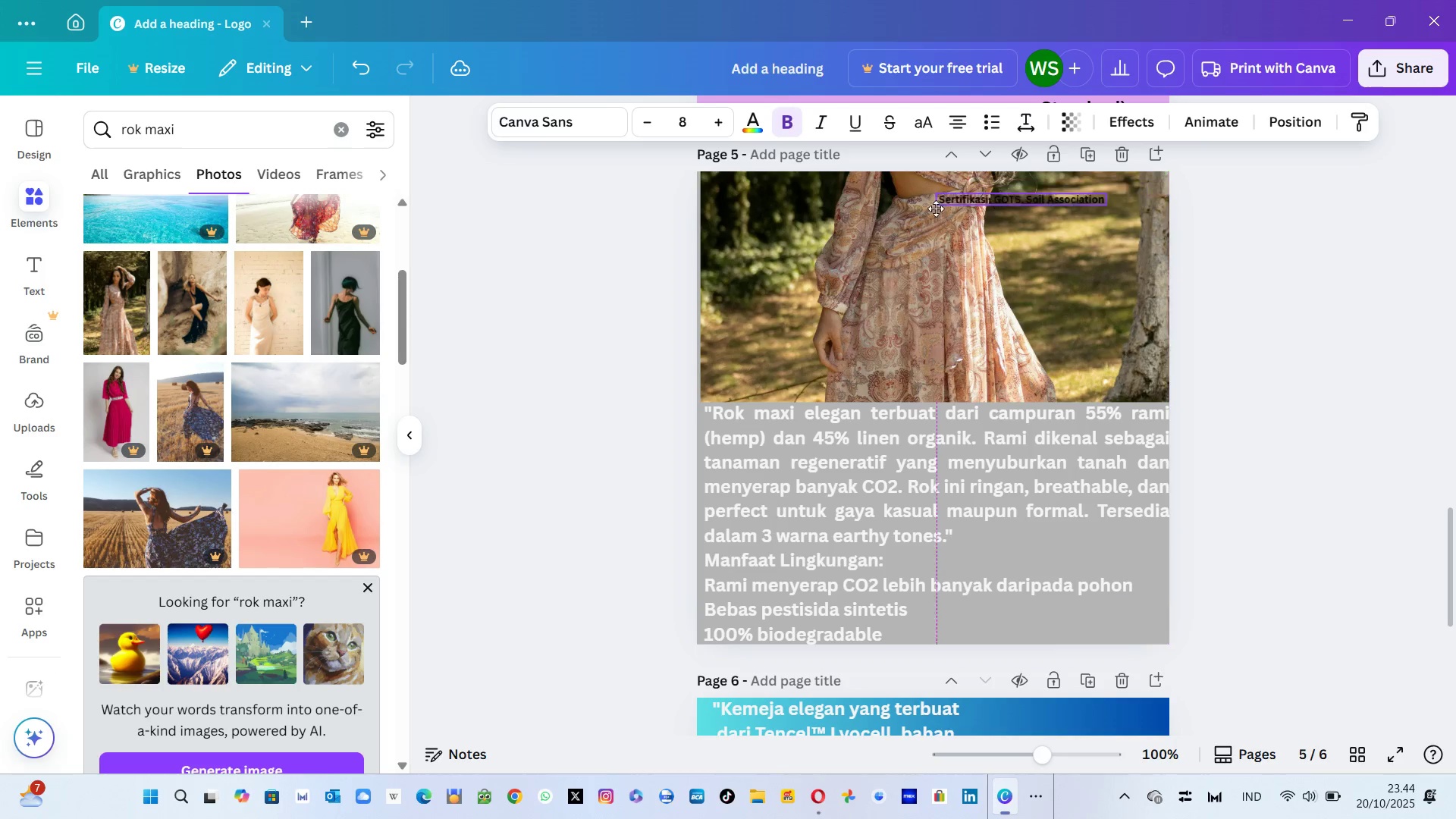 
left_click([1257, 603])
 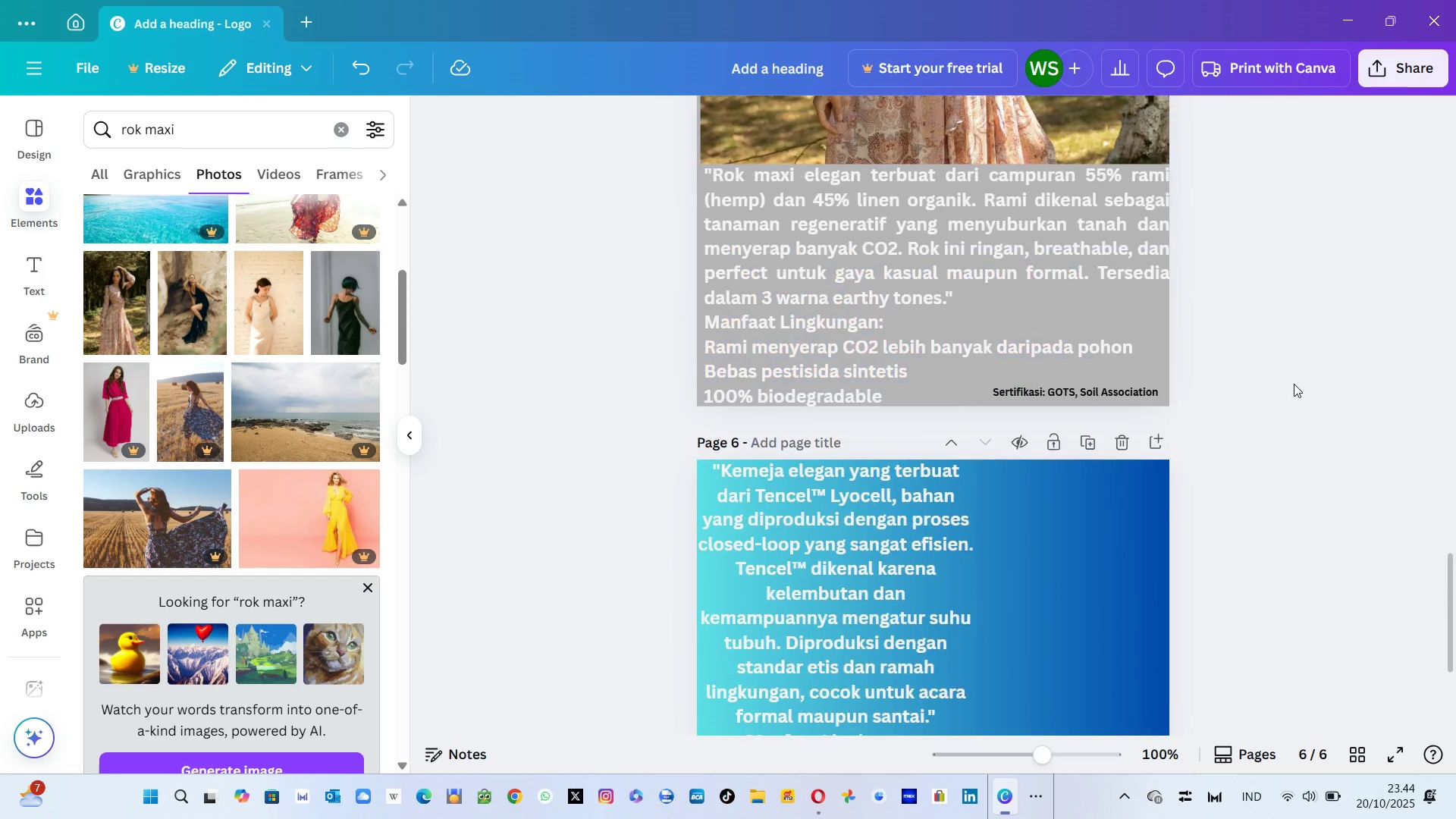 
wait(8.98)
 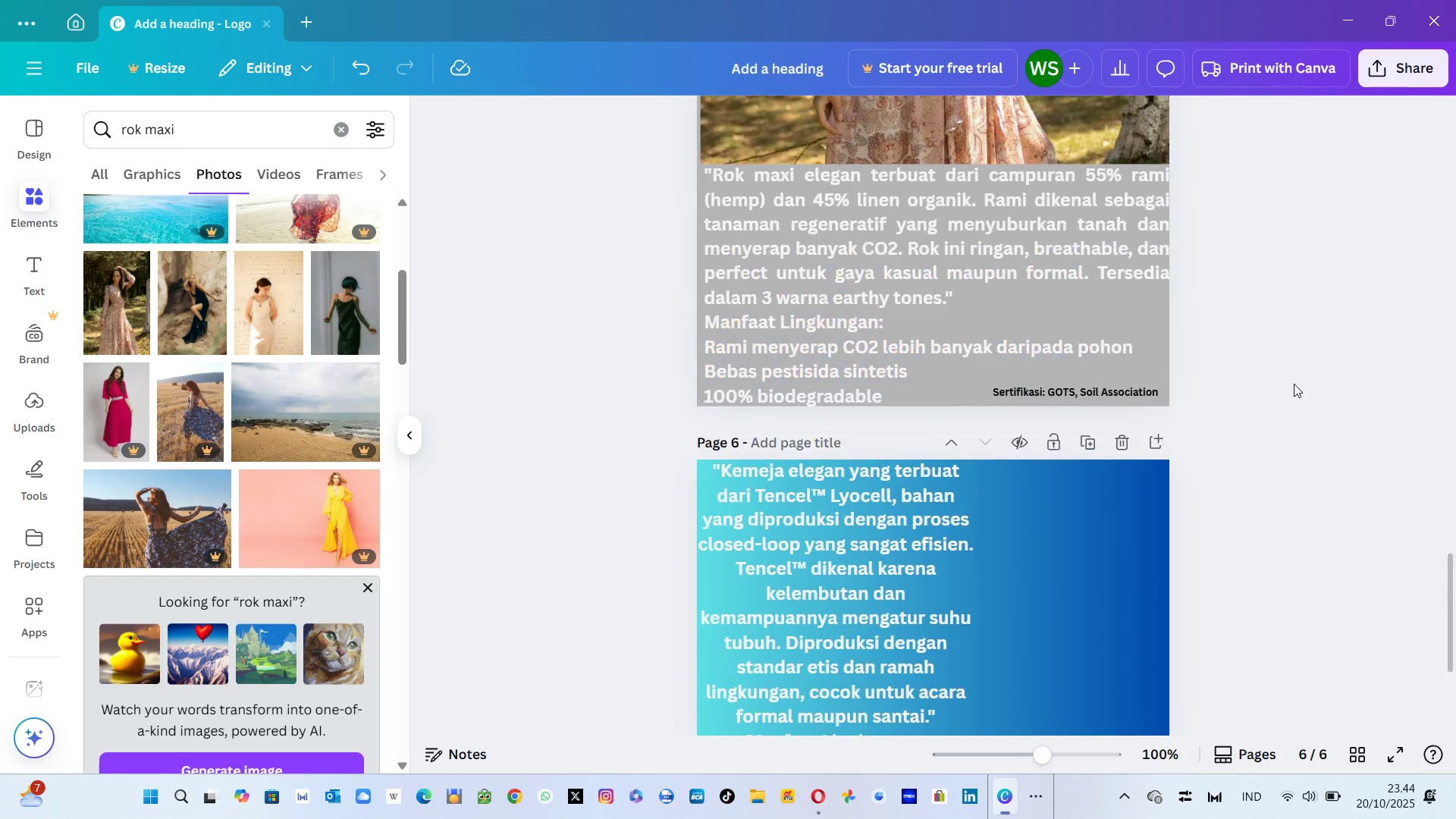 
left_click([171, 130])
 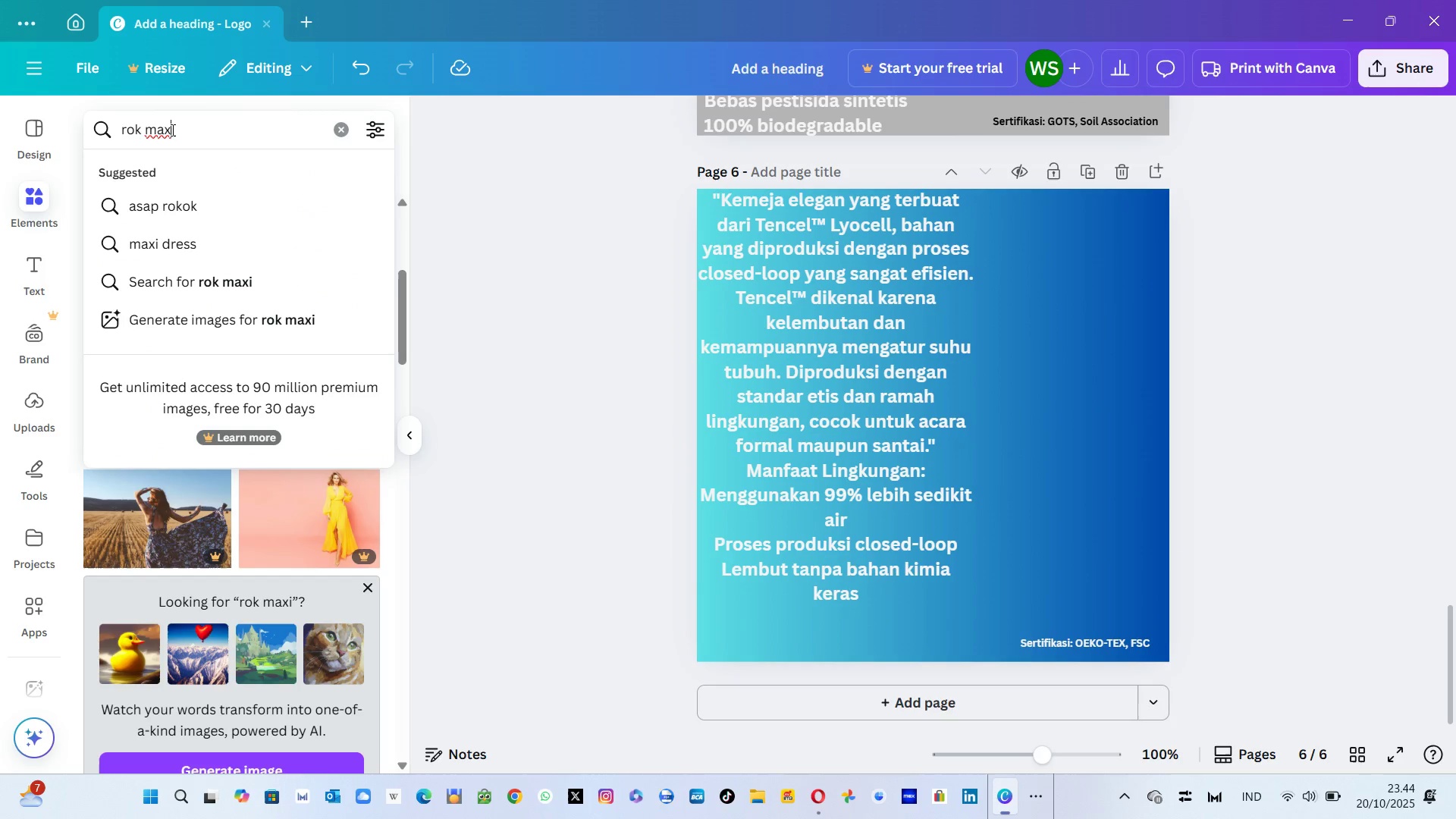 
left_click([191, 130])
 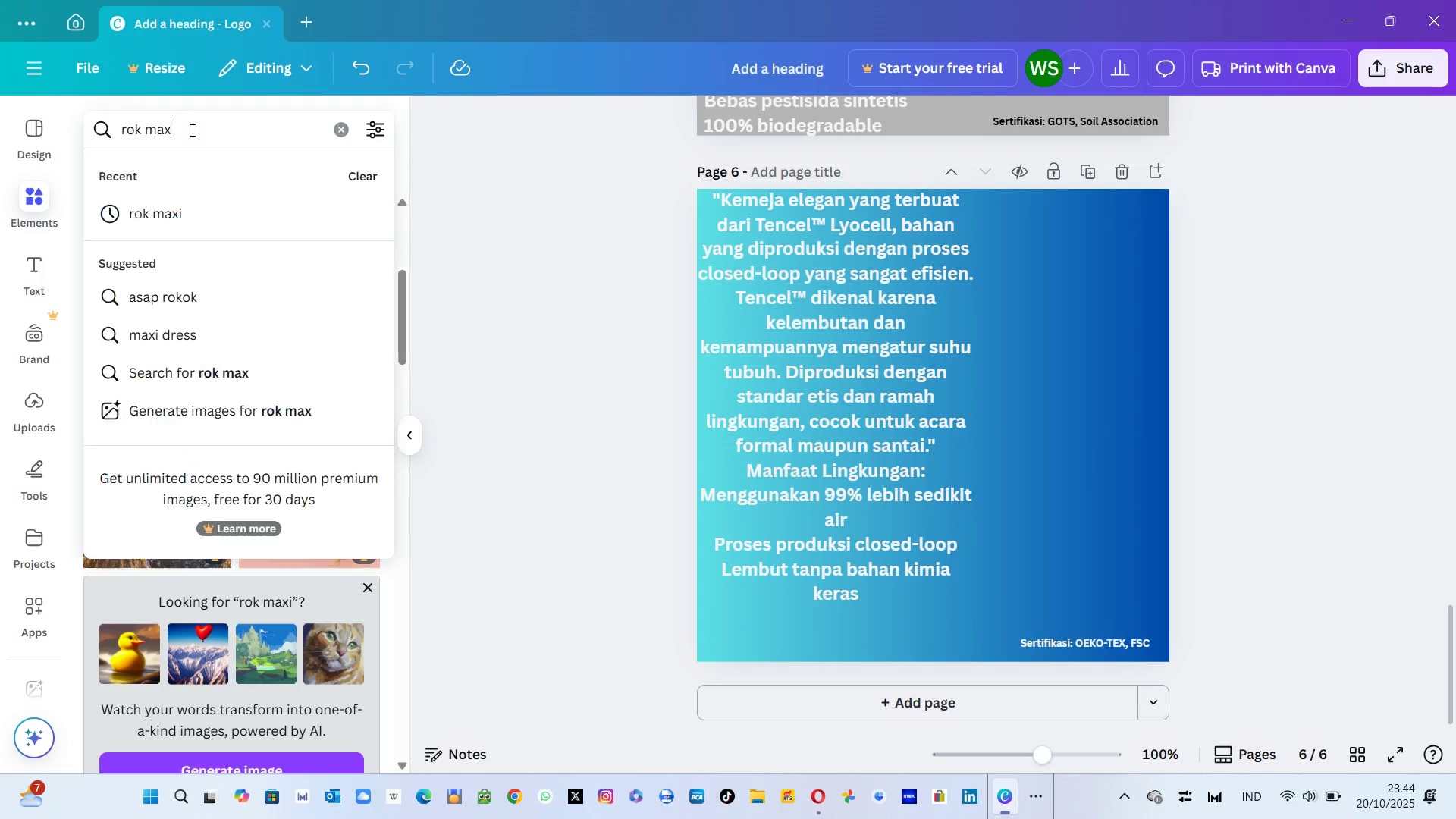 
hold_key(key=Backspace, duration=0.82)
 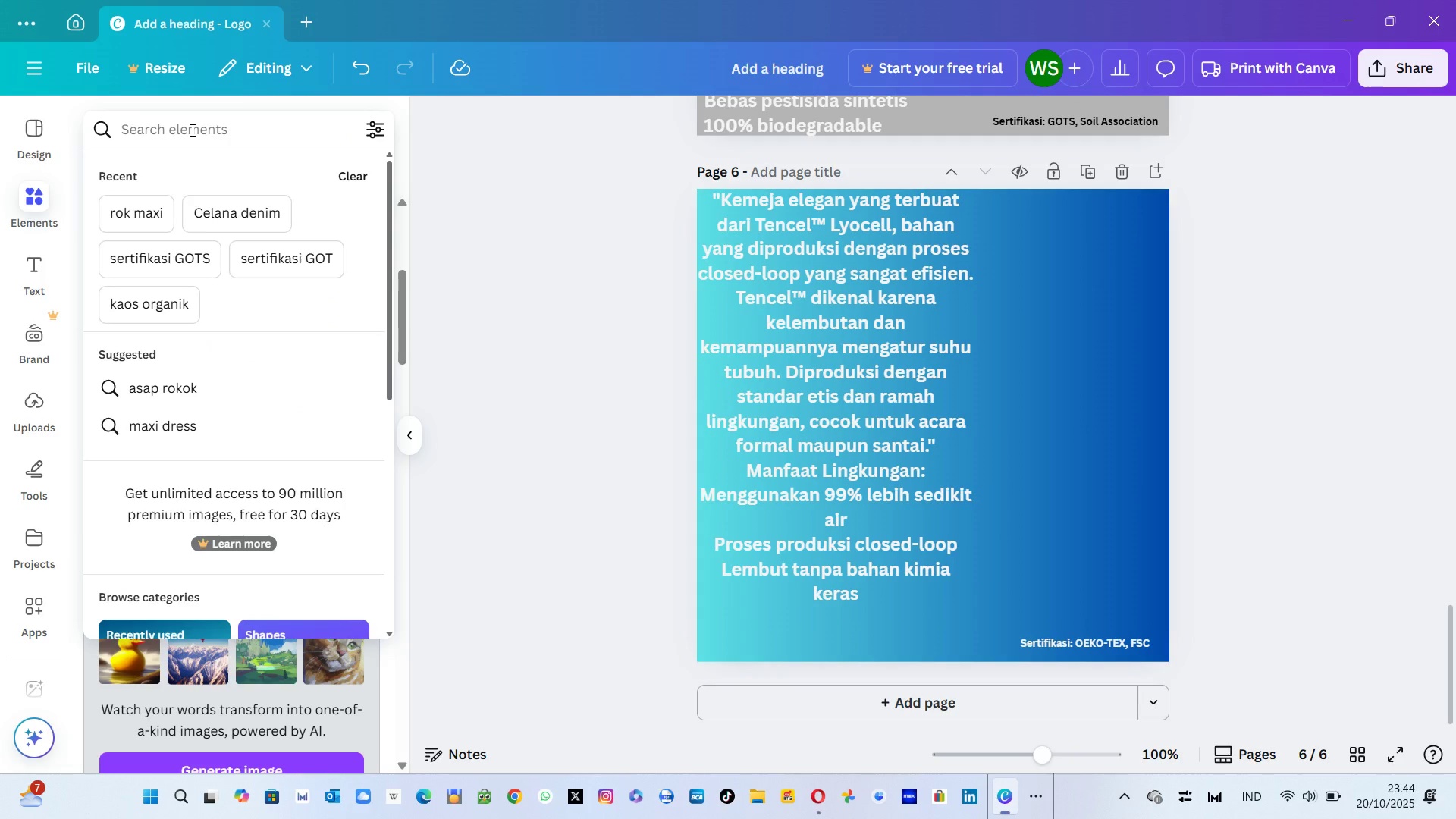 
type(ke e)
key(Backspace)
key(Backspace)
type(mehja)
key(Backspace)
key(Backspace)
key(Backspace)
type(ja tencel)
 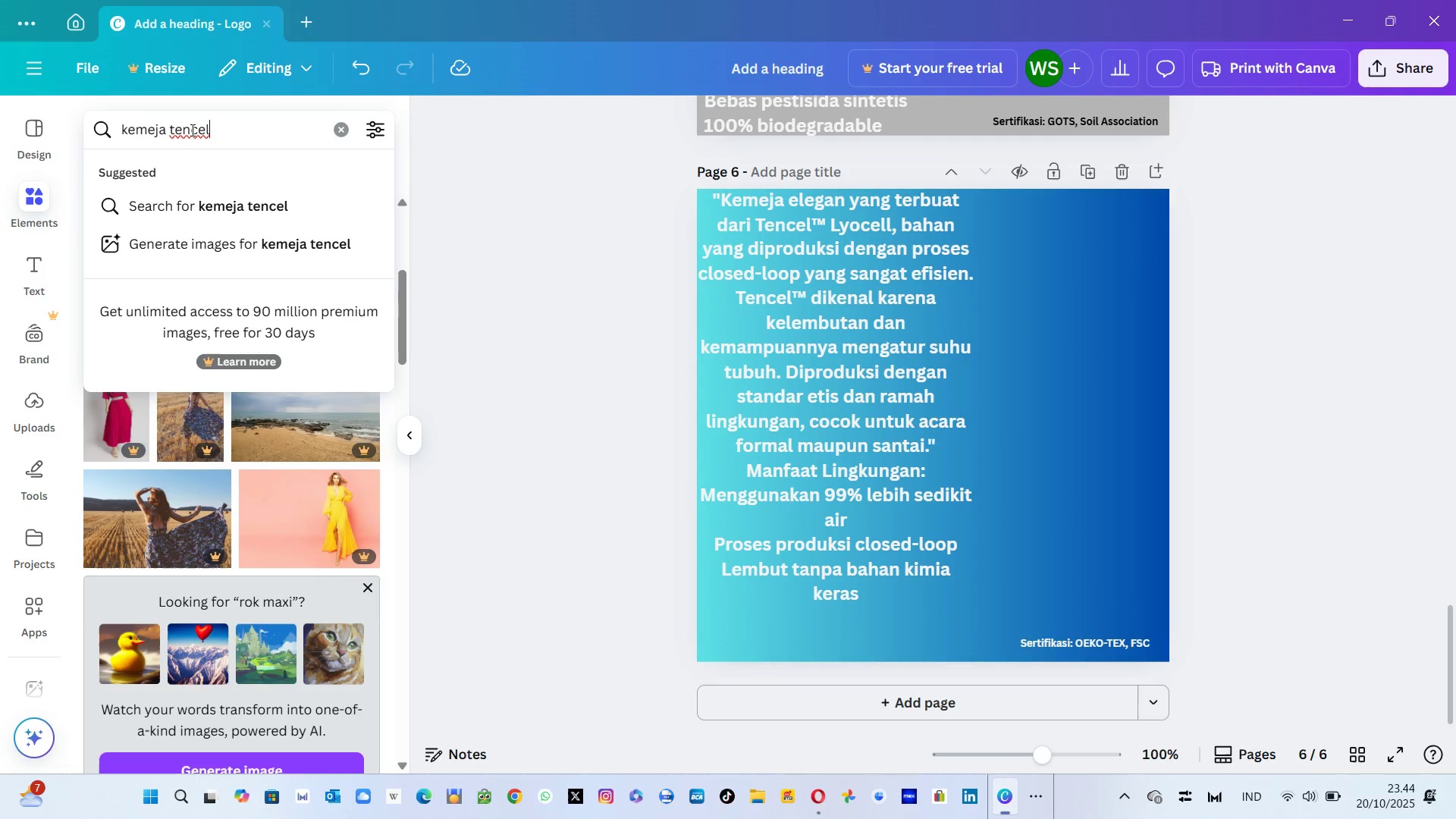 
key(Enter)
 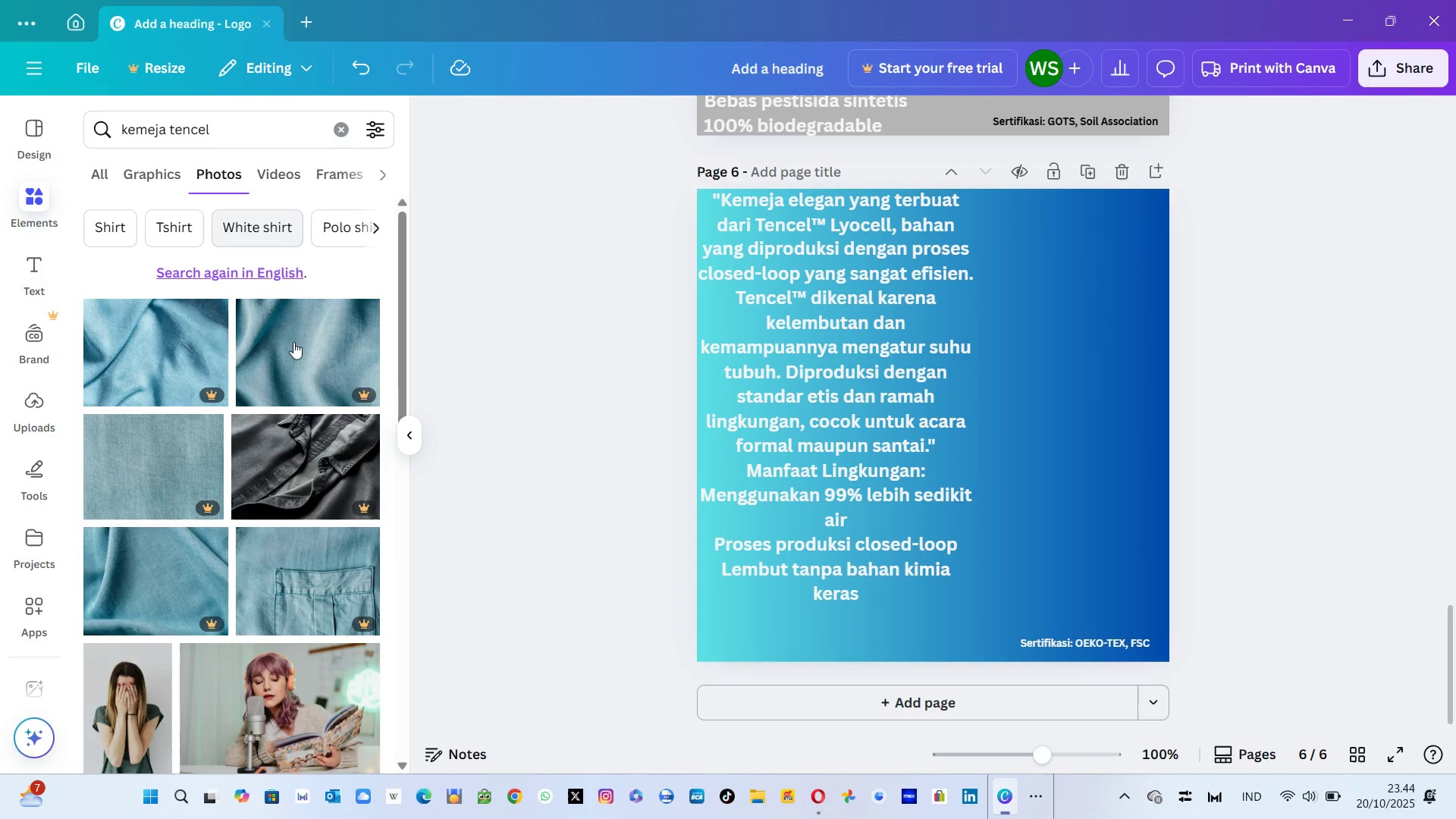 
mouse_move([320, 593])
 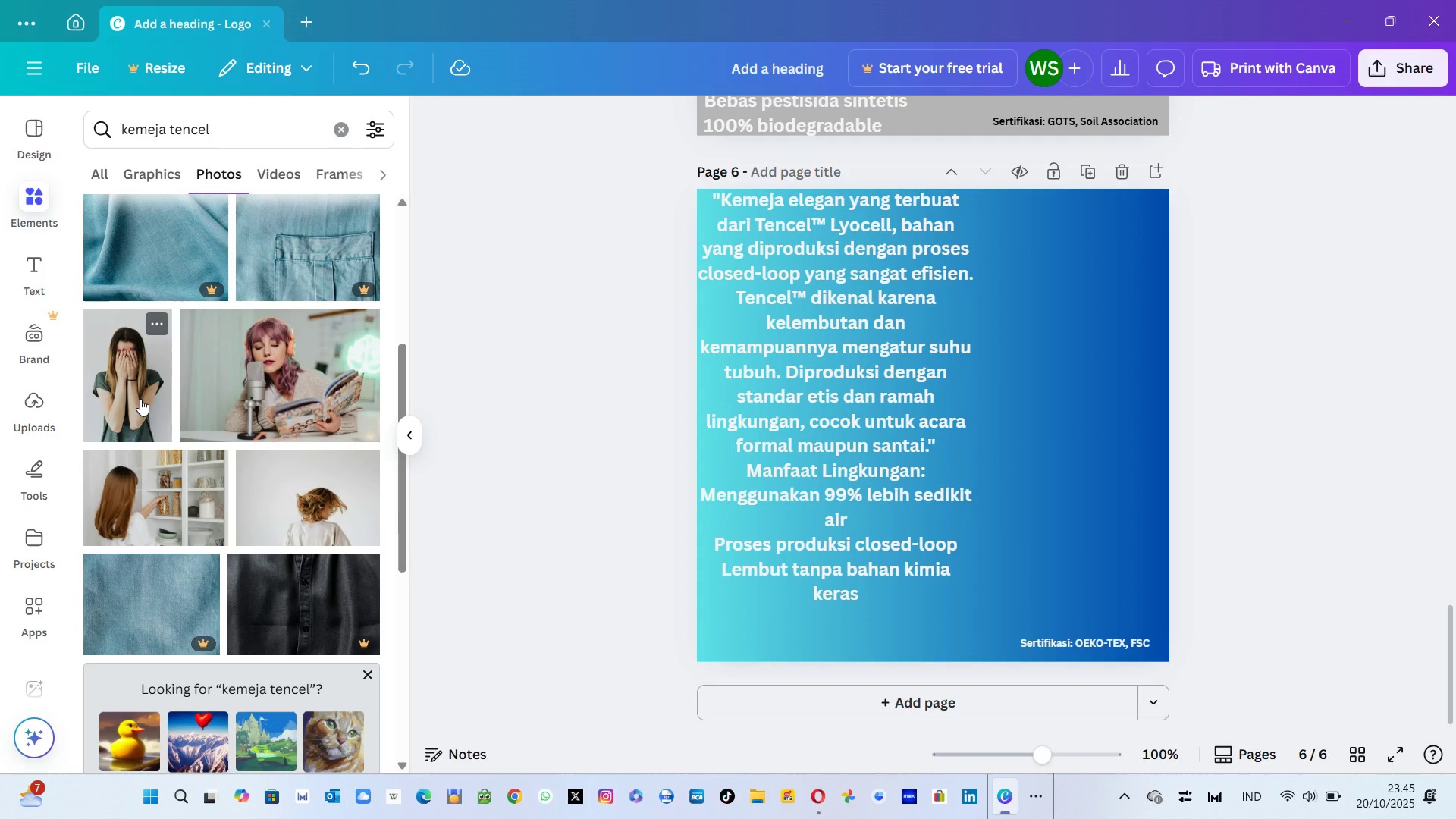 
left_click([140, 399])
 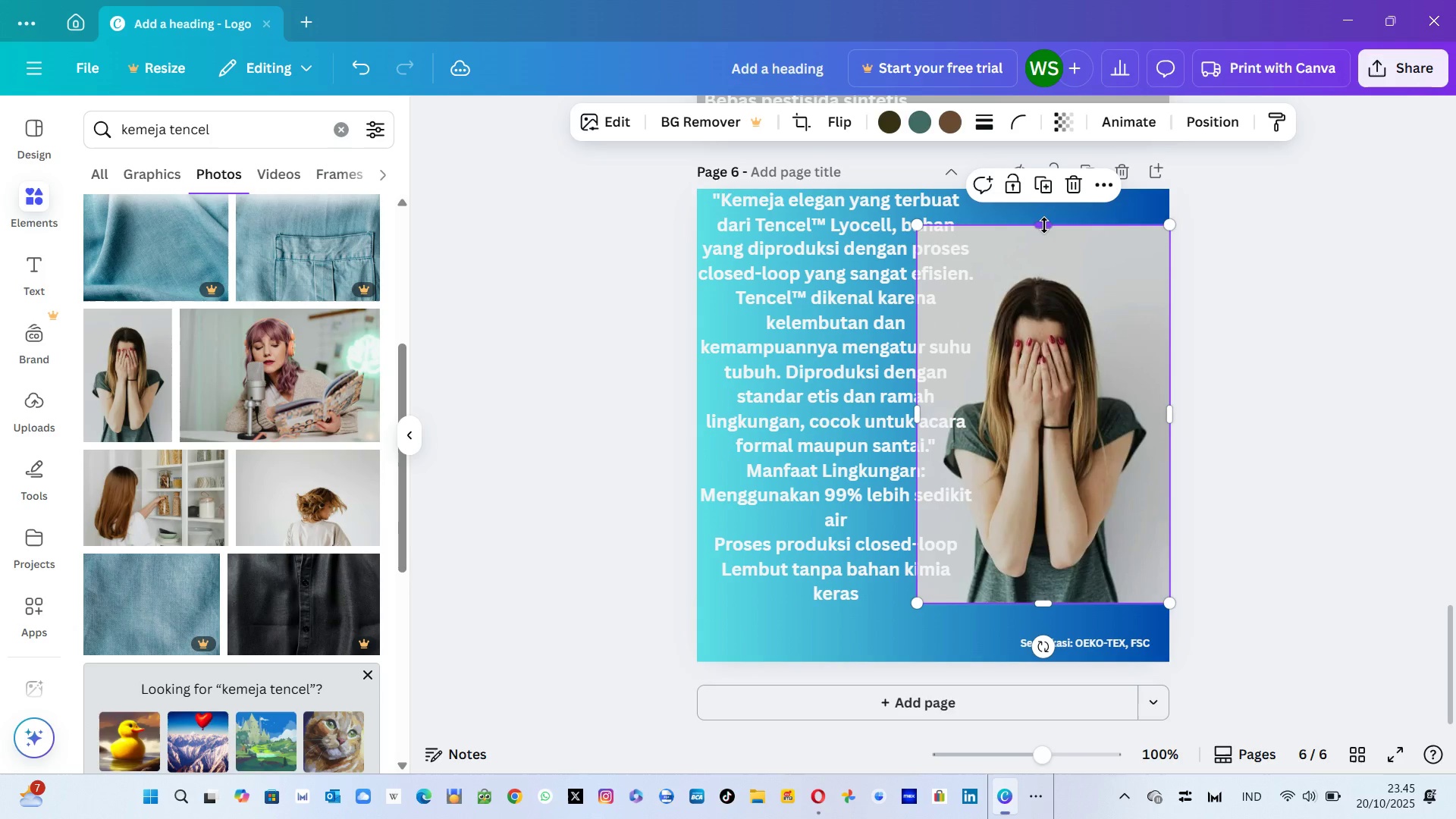 
wait(9.08)
 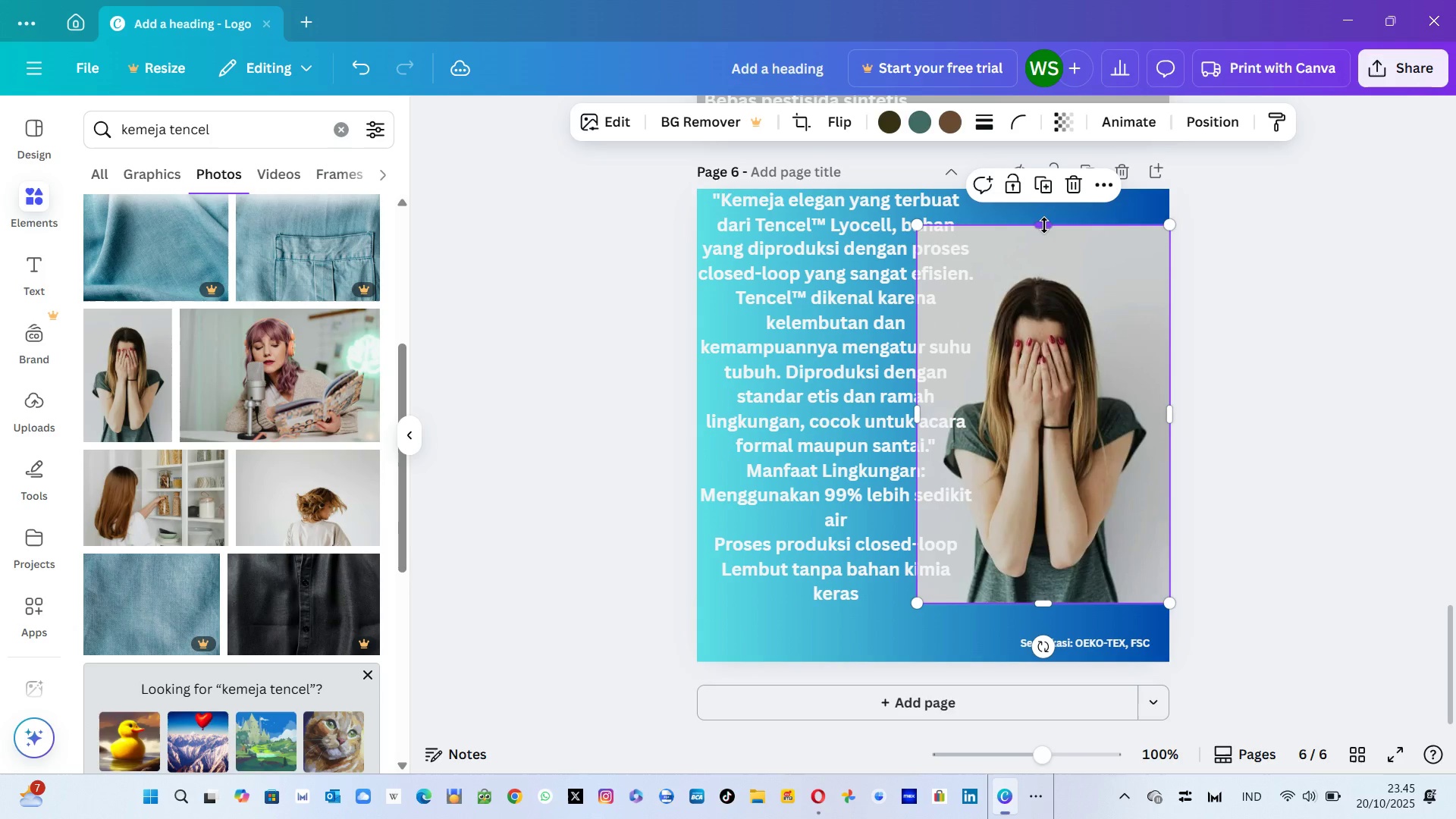 
left_click([1074, 594])
 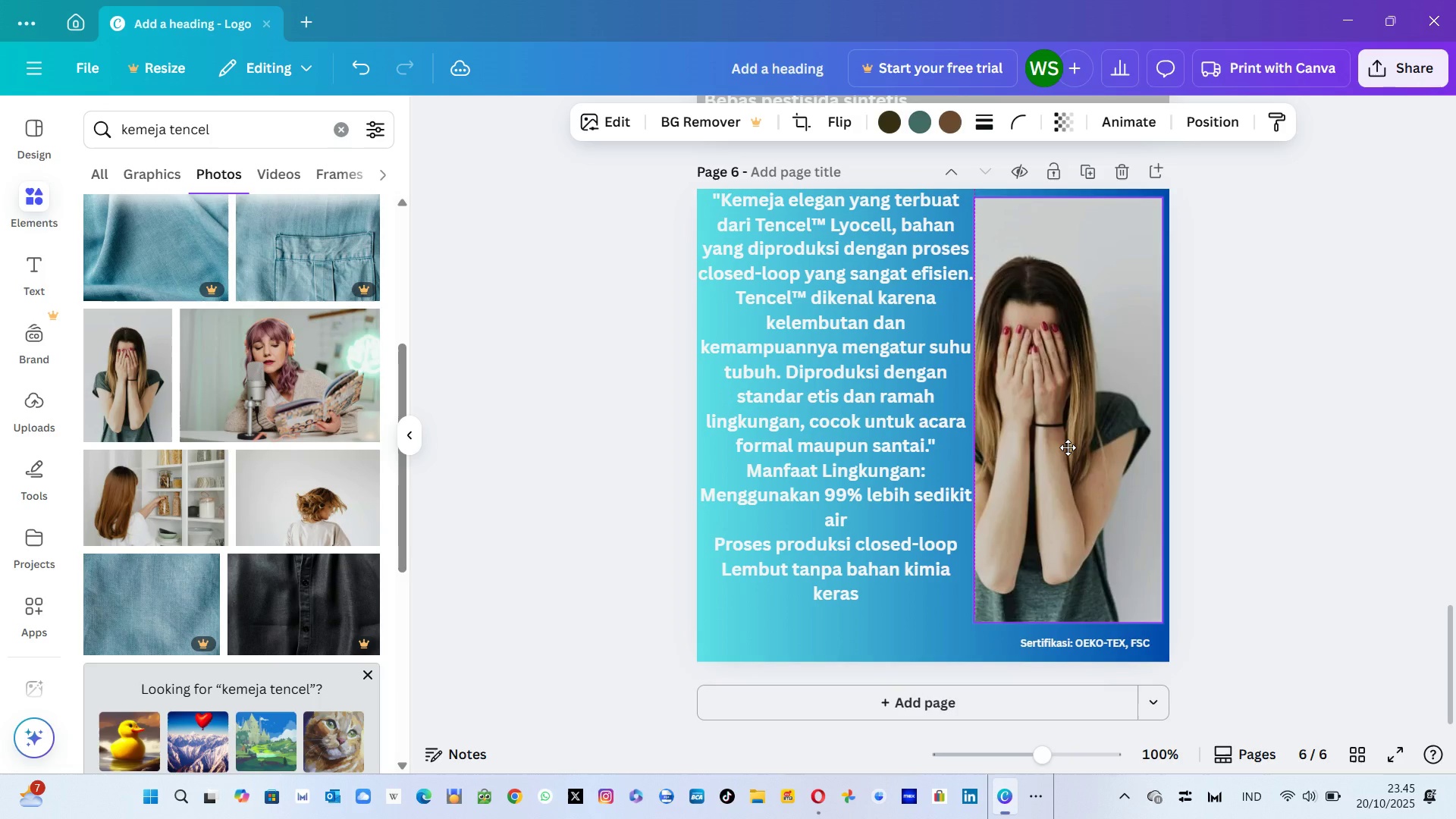 
wait(7.73)
 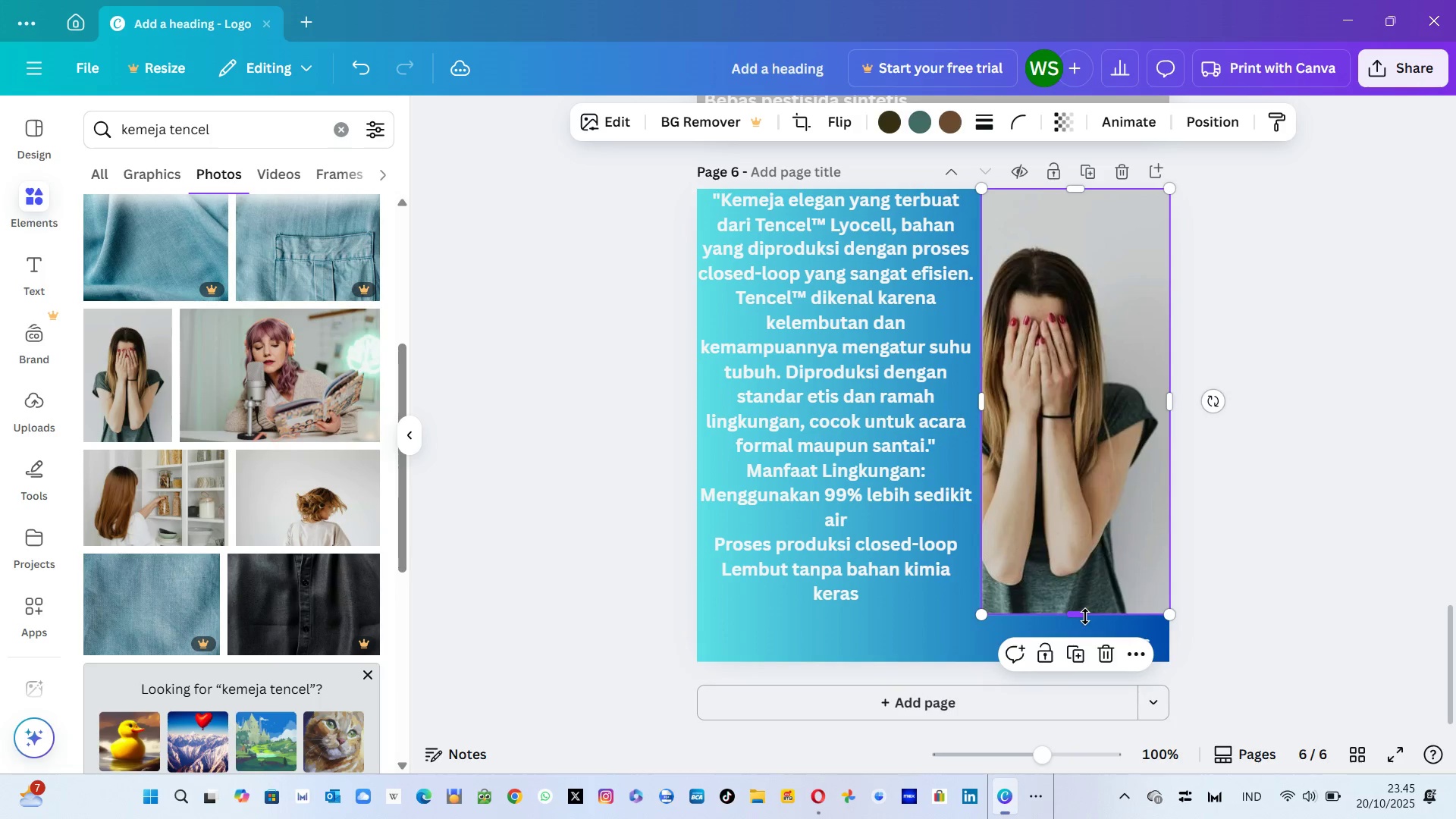 
left_click([1207, 494])
 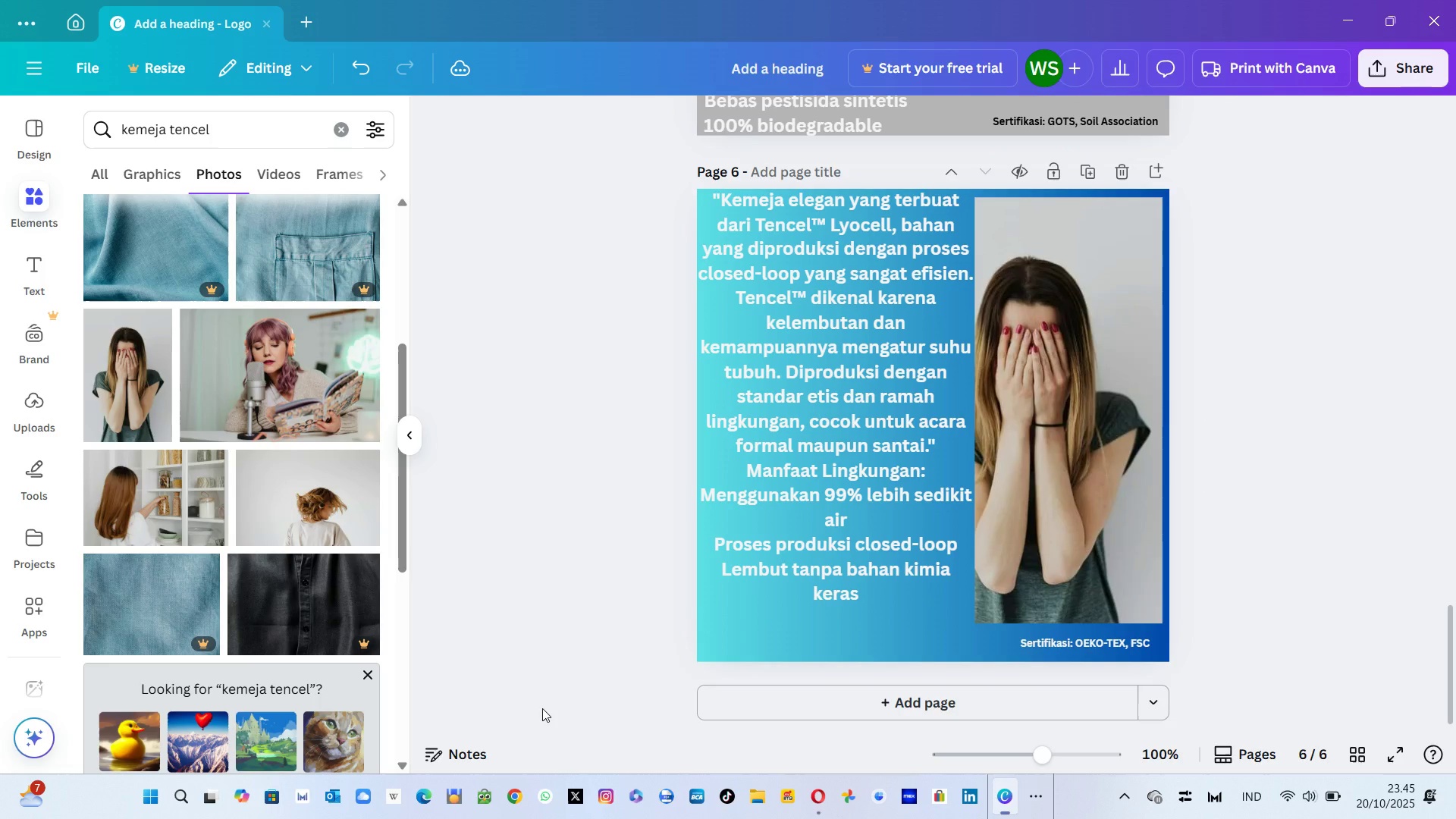 
wait(5.39)
 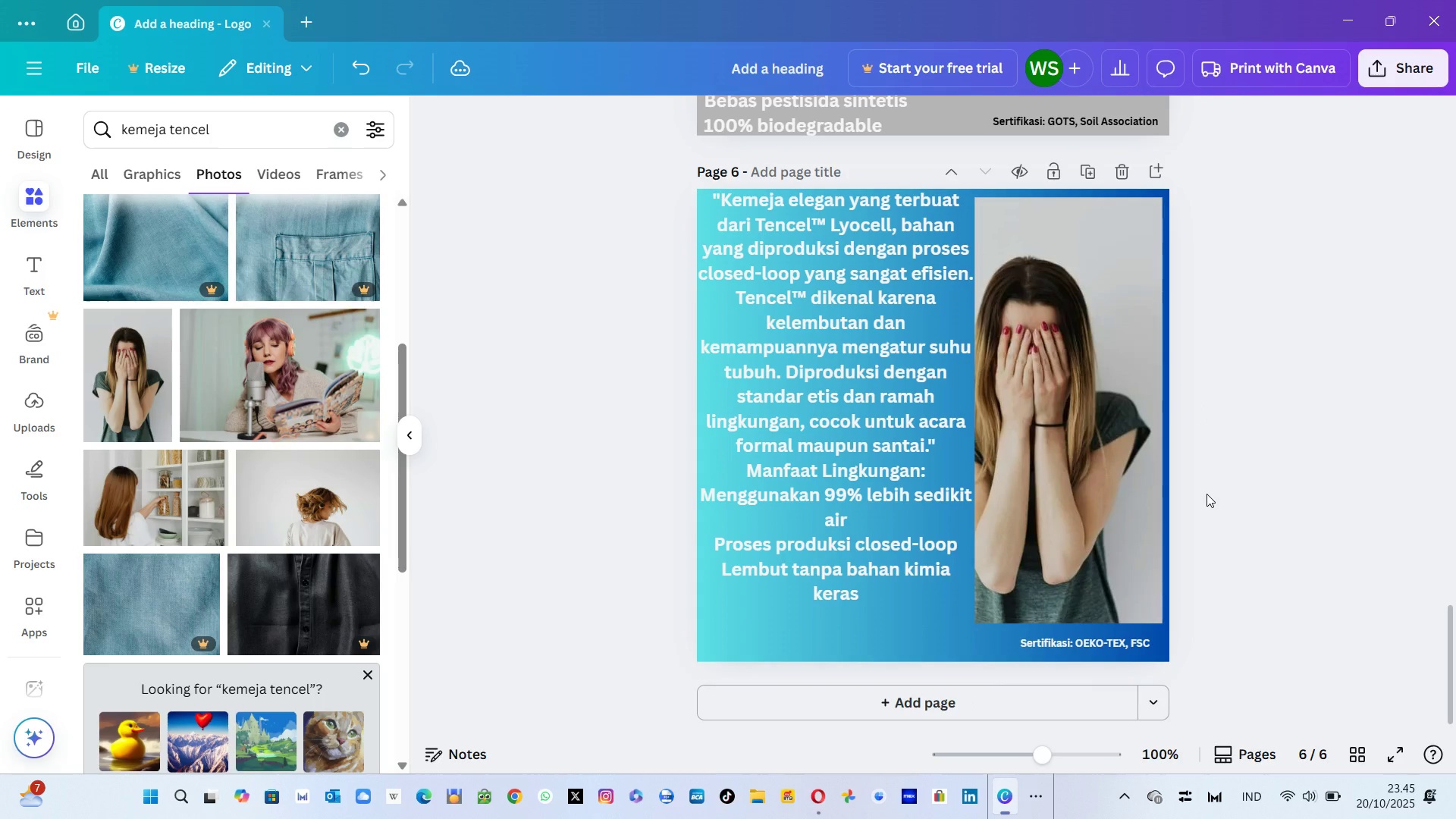 
left_click([806, 714])
 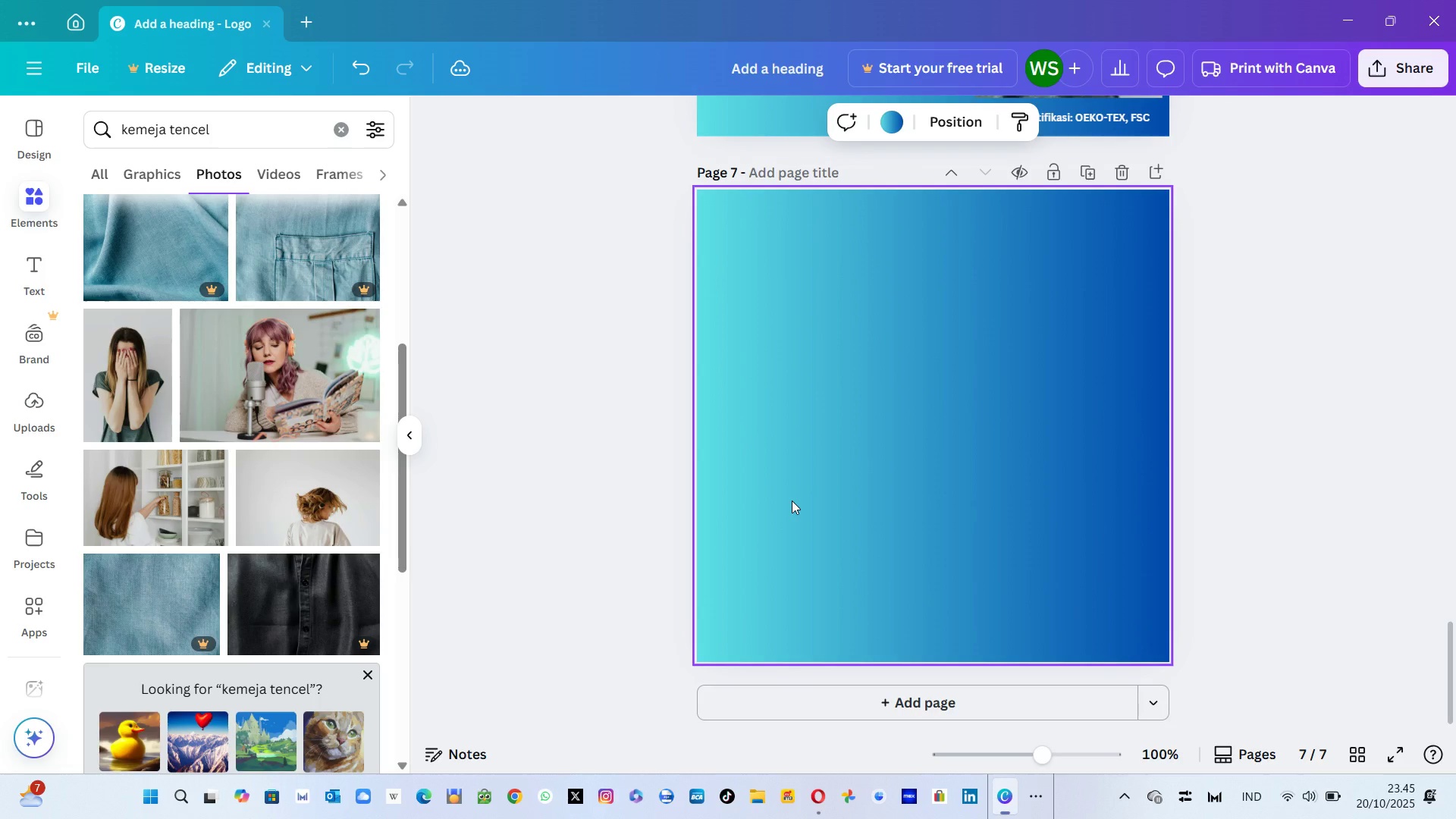 
key(Alt+Tab)
 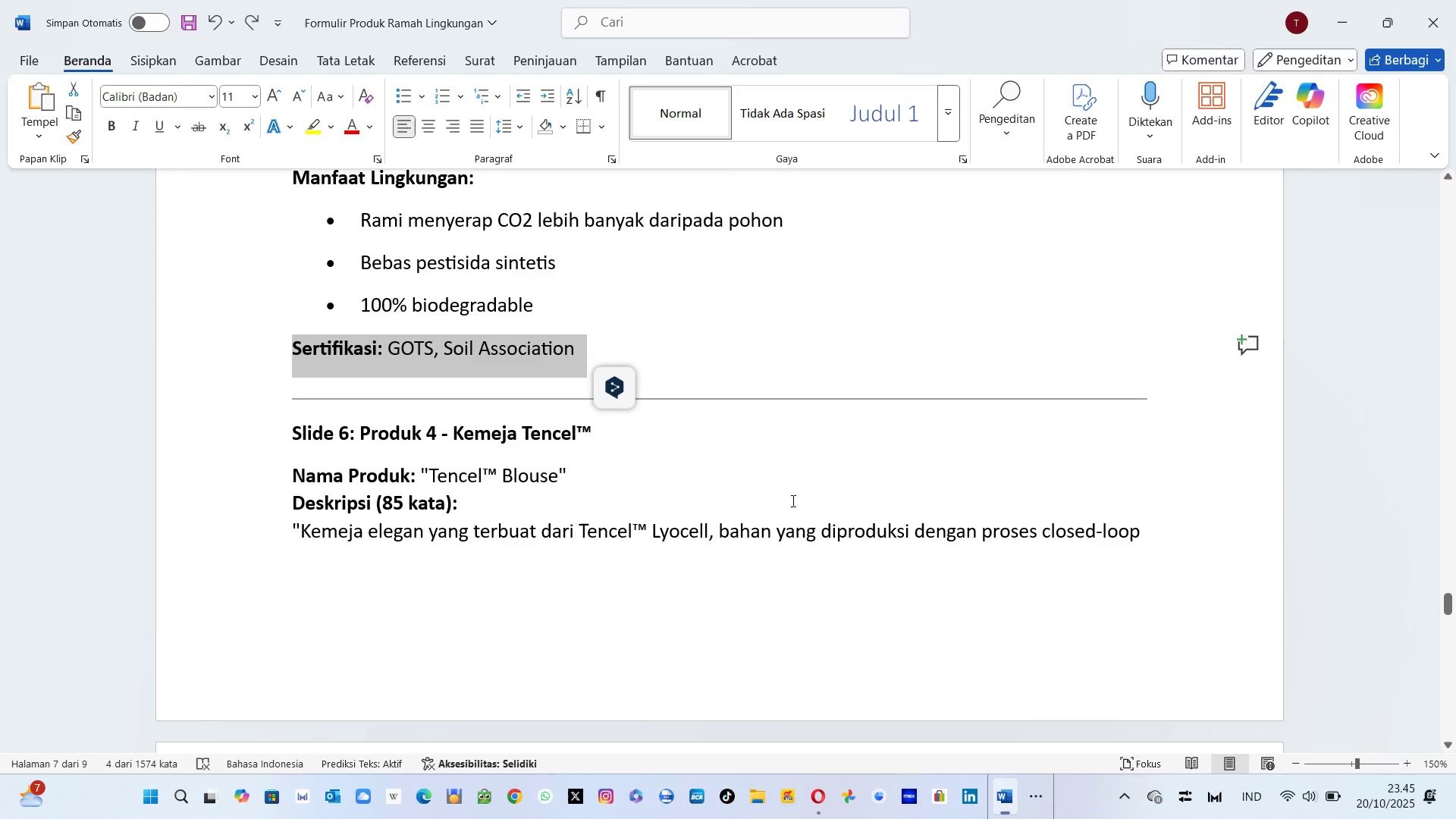 
scroll: coordinate [792, 500], scroll_direction: down, amount: 1.0
 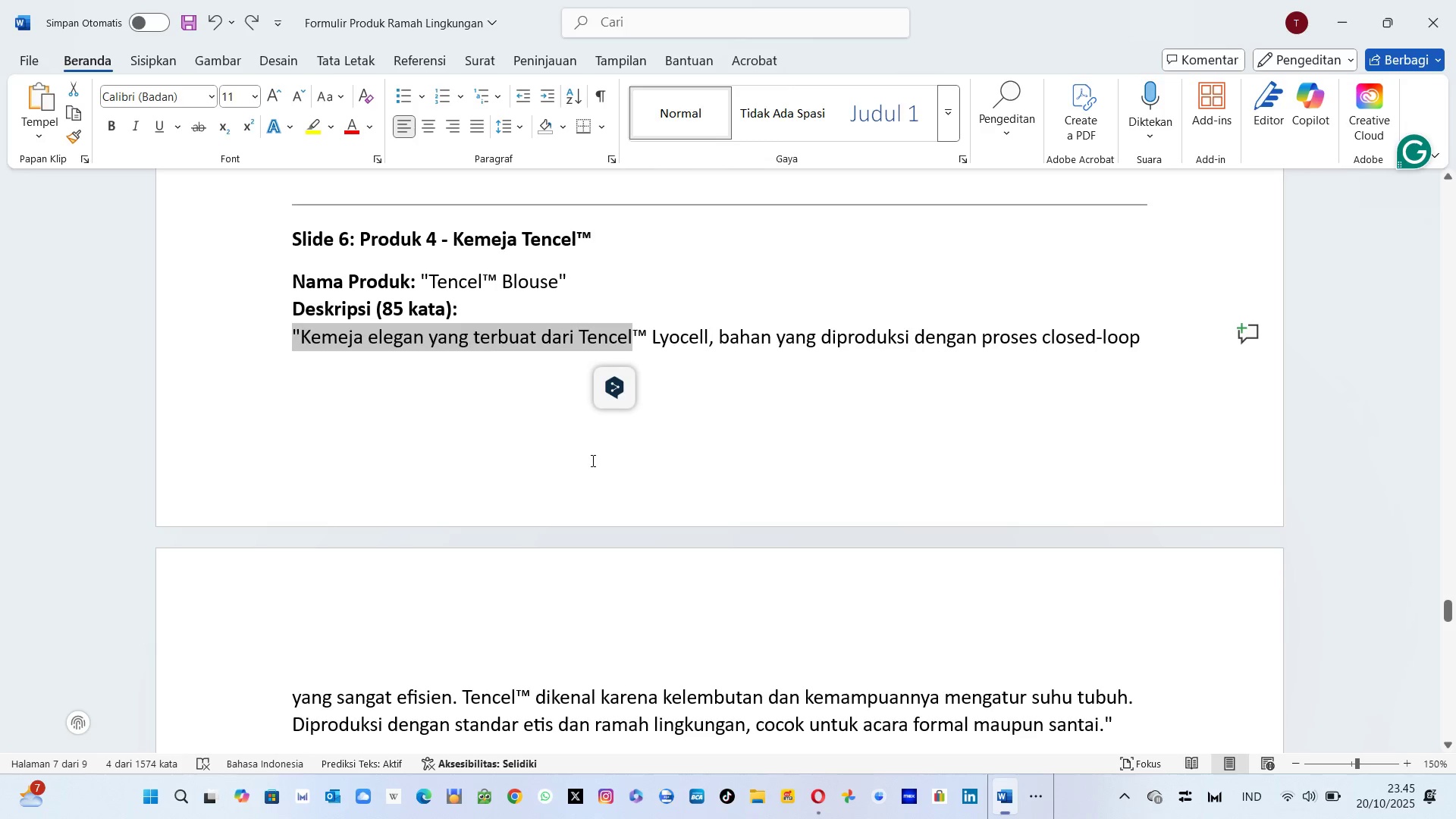 
wait(12.15)
 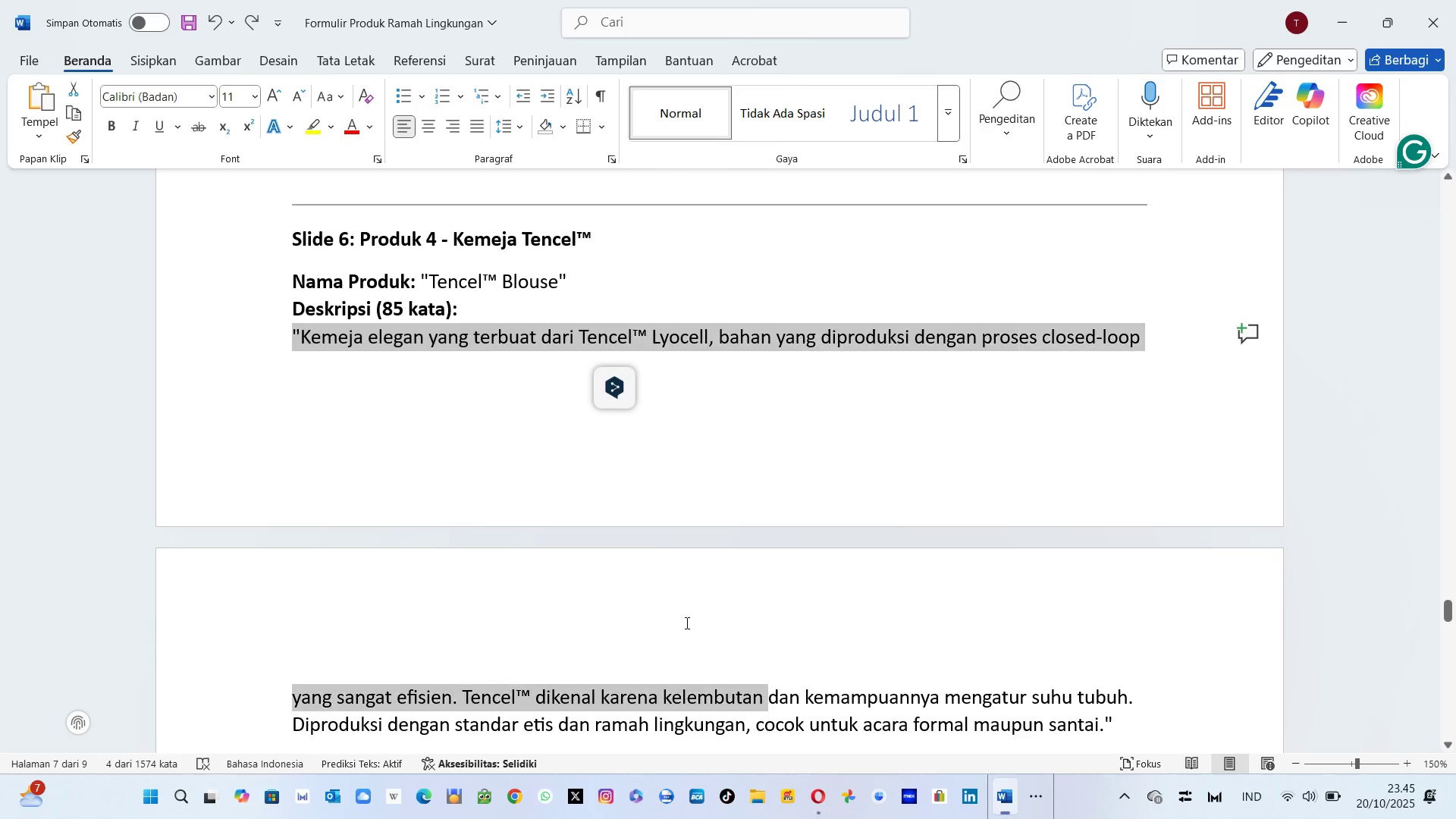 
key(Control+C)
 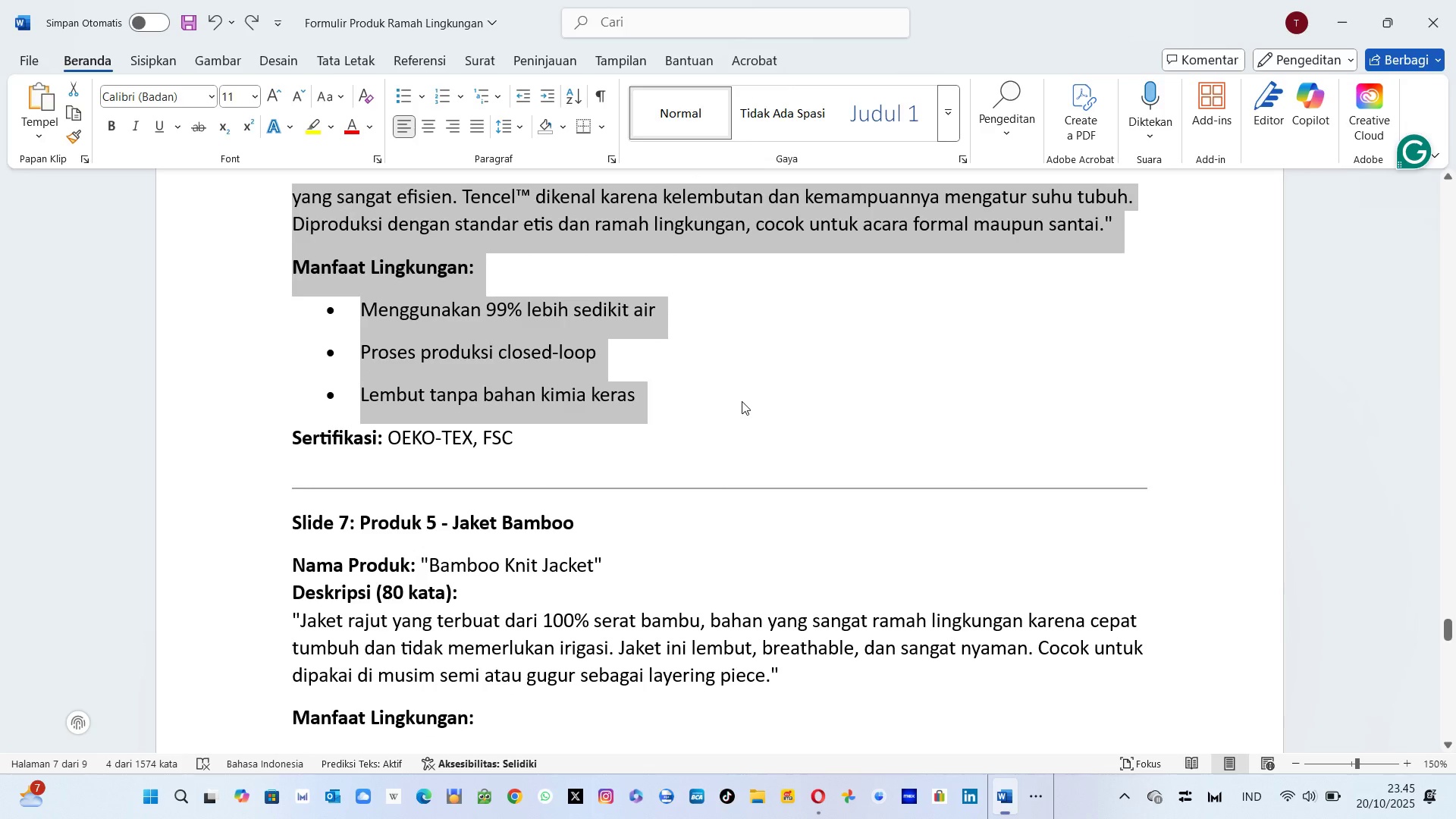 
key(Alt+AltLeft)
 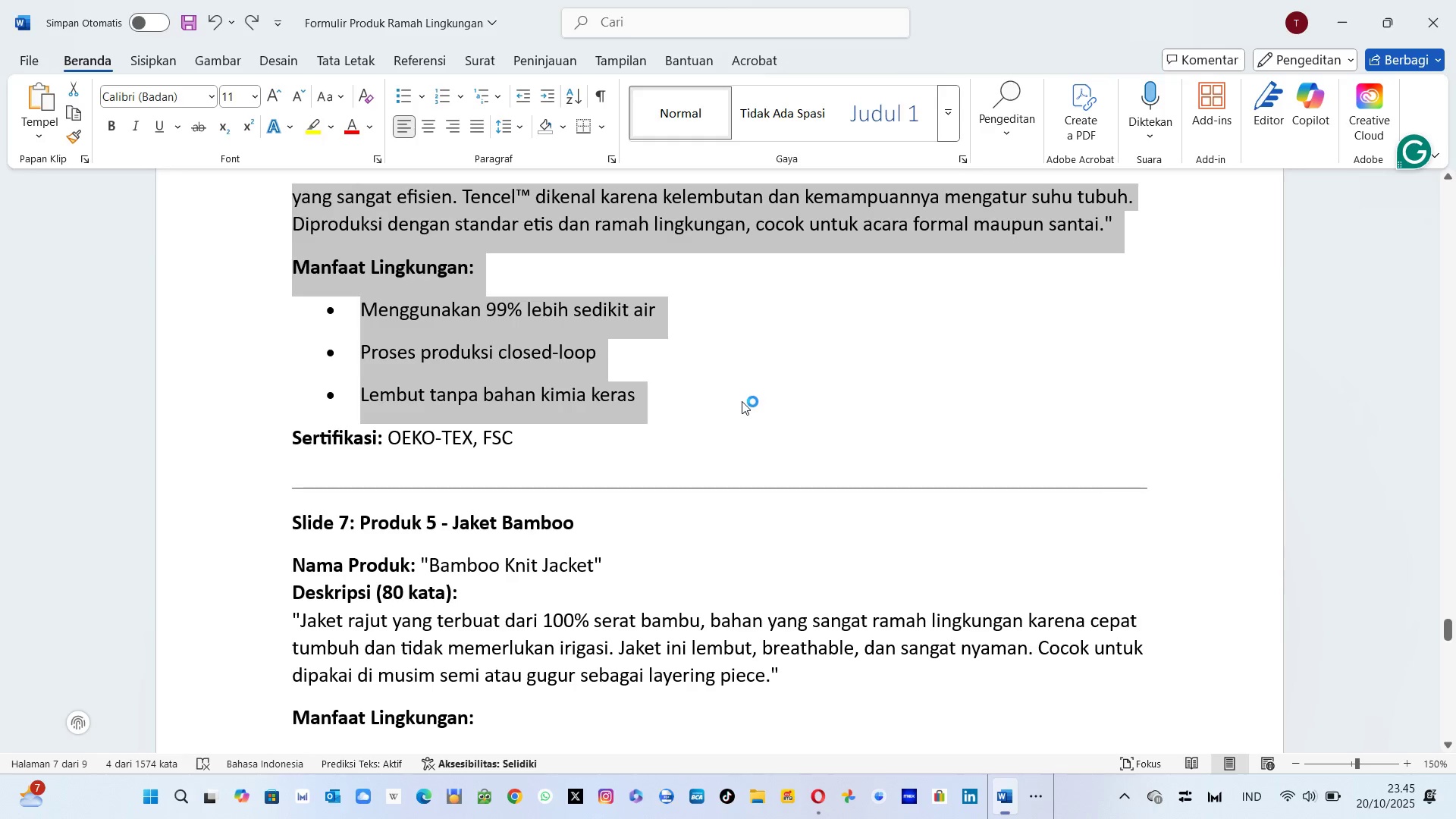 
key(Alt+Tab)
 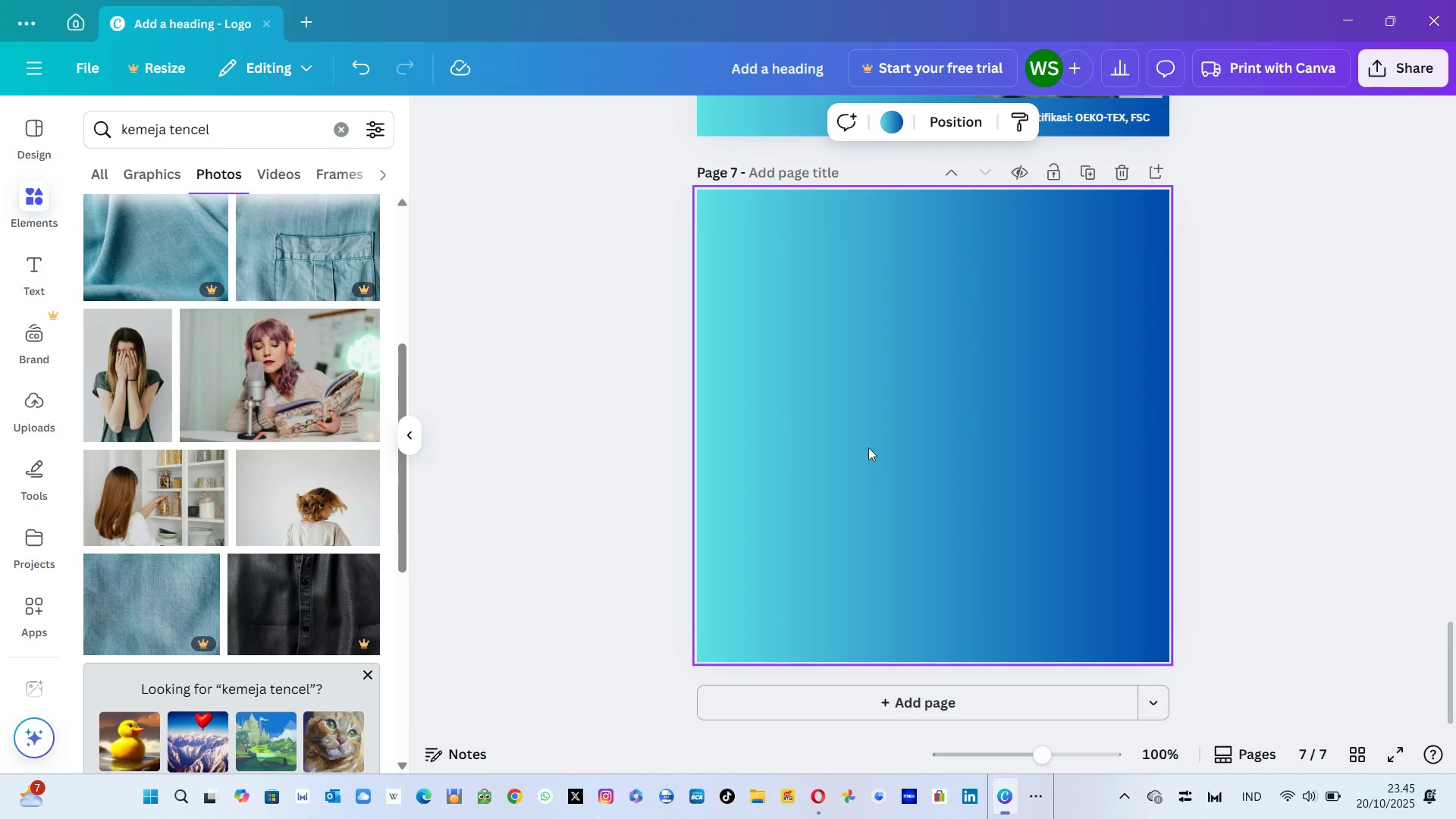 
left_click([858, 413])
 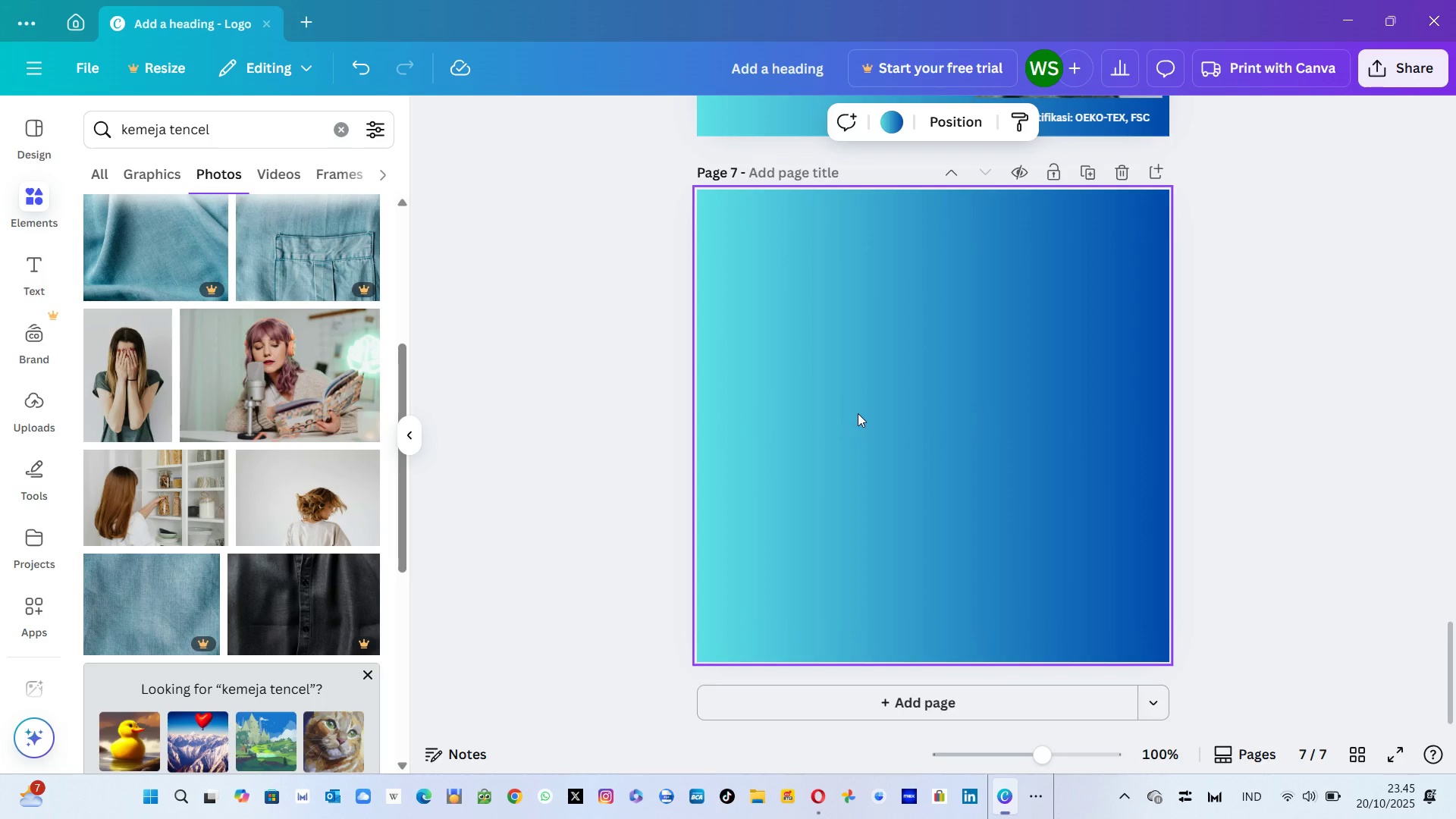 
key(Control+V)
 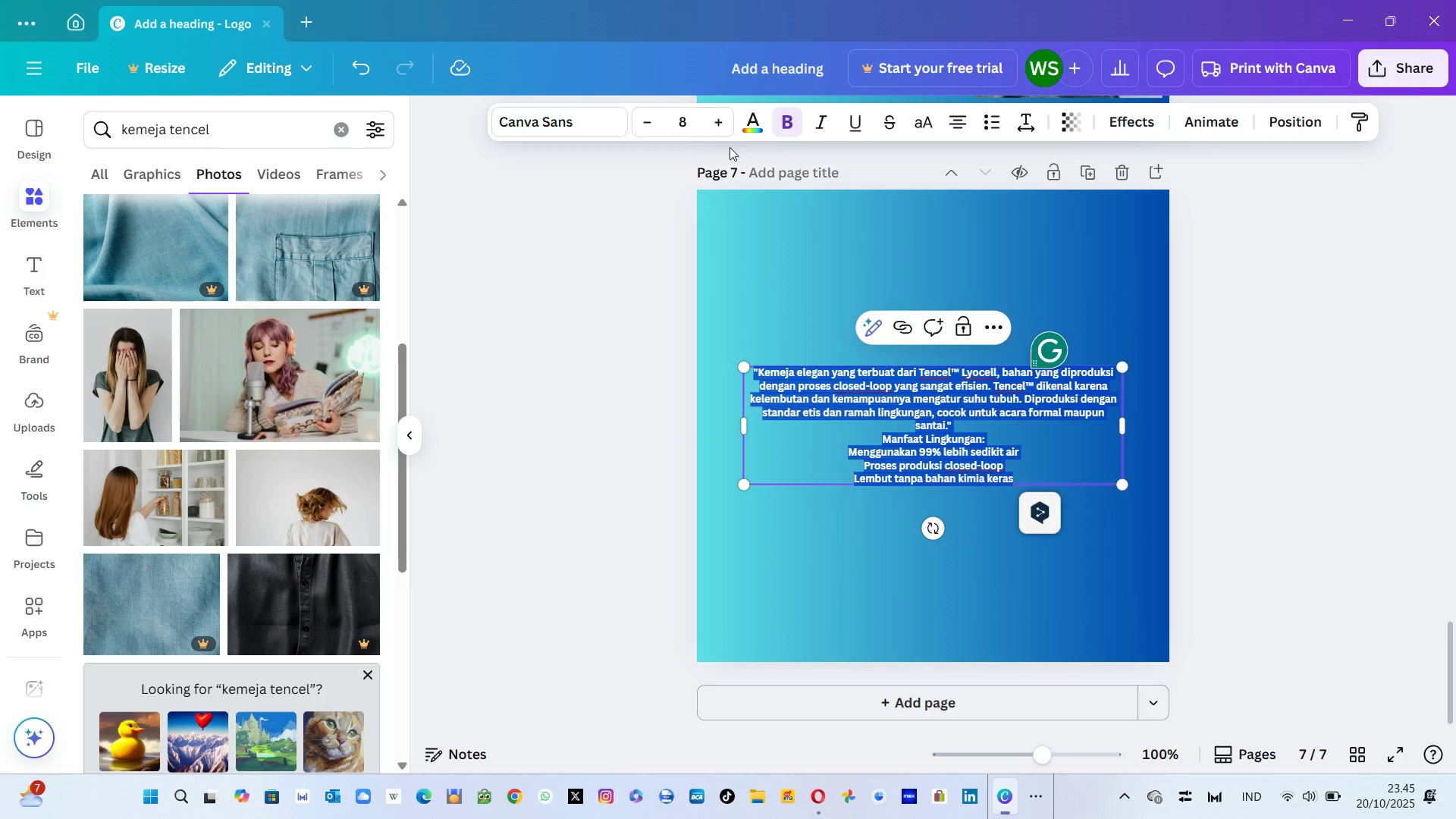 
left_click([695, 127])
 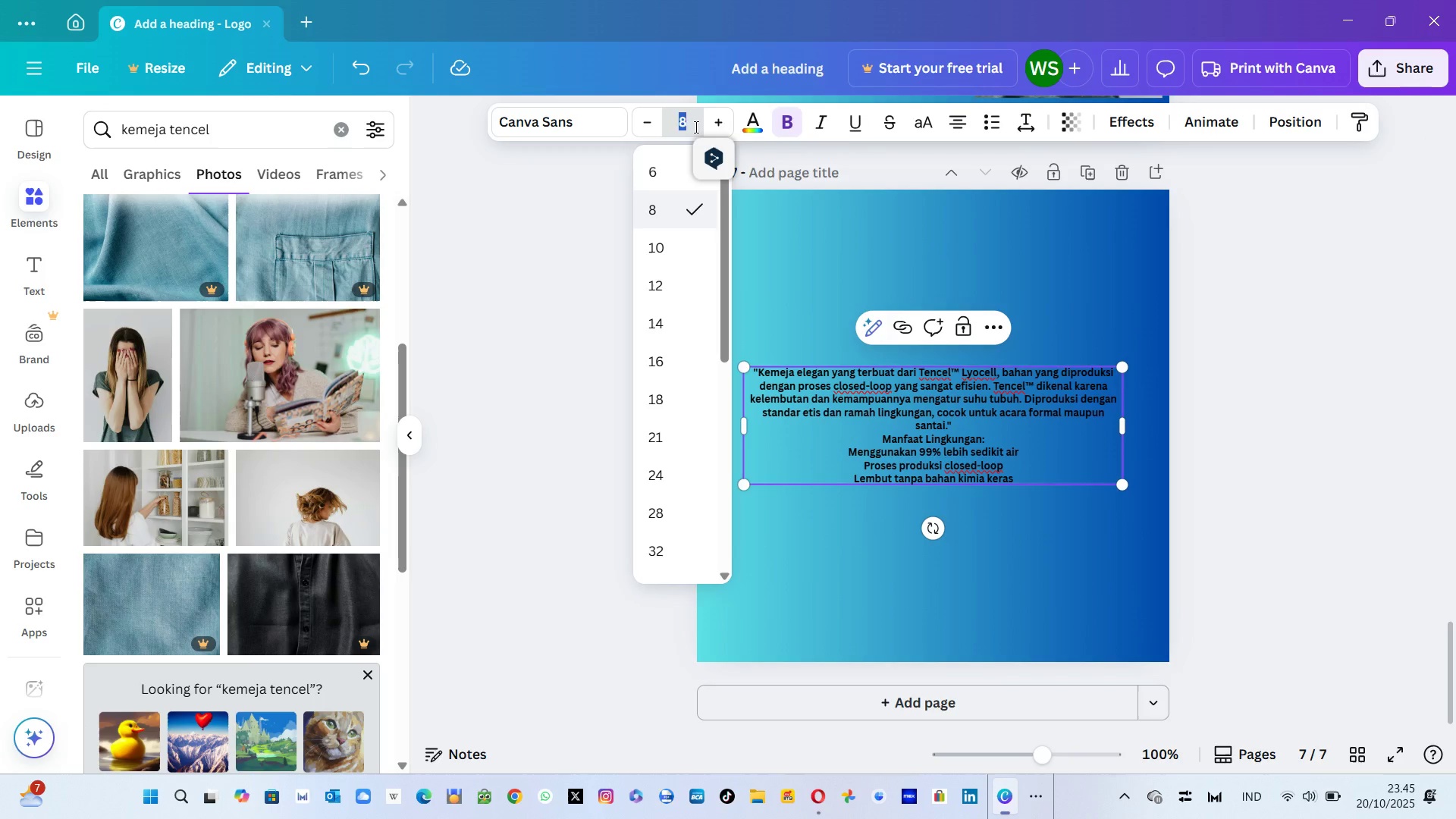 
type(18)
 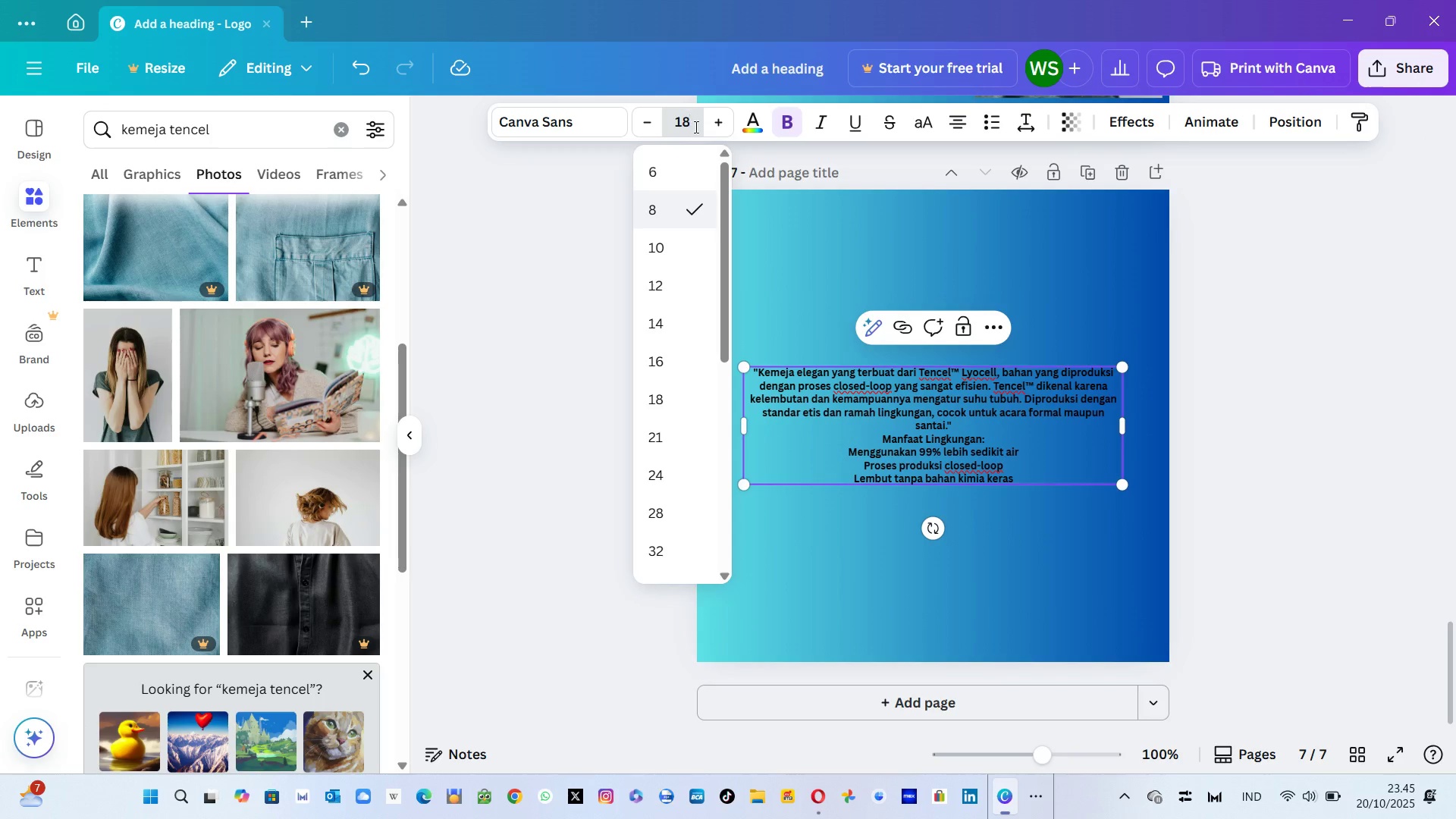 
key(Enter)
 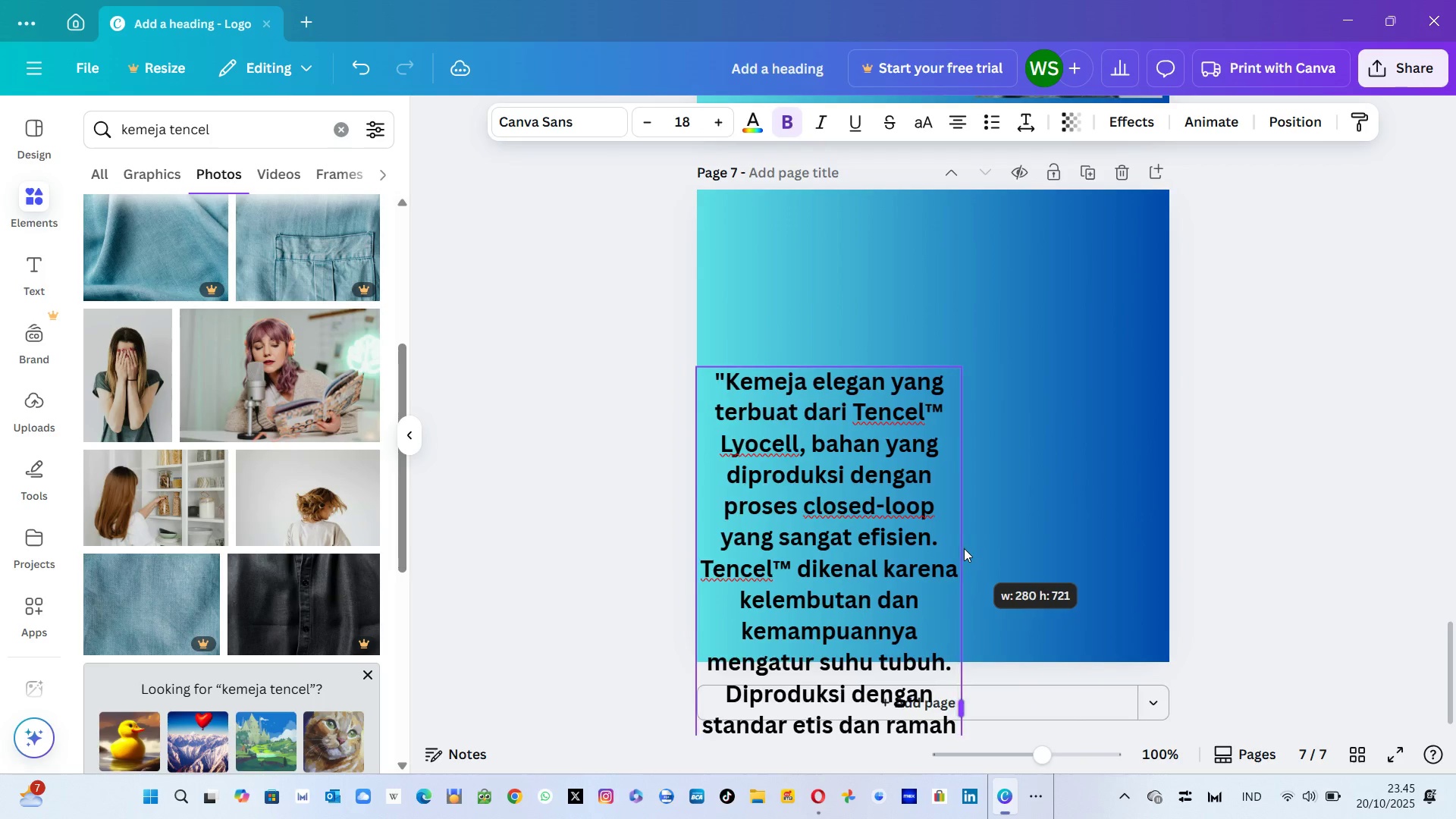 
wait(9.74)
 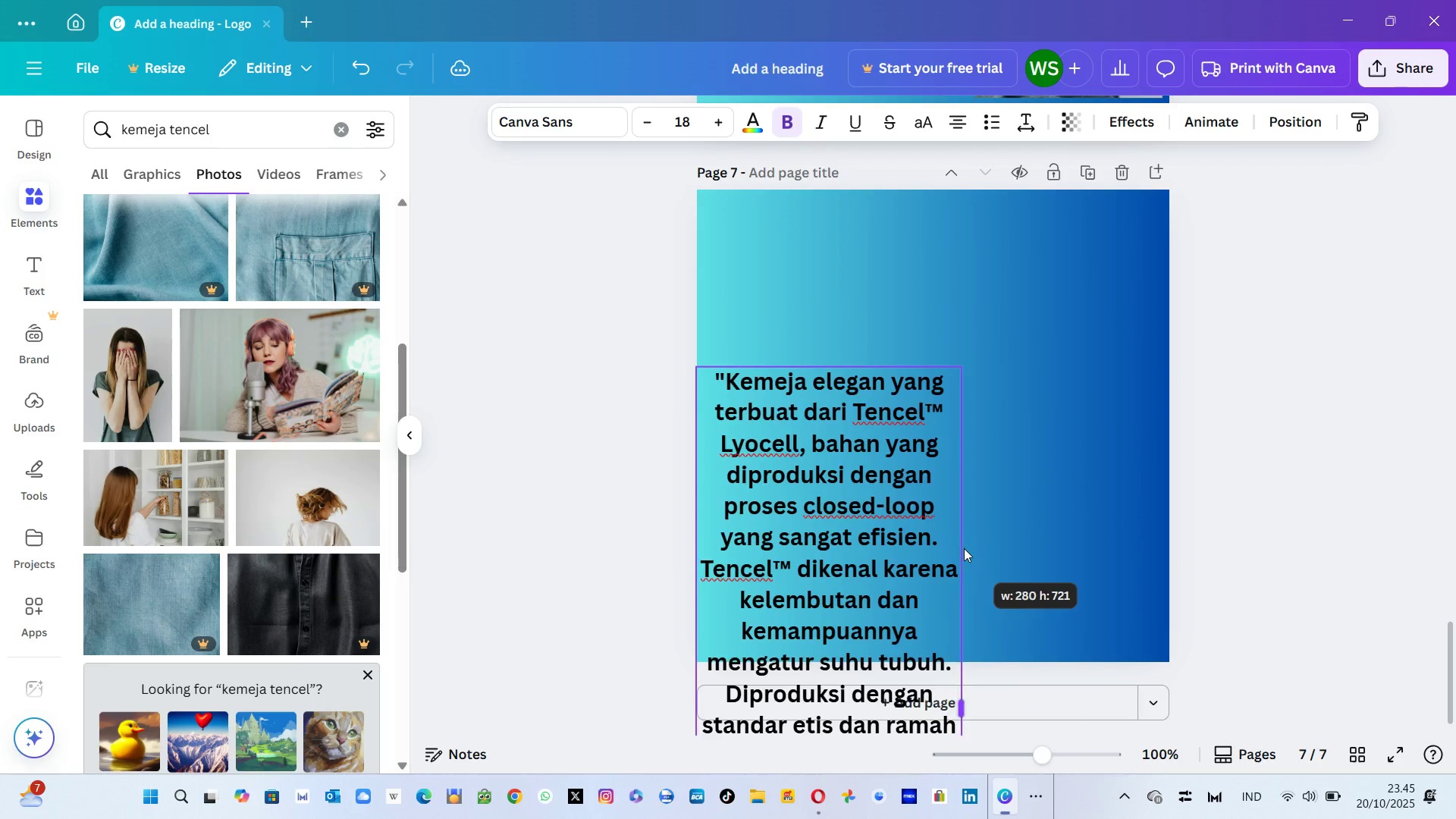 
left_click([859, 373])
 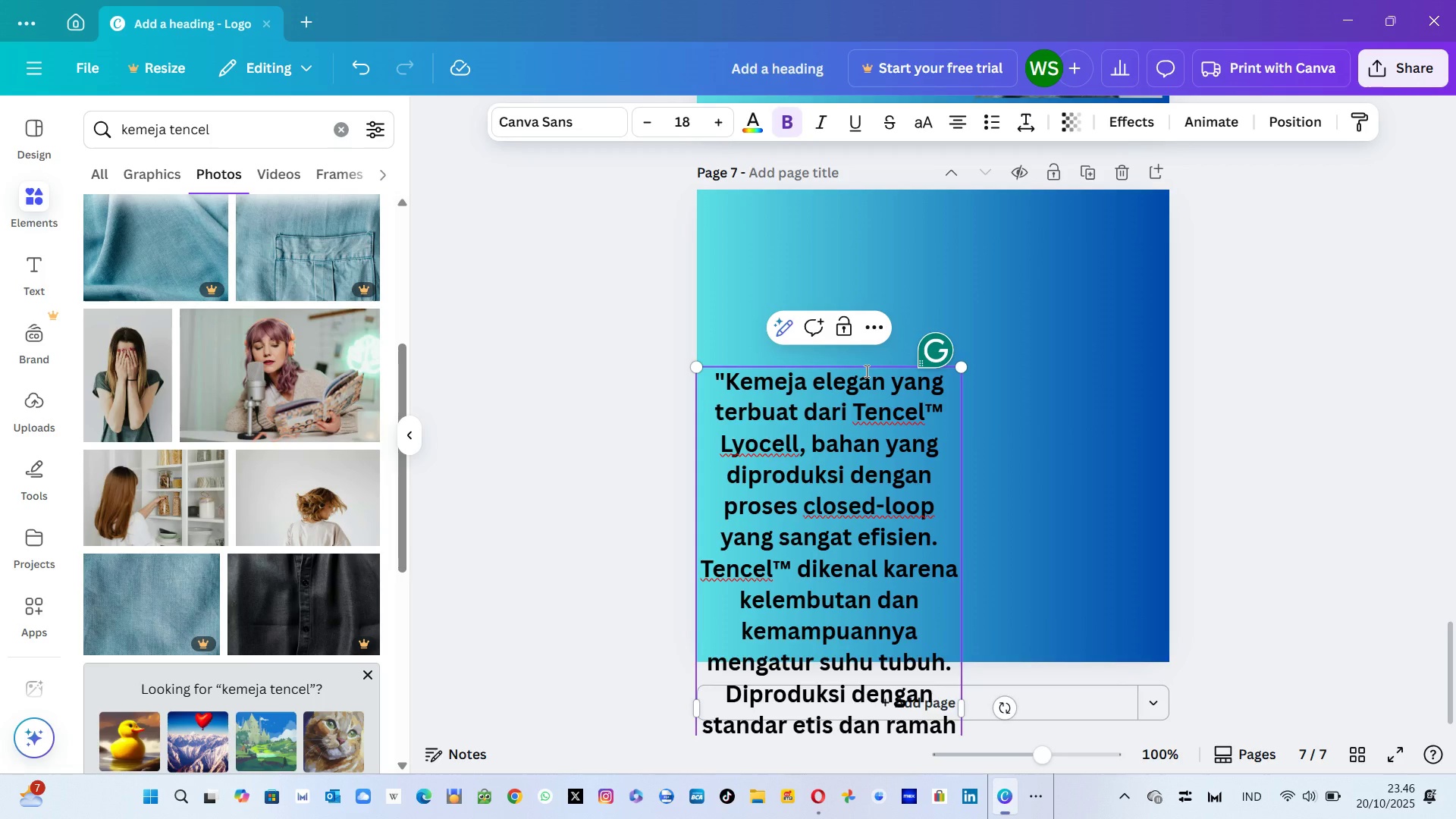 
key(Shift+ShiftLeft)
 